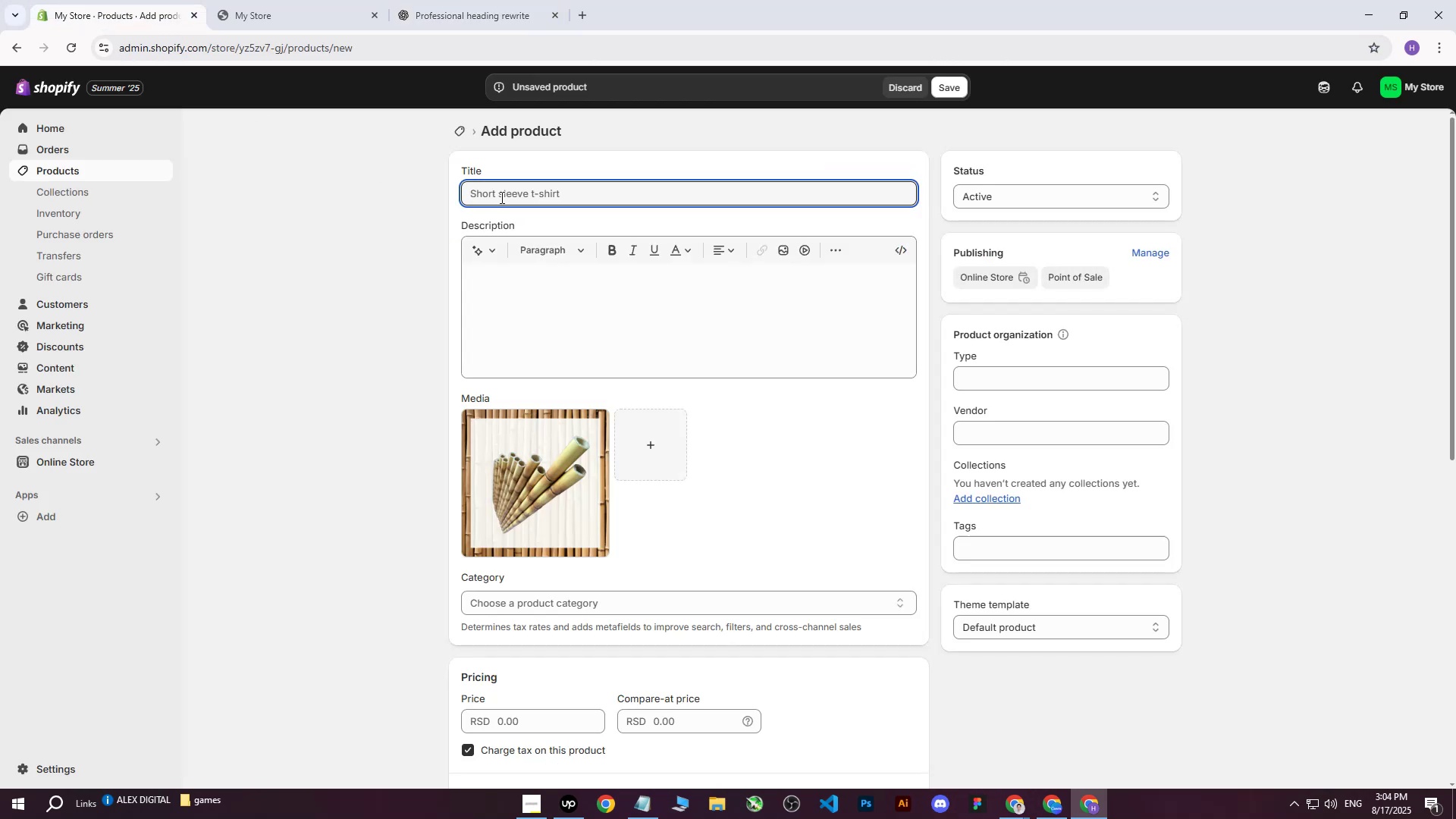 
key(Control+V)
 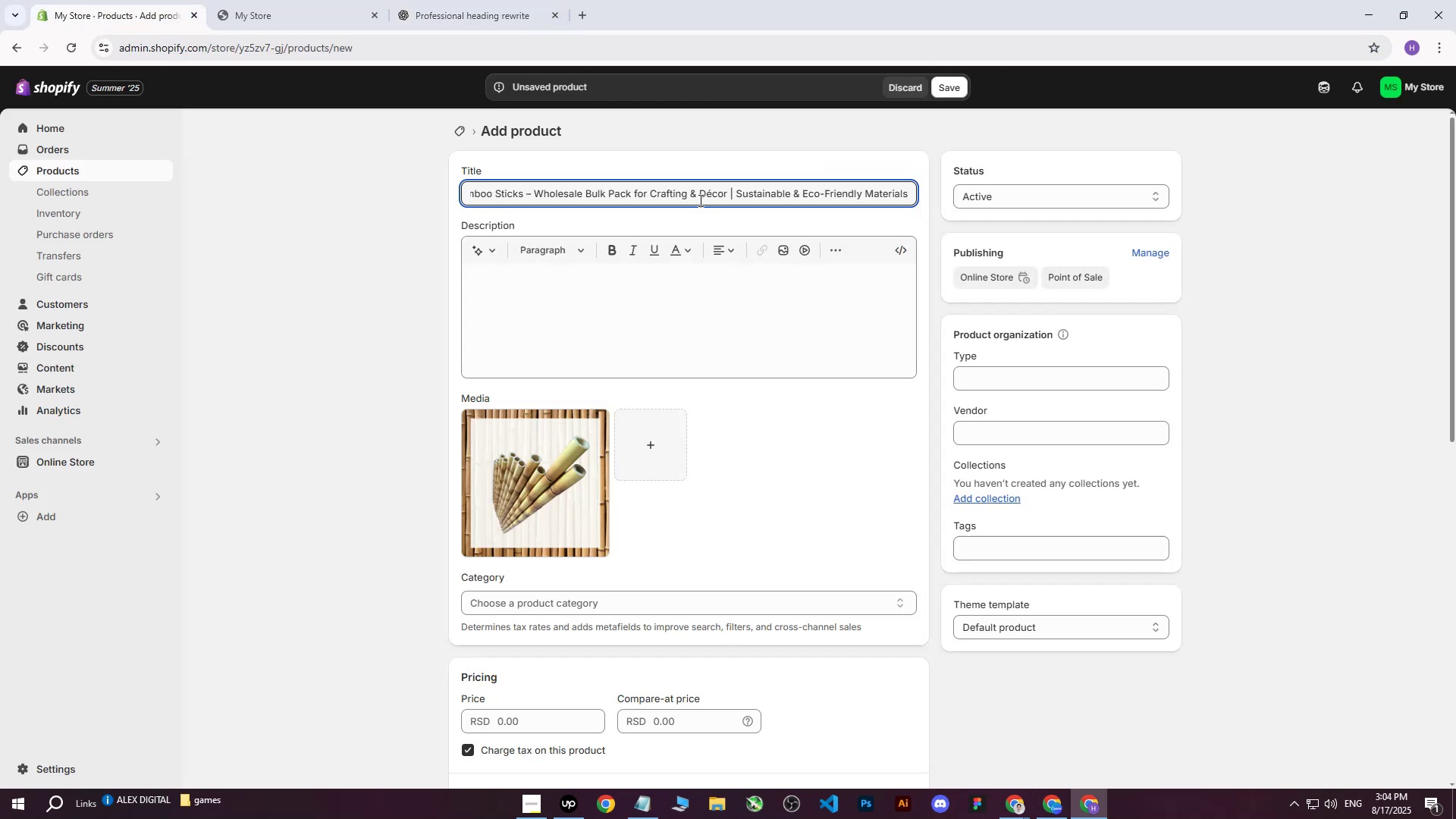 
left_click([342, 232])
 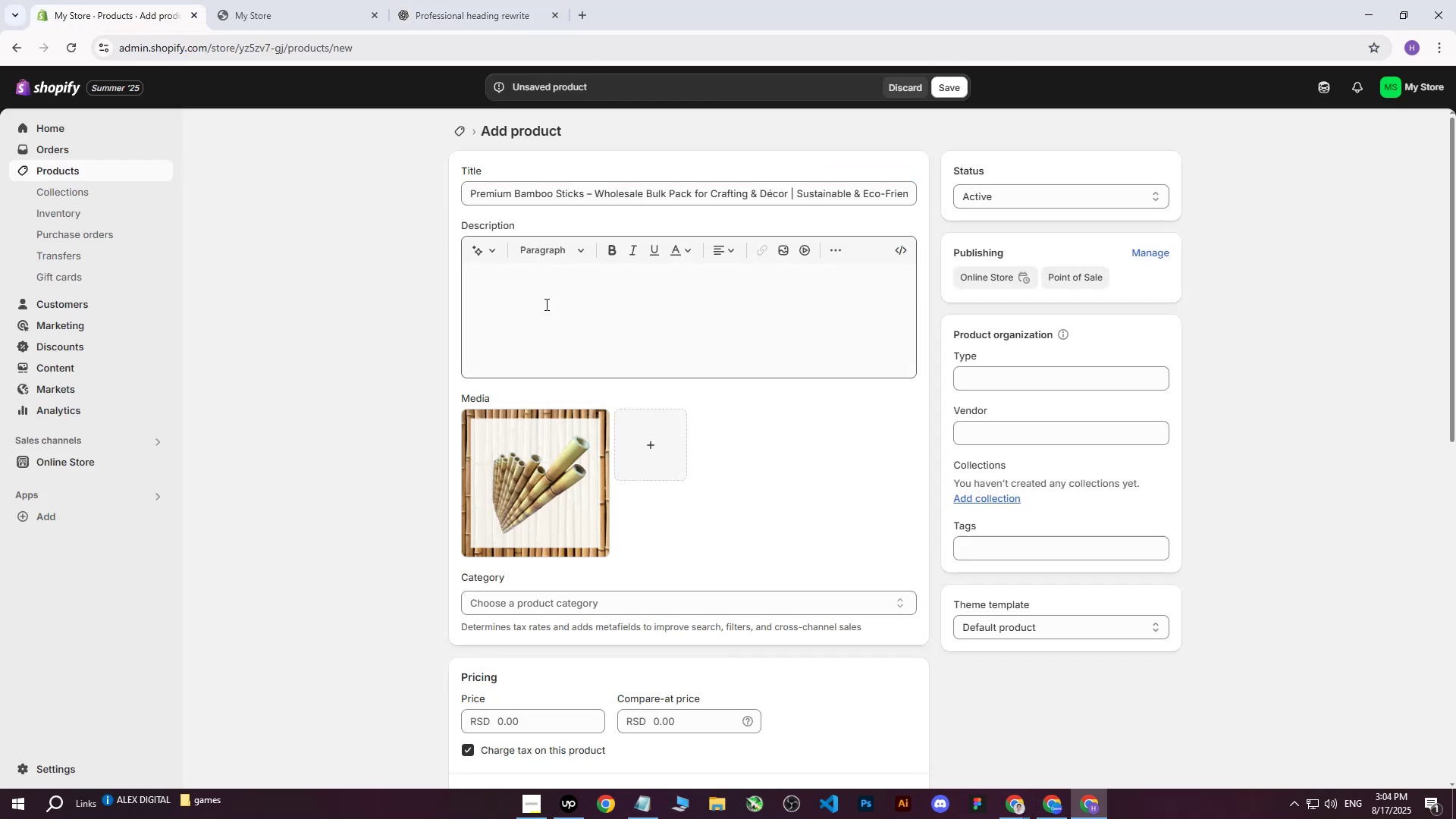 
left_click([557, 313])
 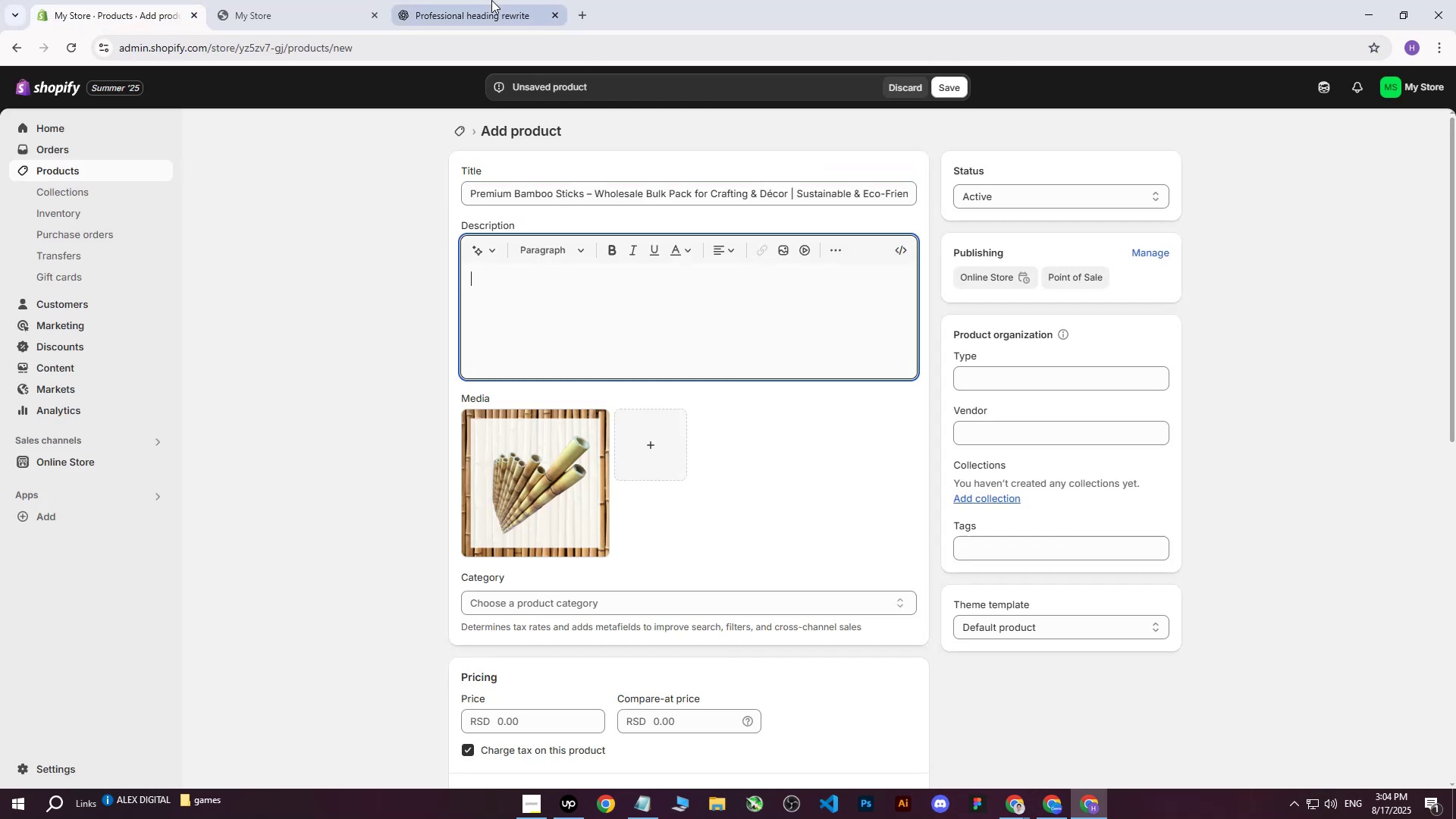 
left_click([491, 0])
 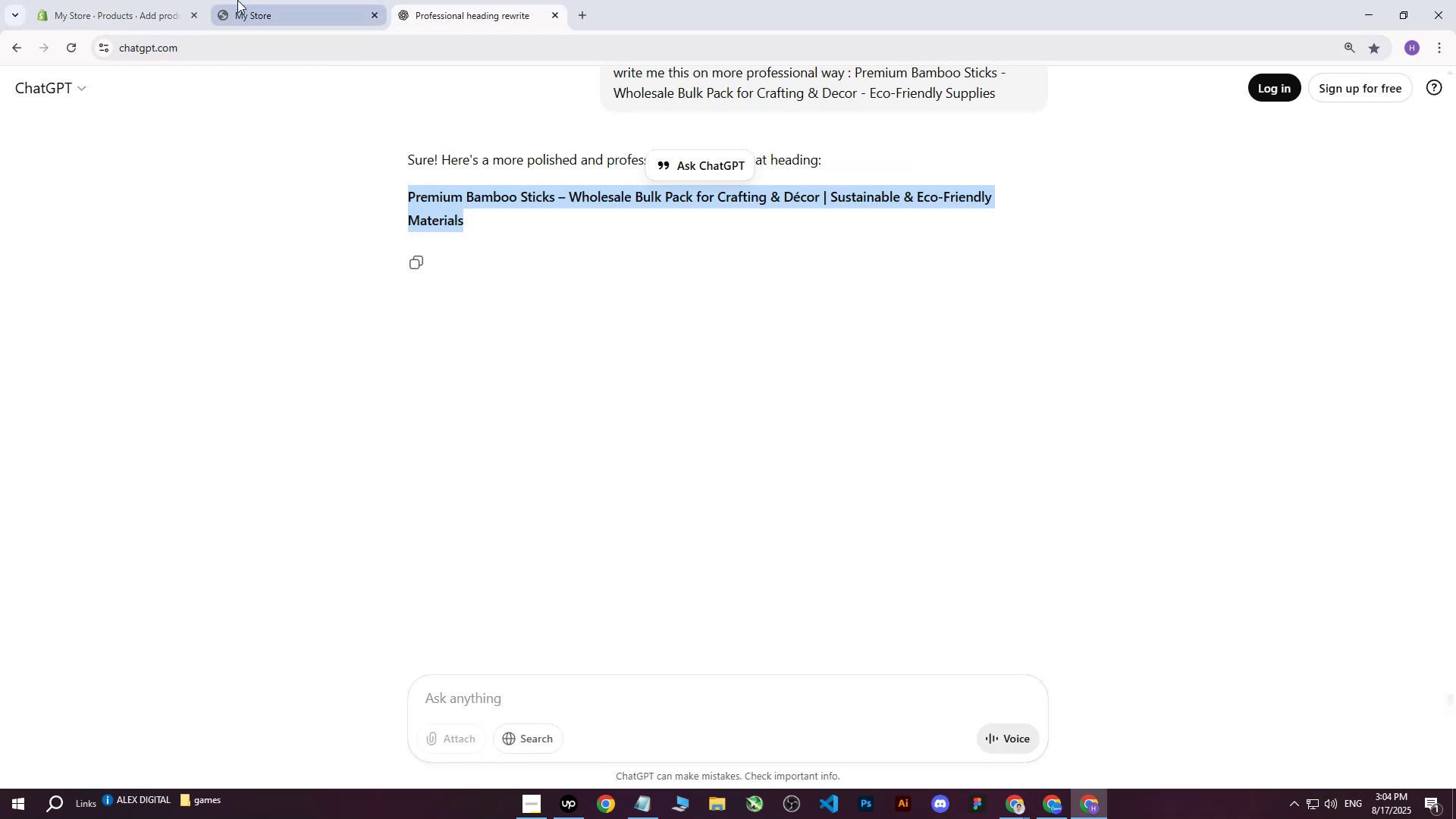 
left_click([112, 0])
 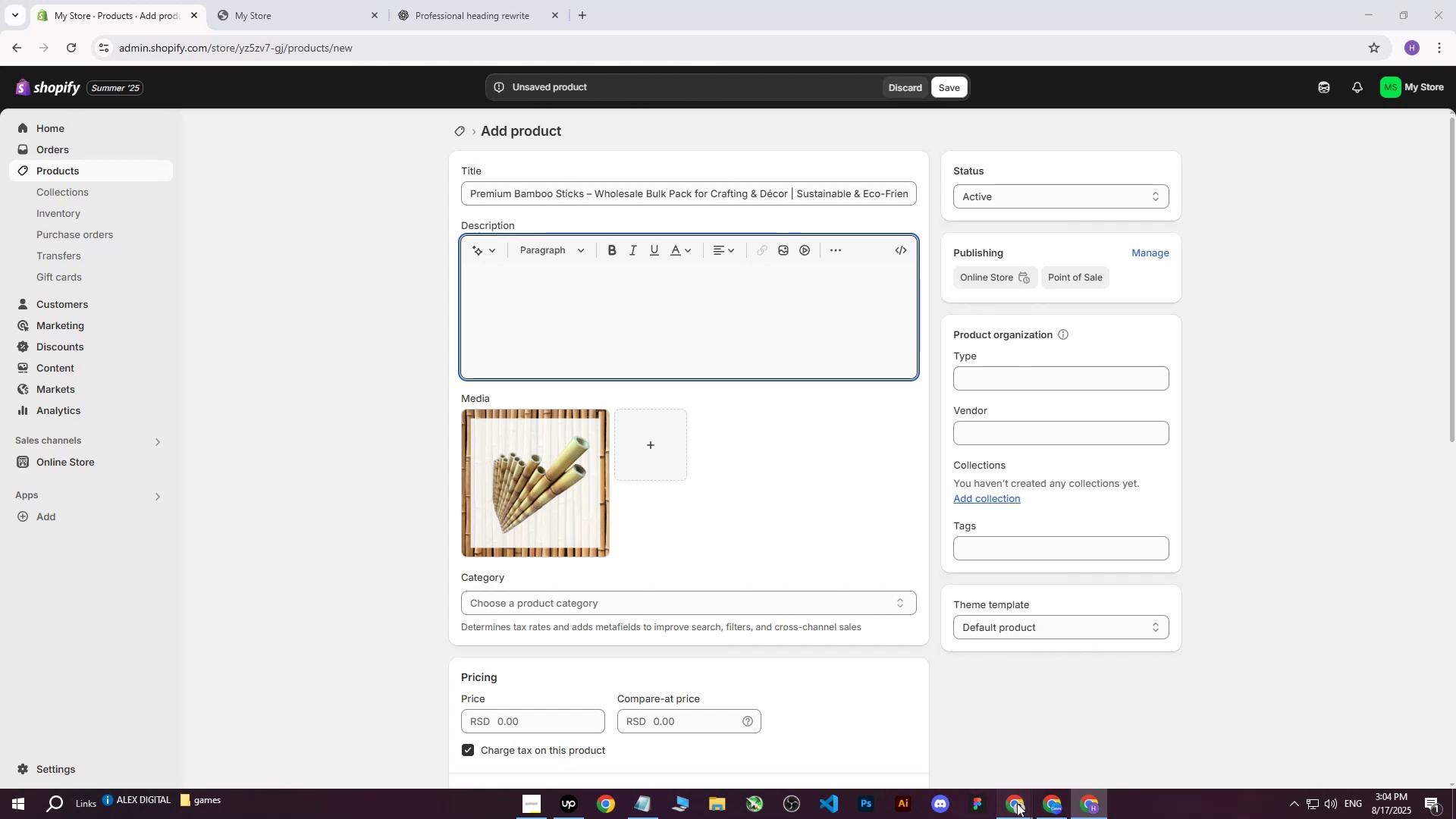 
double_click([954, 752])
 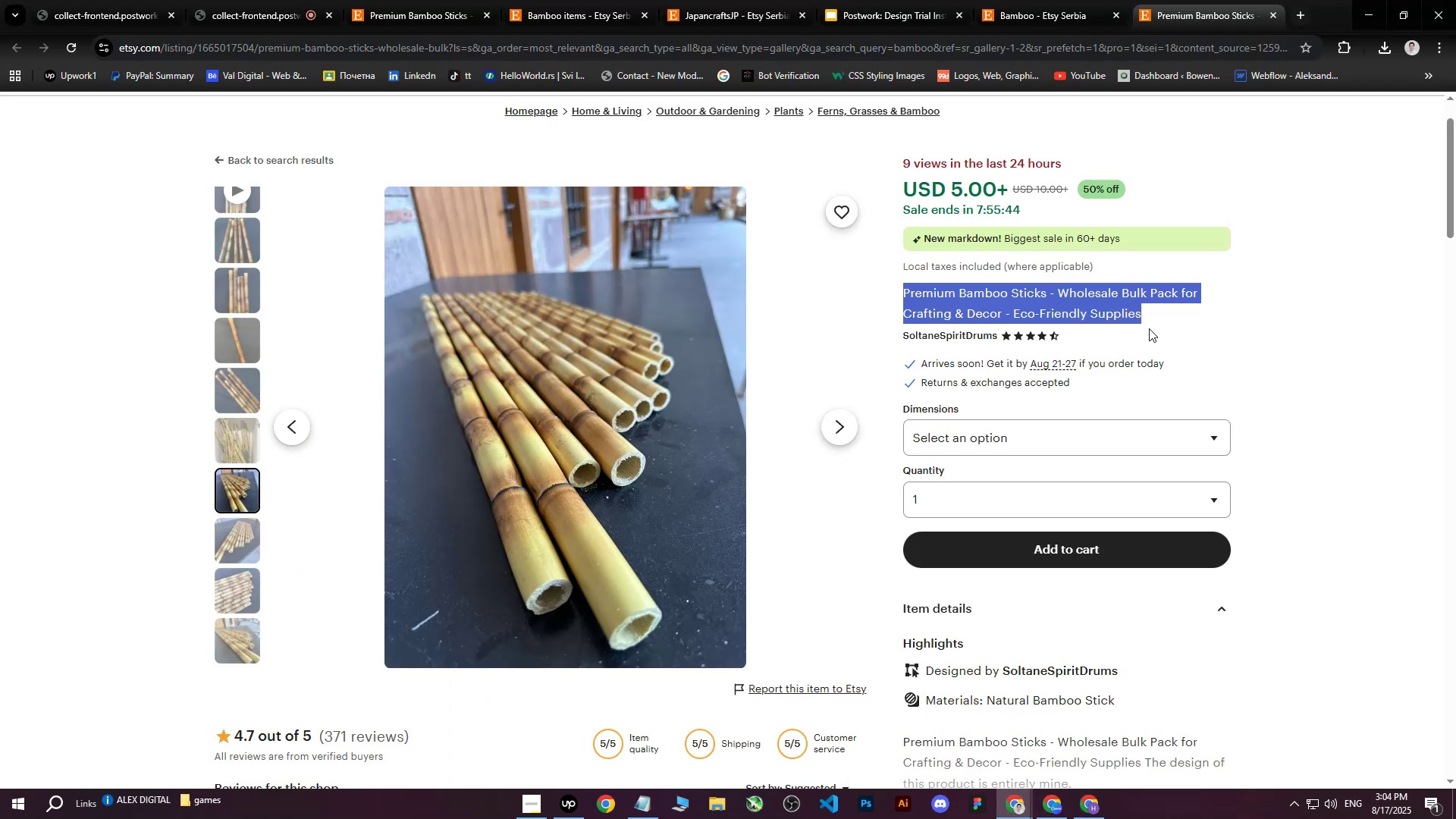 
wait(5.82)
 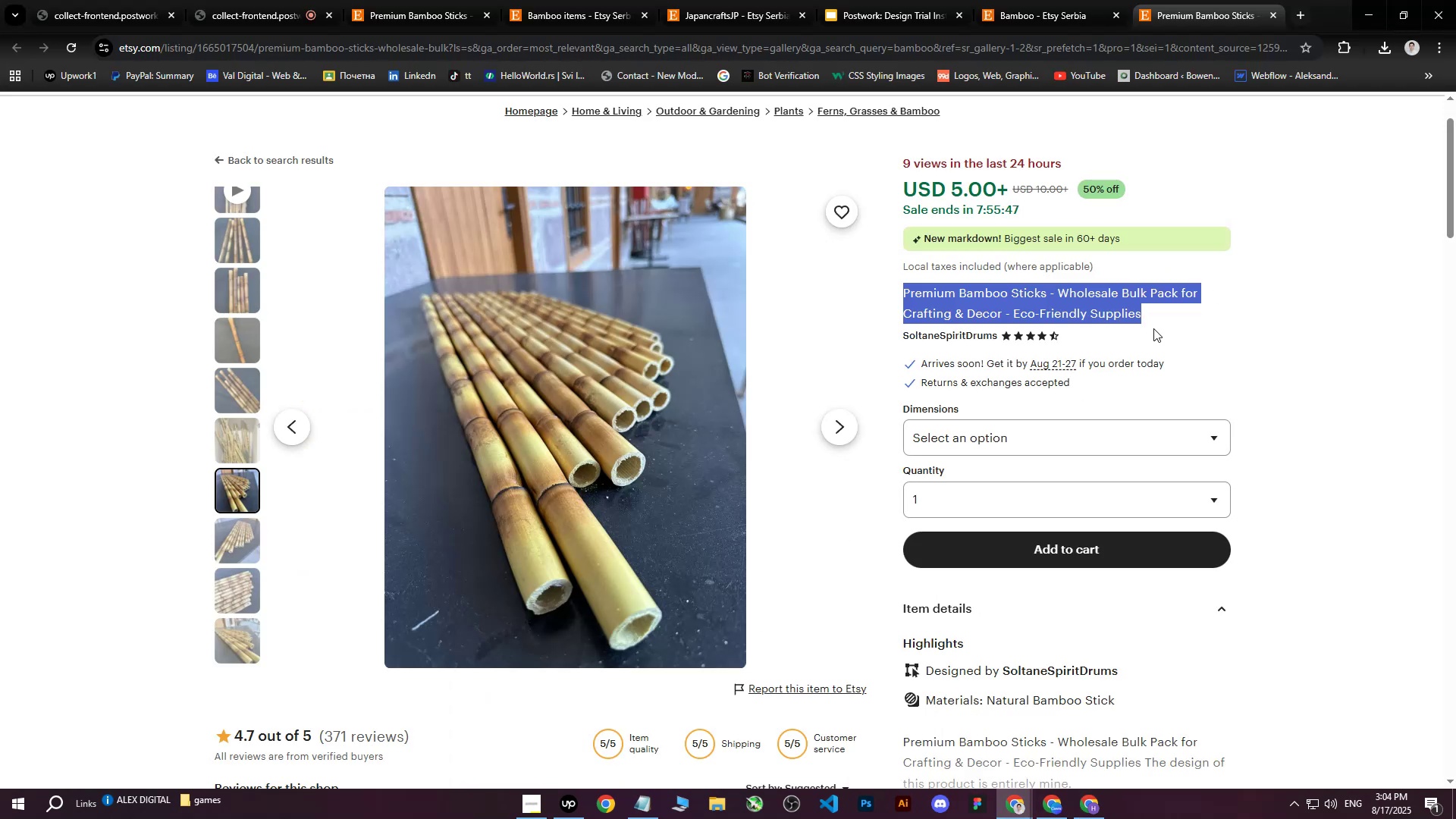 
scroll: coordinate [1292, 431], scroll_direction: down, amount: 2.0
 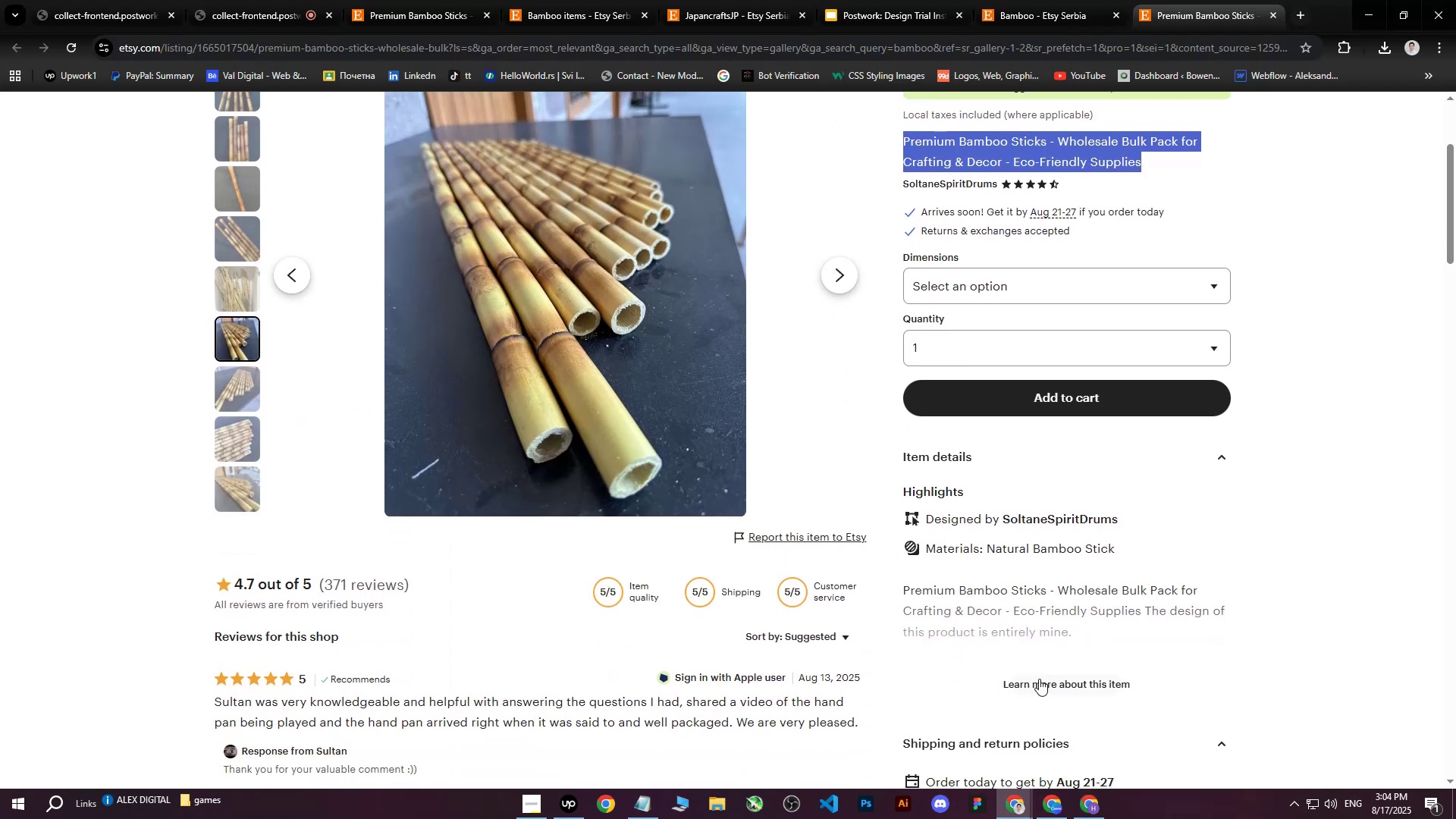 
left_click([1028, 695])
 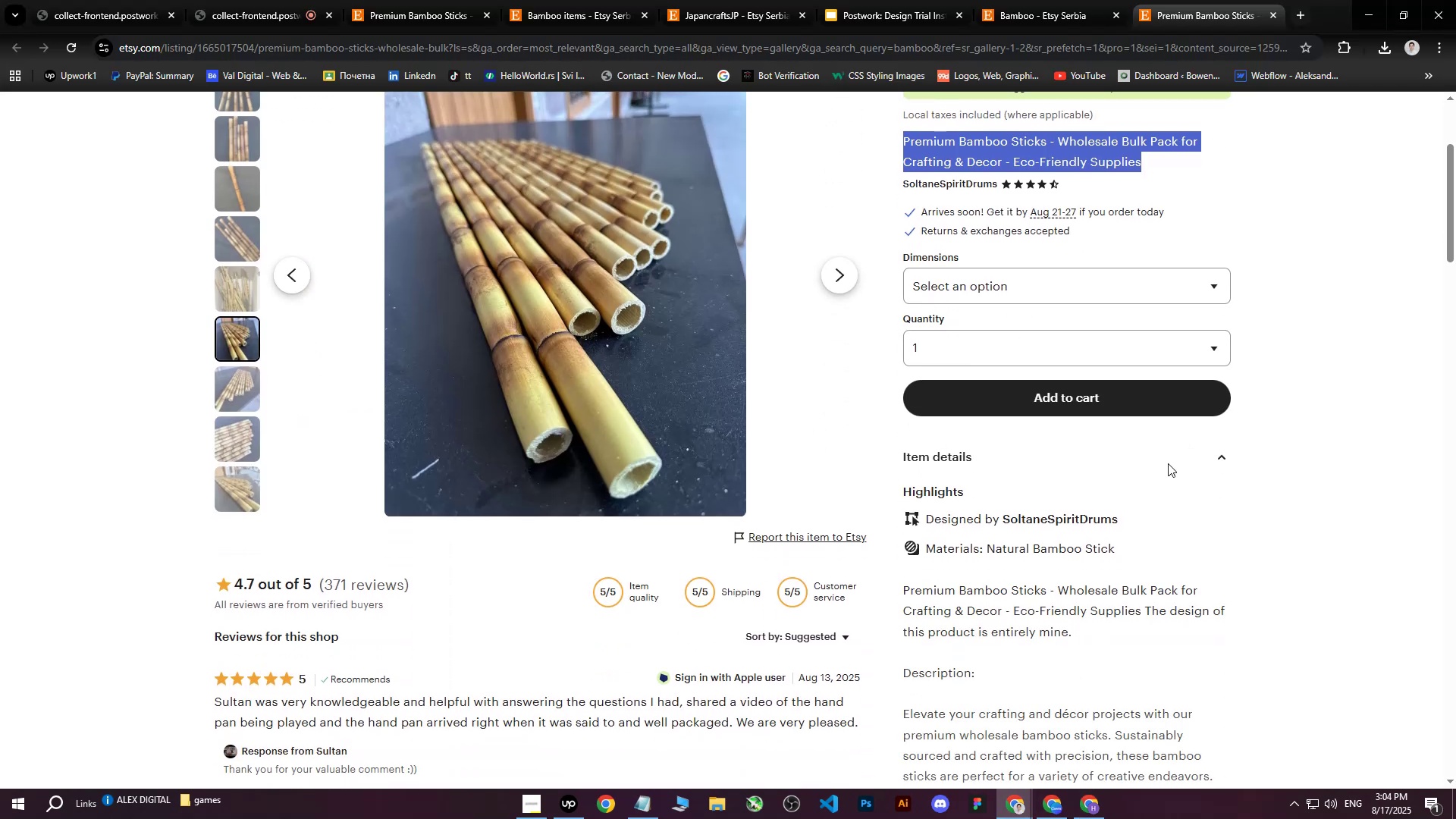 
scroll: coordinate [984, 547], scroll_direction: down, amount: 11.0
 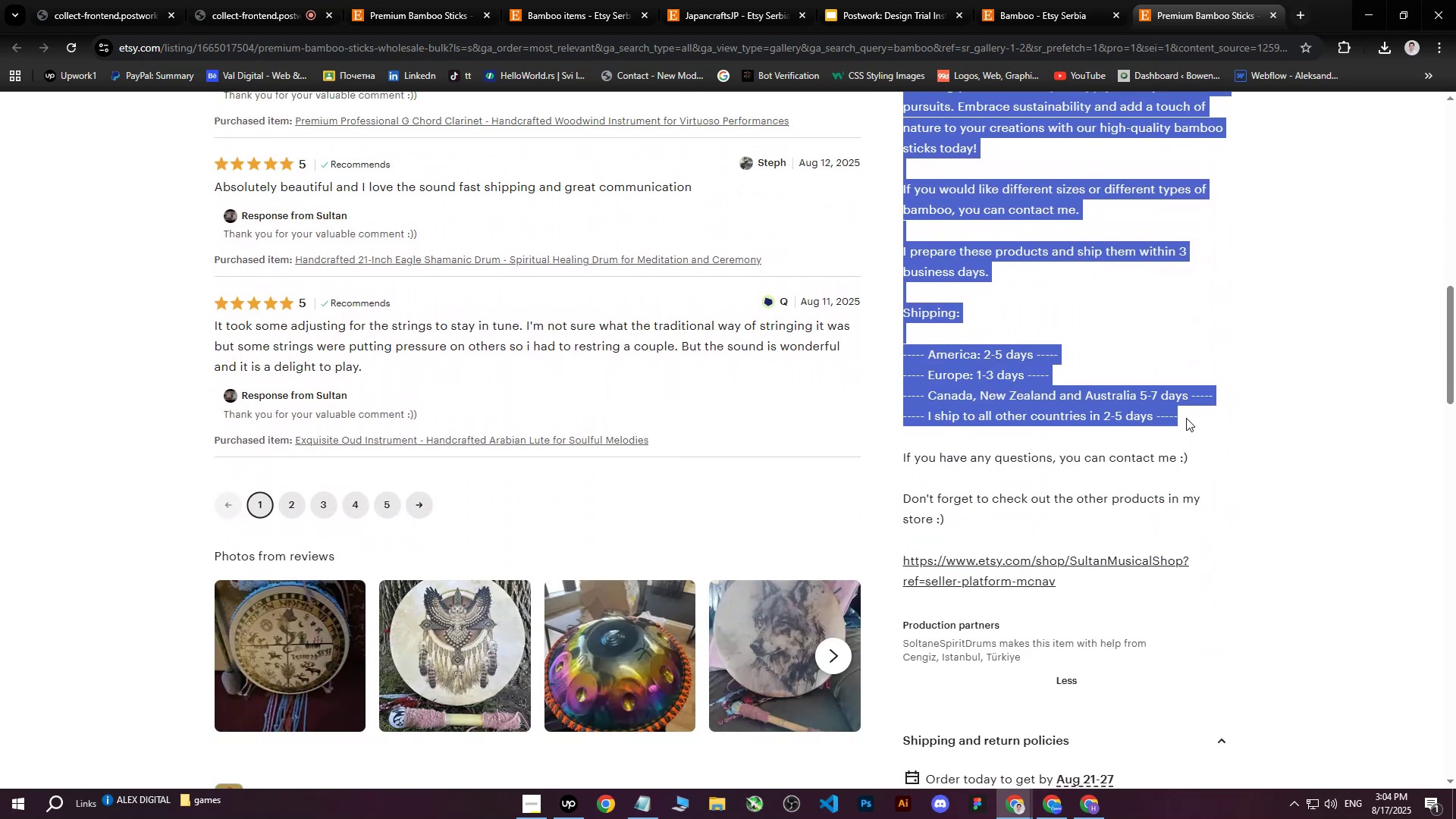 
wait(6.86)
 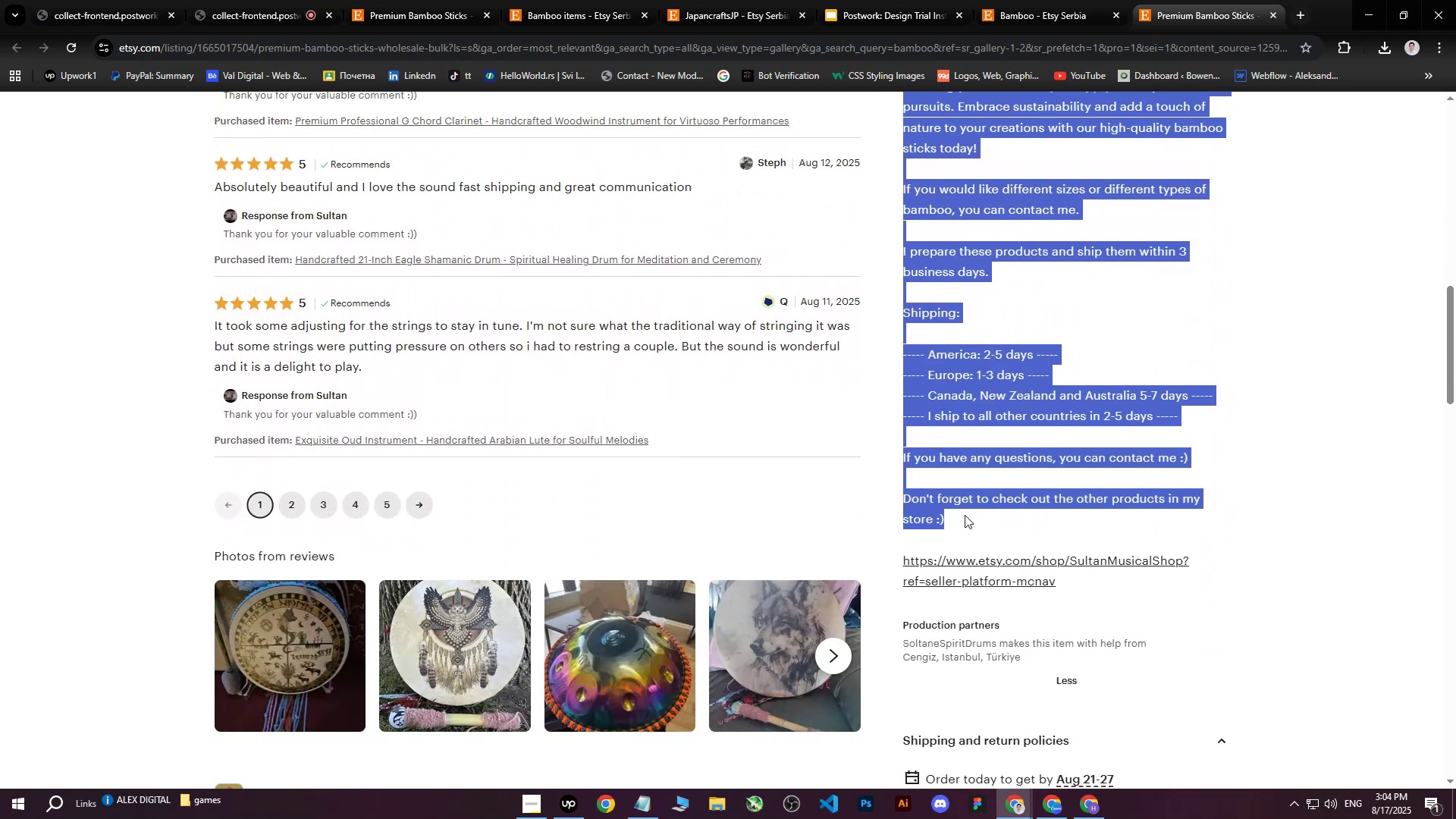 
key(Control+C)
 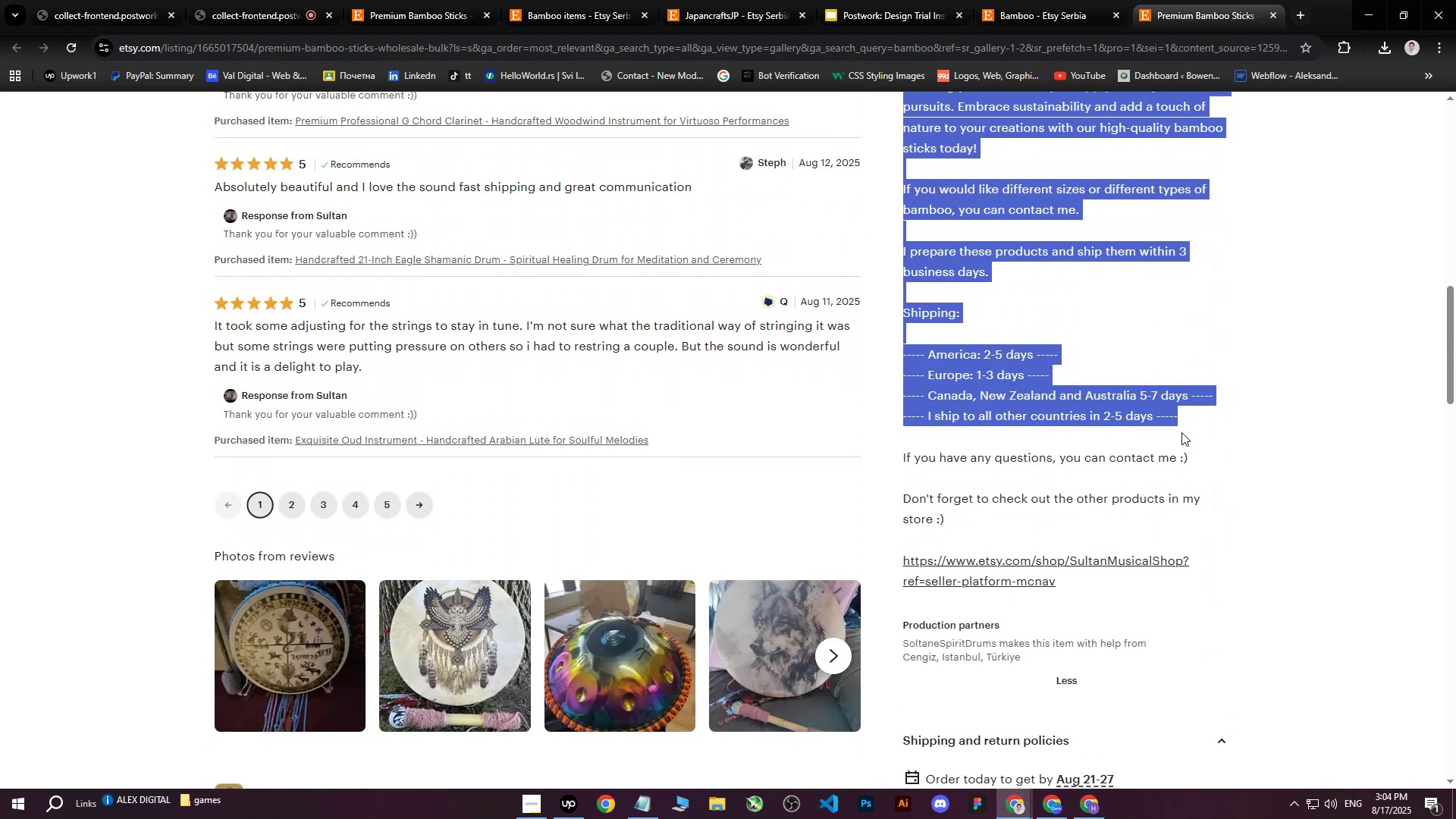 
scroll: coordinate [1178, 444], scroll_direction: up, amount: 12.0
 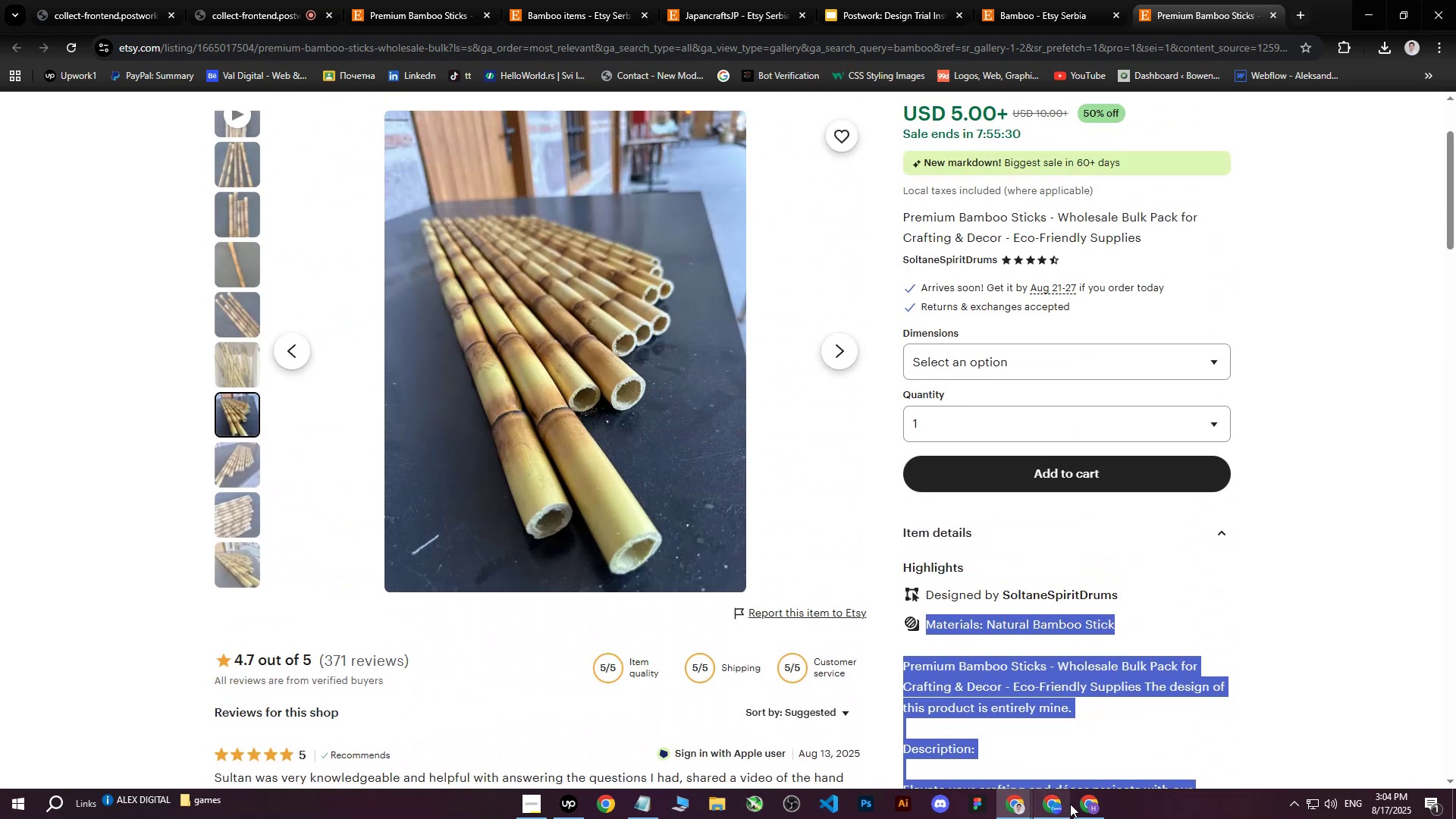 
left_click([1081, 805])
 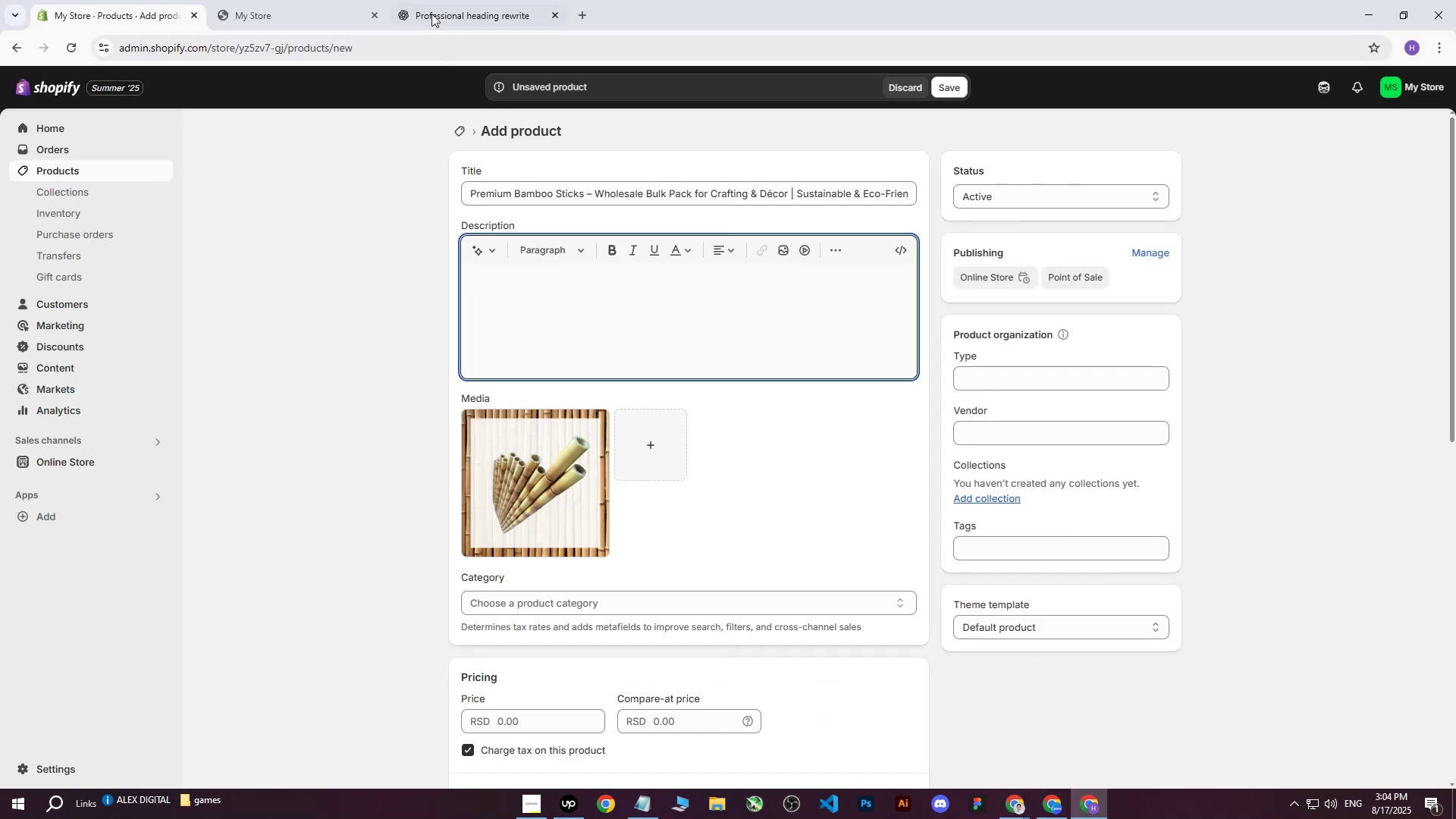 
left_click([442, 0])
 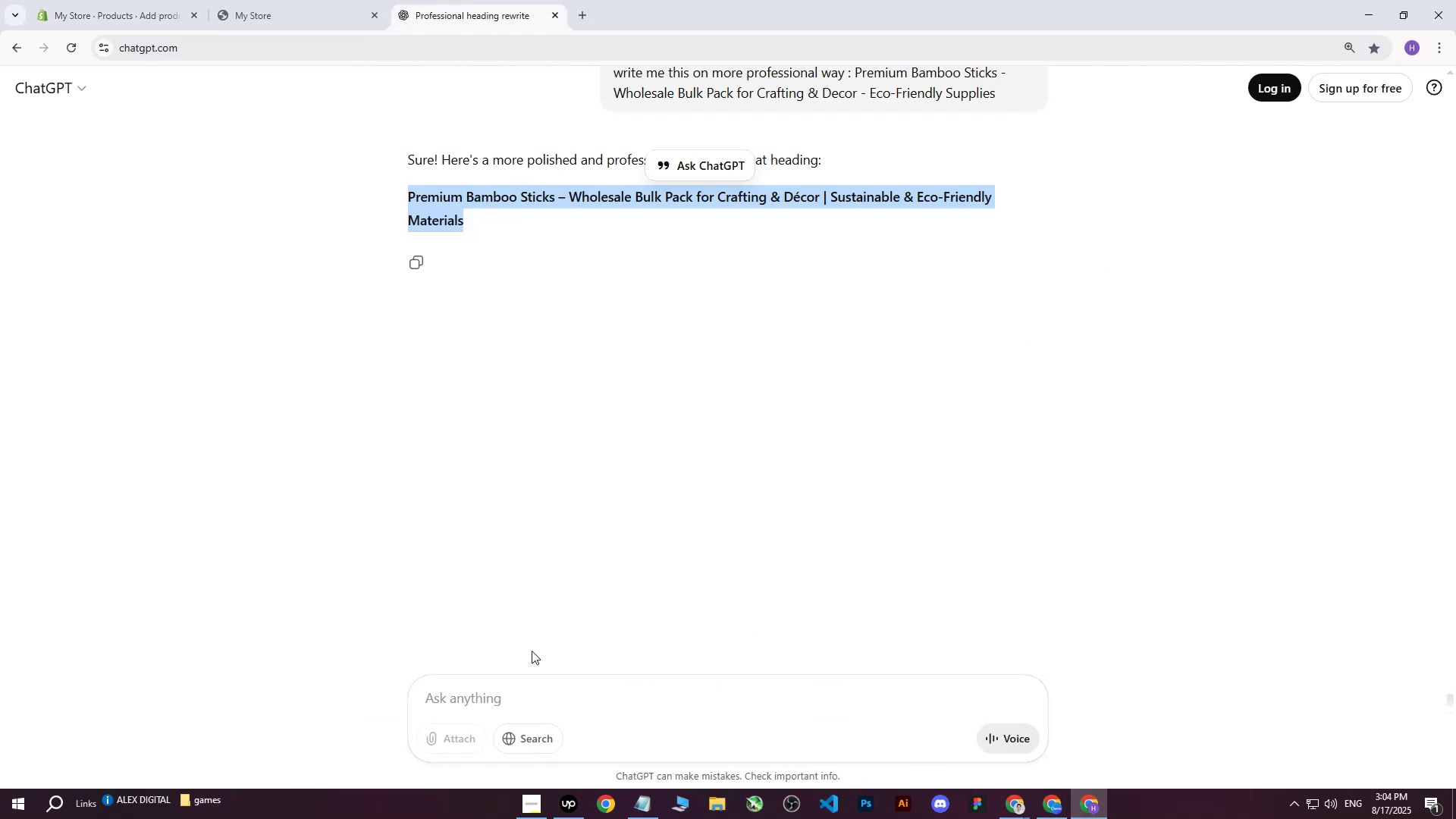 
left_click([518, 694])
 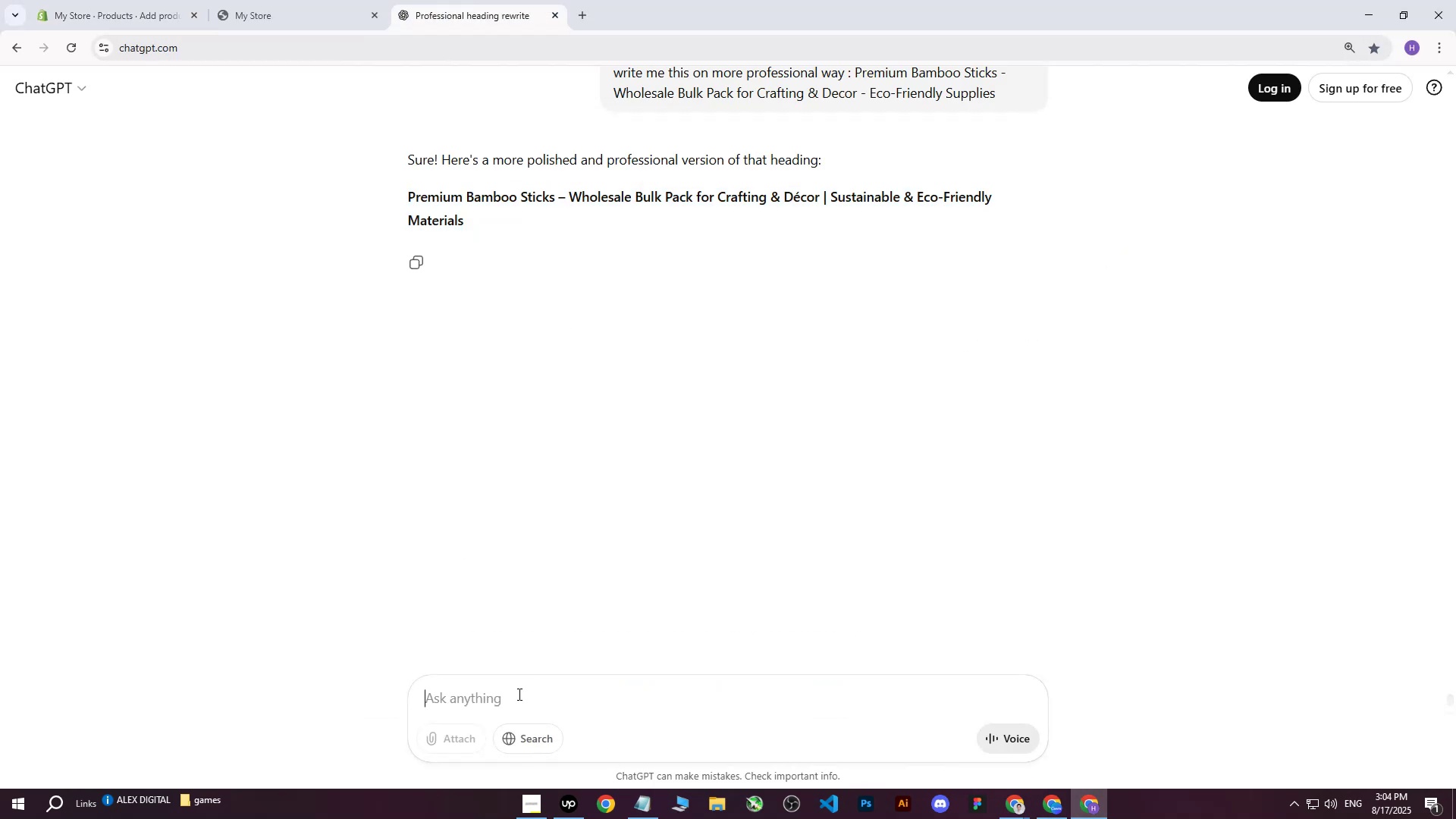 
type(write me this on more professional way : )
 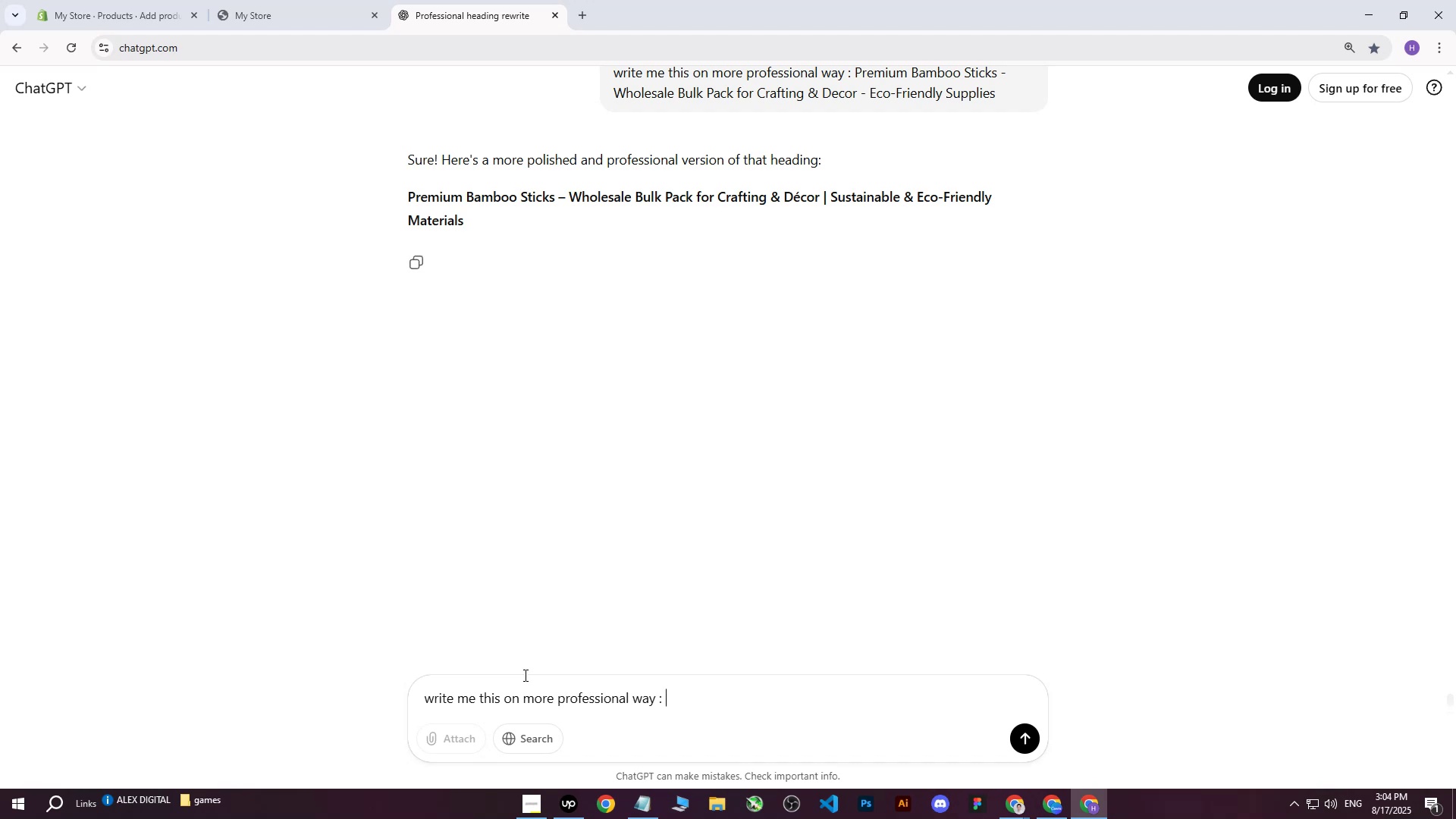 
 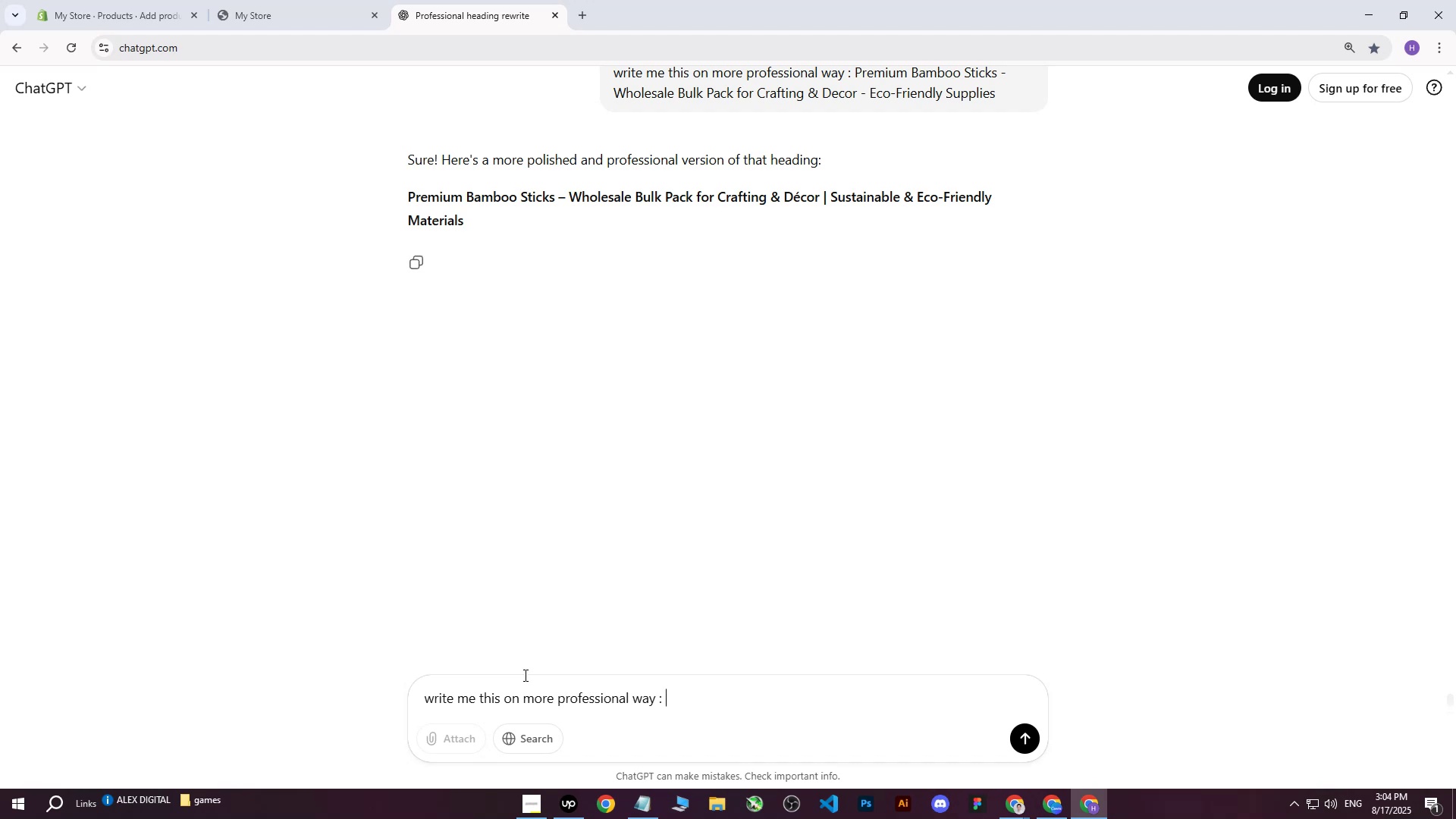 
key(Control+ControlLeft)
 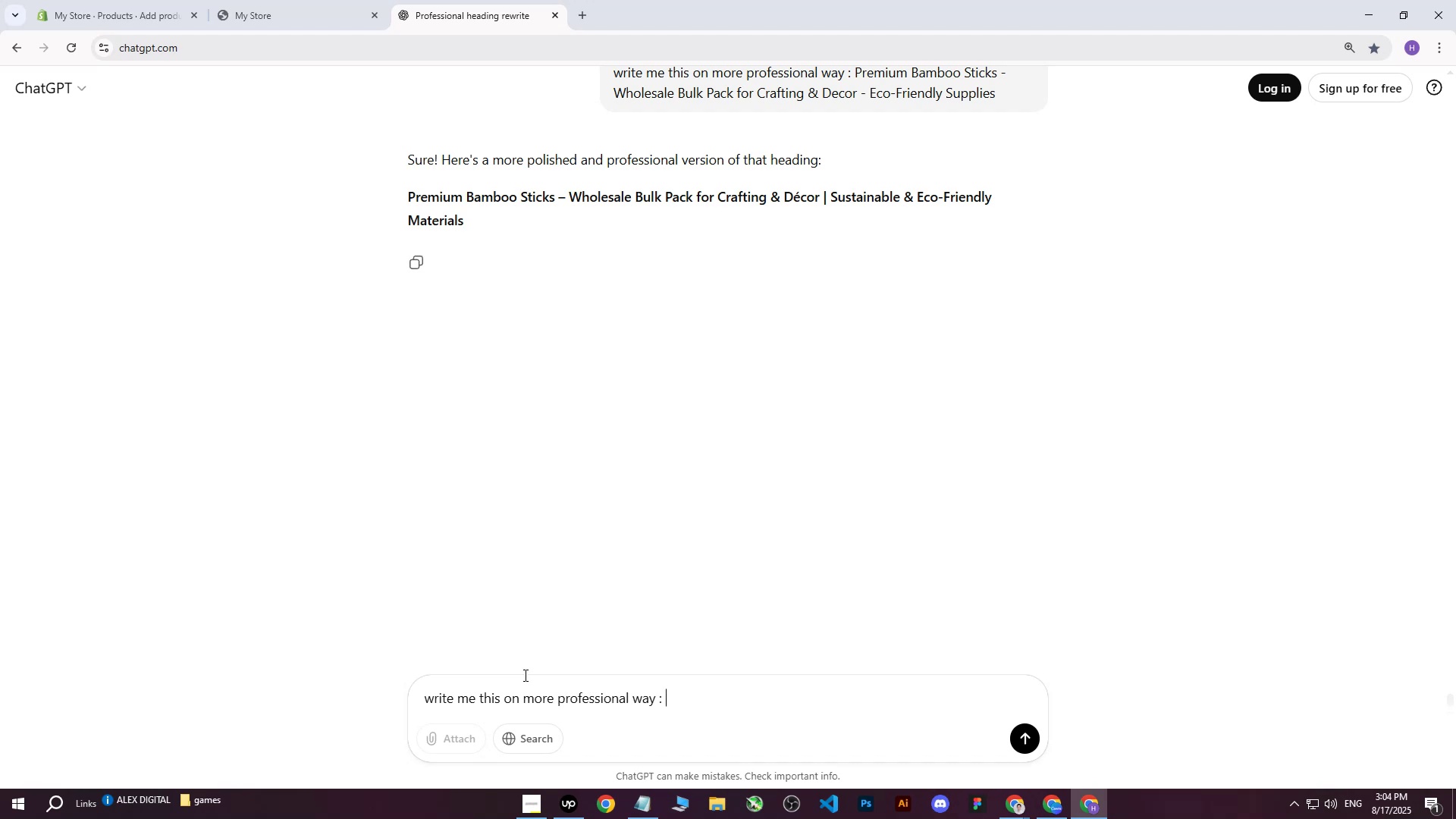 
key(Control+V)
 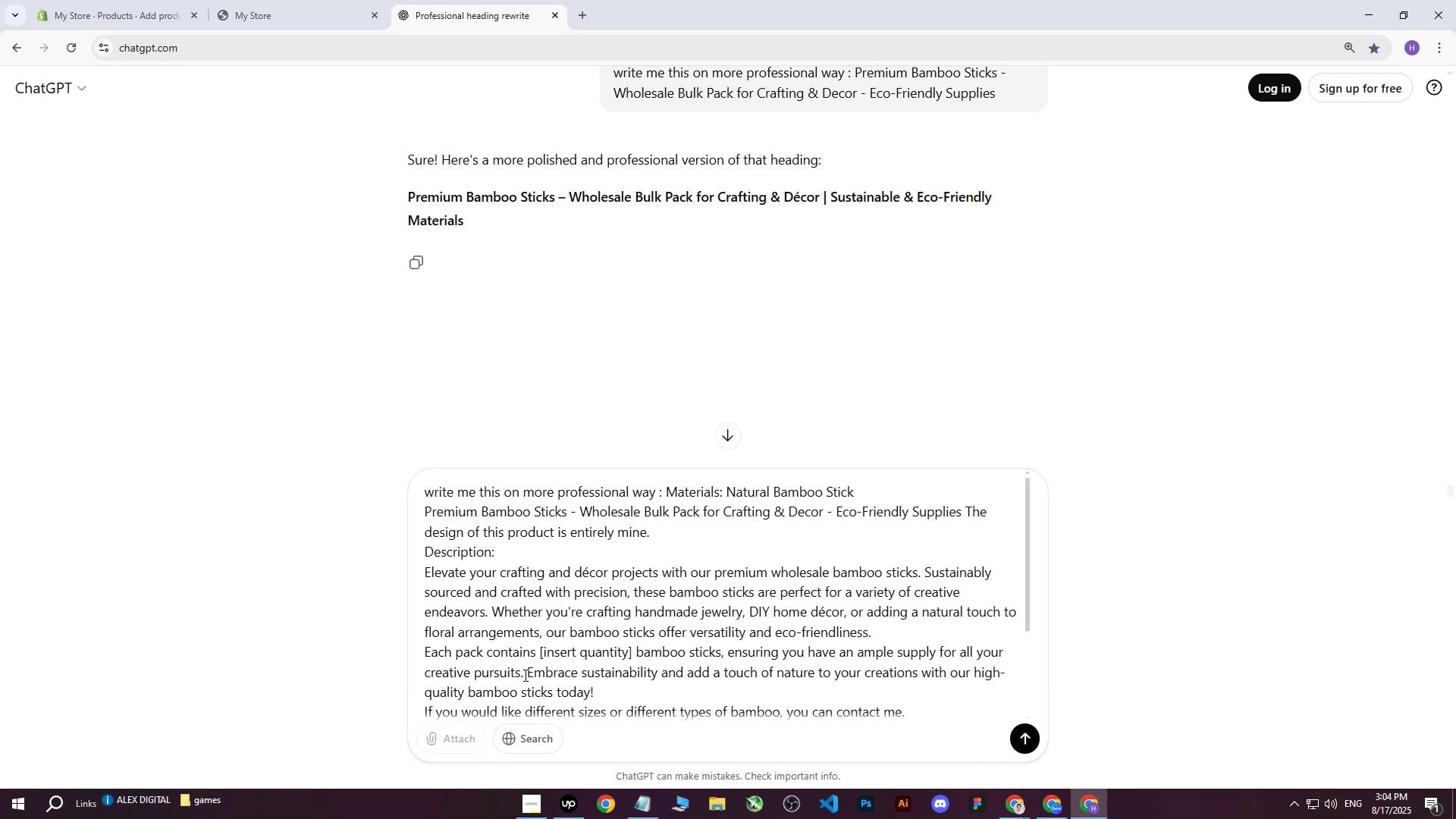 
key(Enter)
 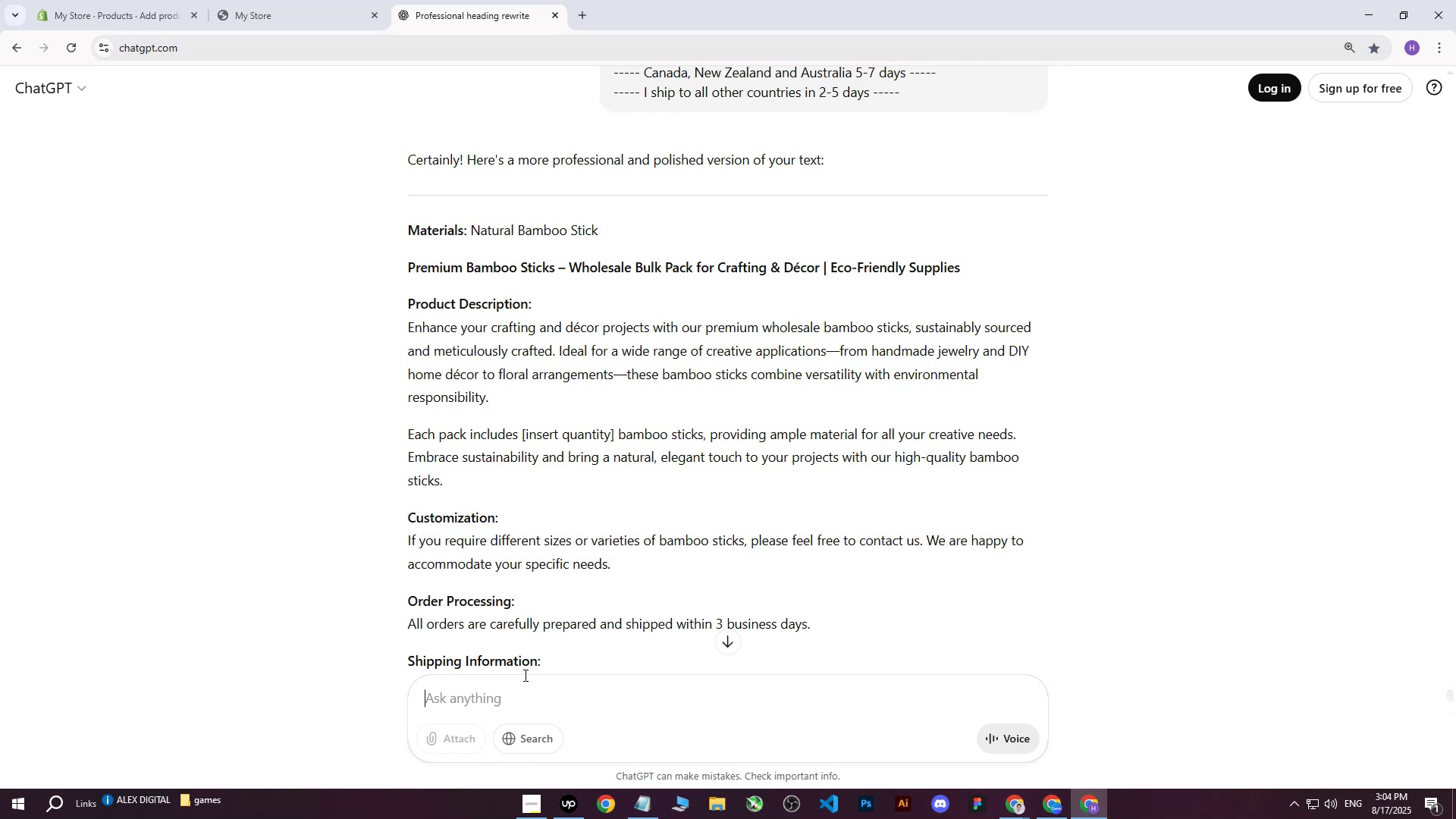 
wait(10.67)
 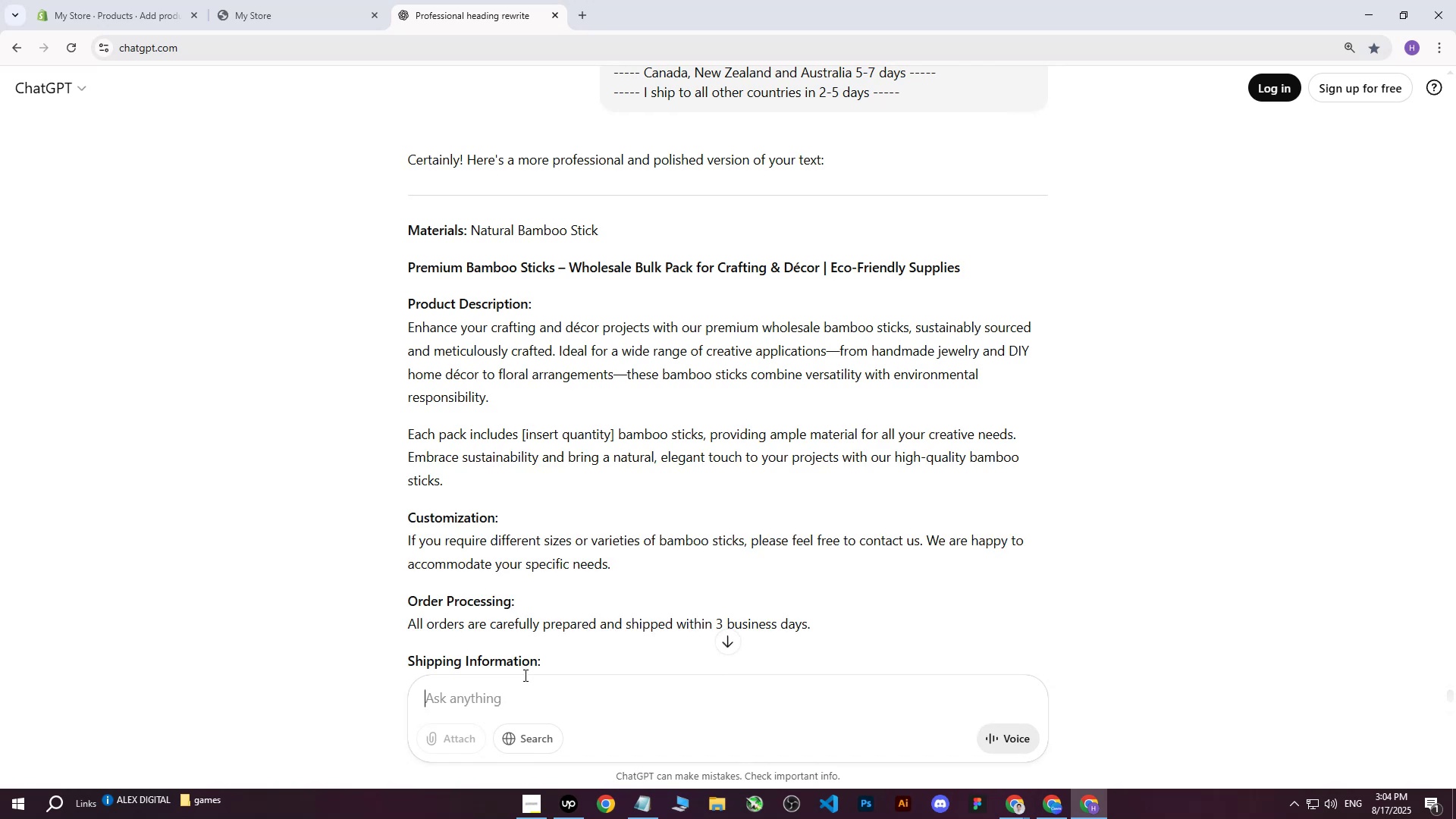 
scroll: coordinate [703, 522], scroll_direction: down, amount: 7.0
 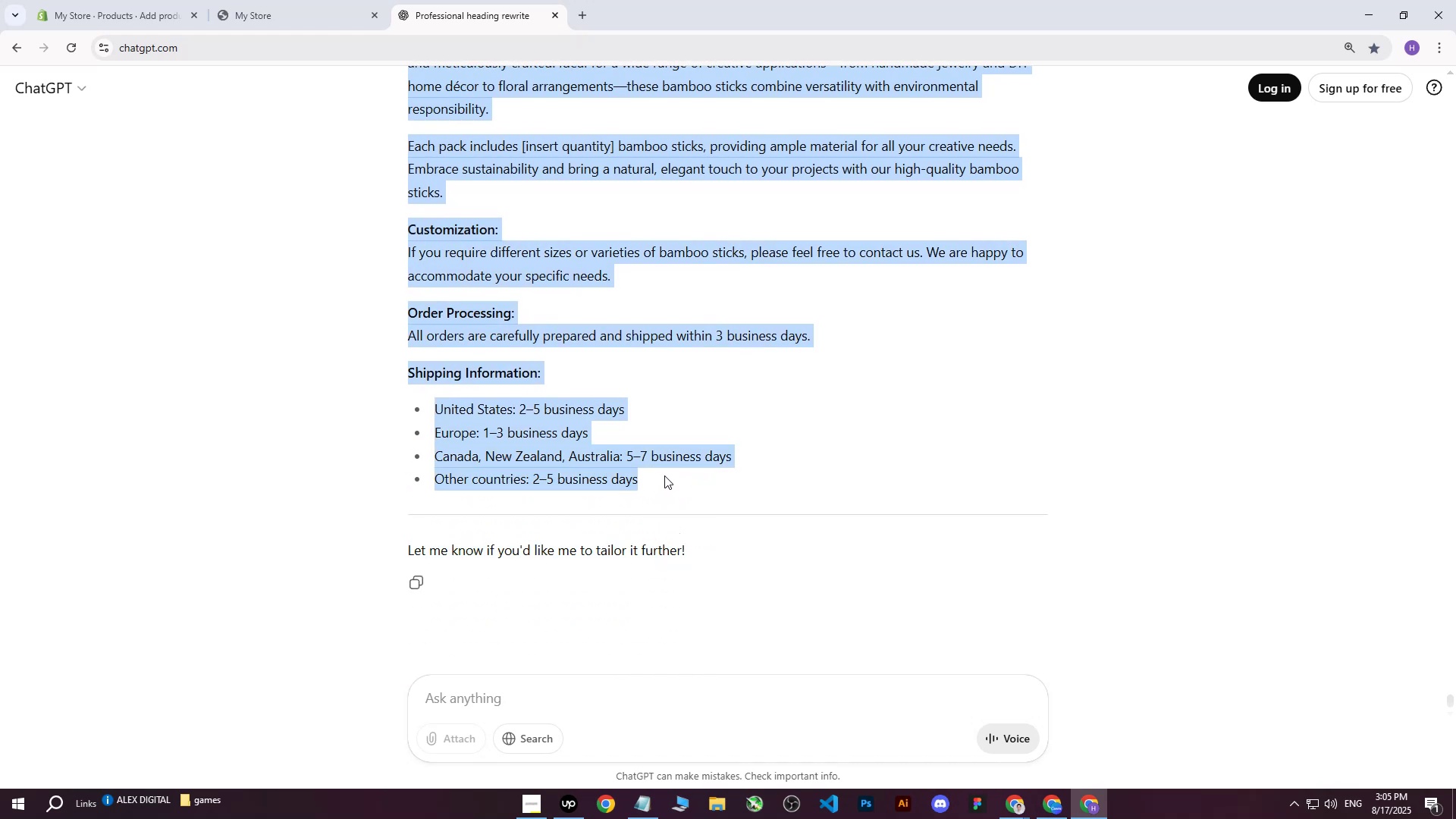 
key(Control+C)
 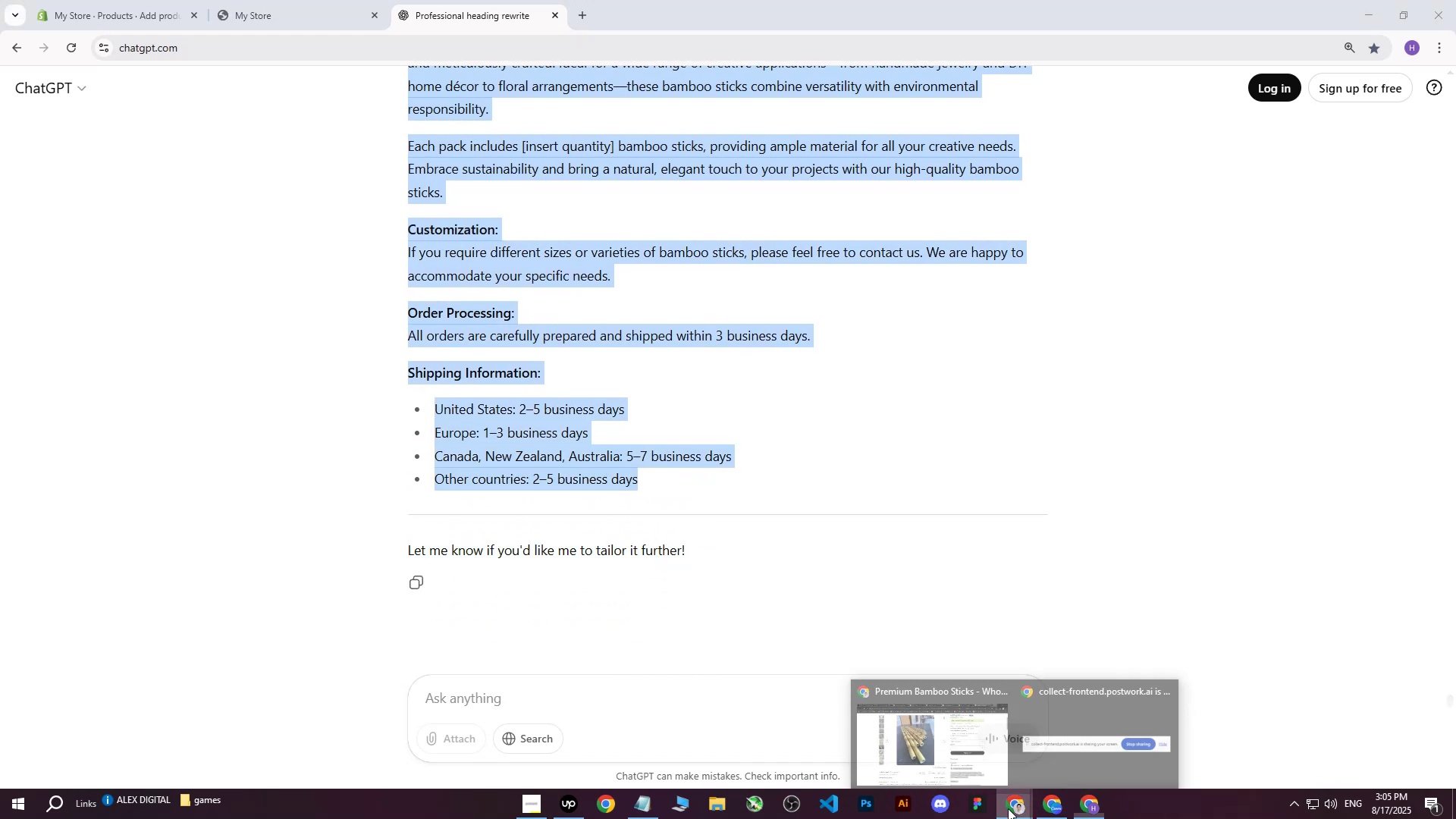 
left_click([950, 766])
 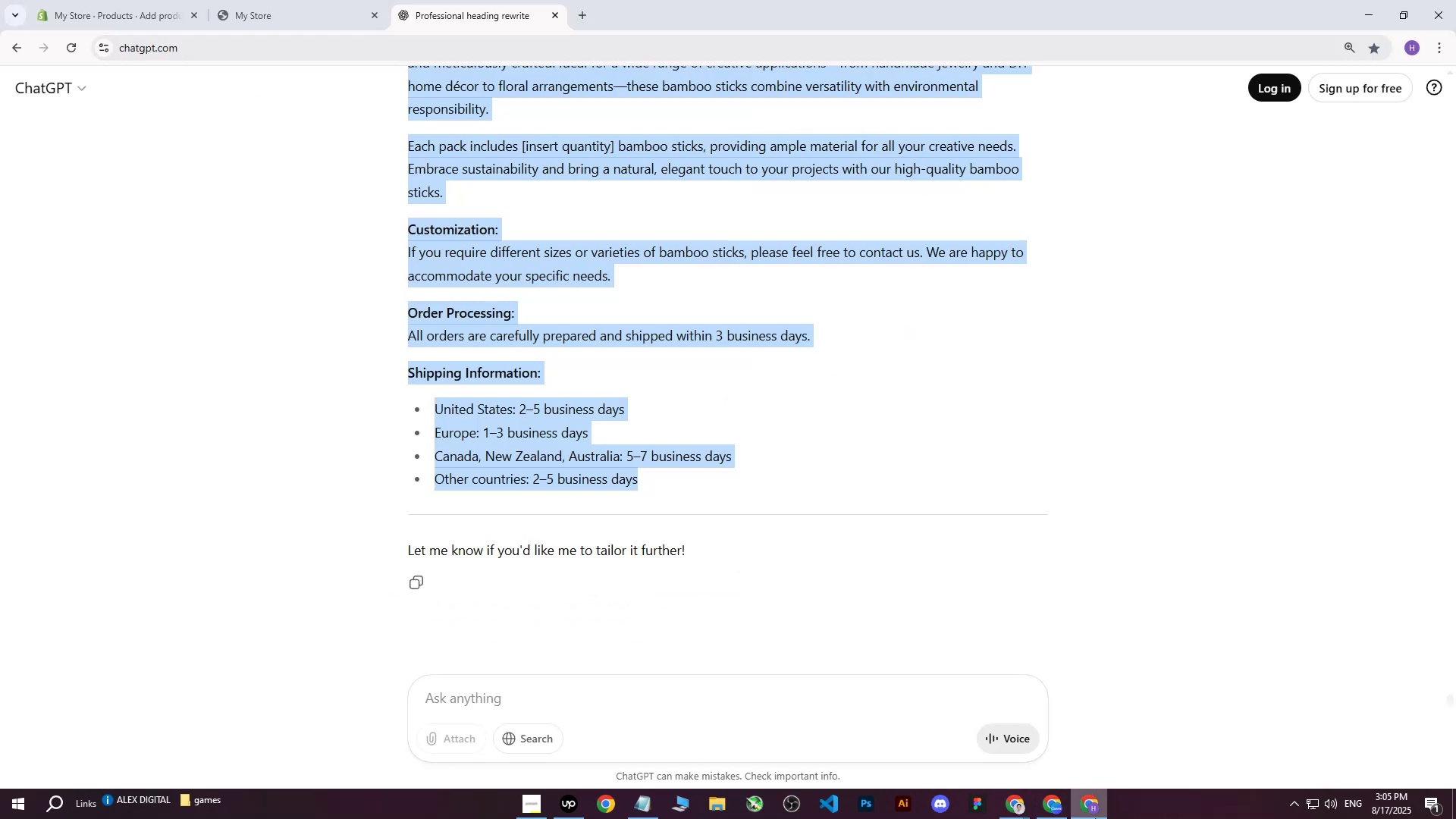 
scroll: coordinate [553, 442], scroll_direction: up, amount: 13.0
 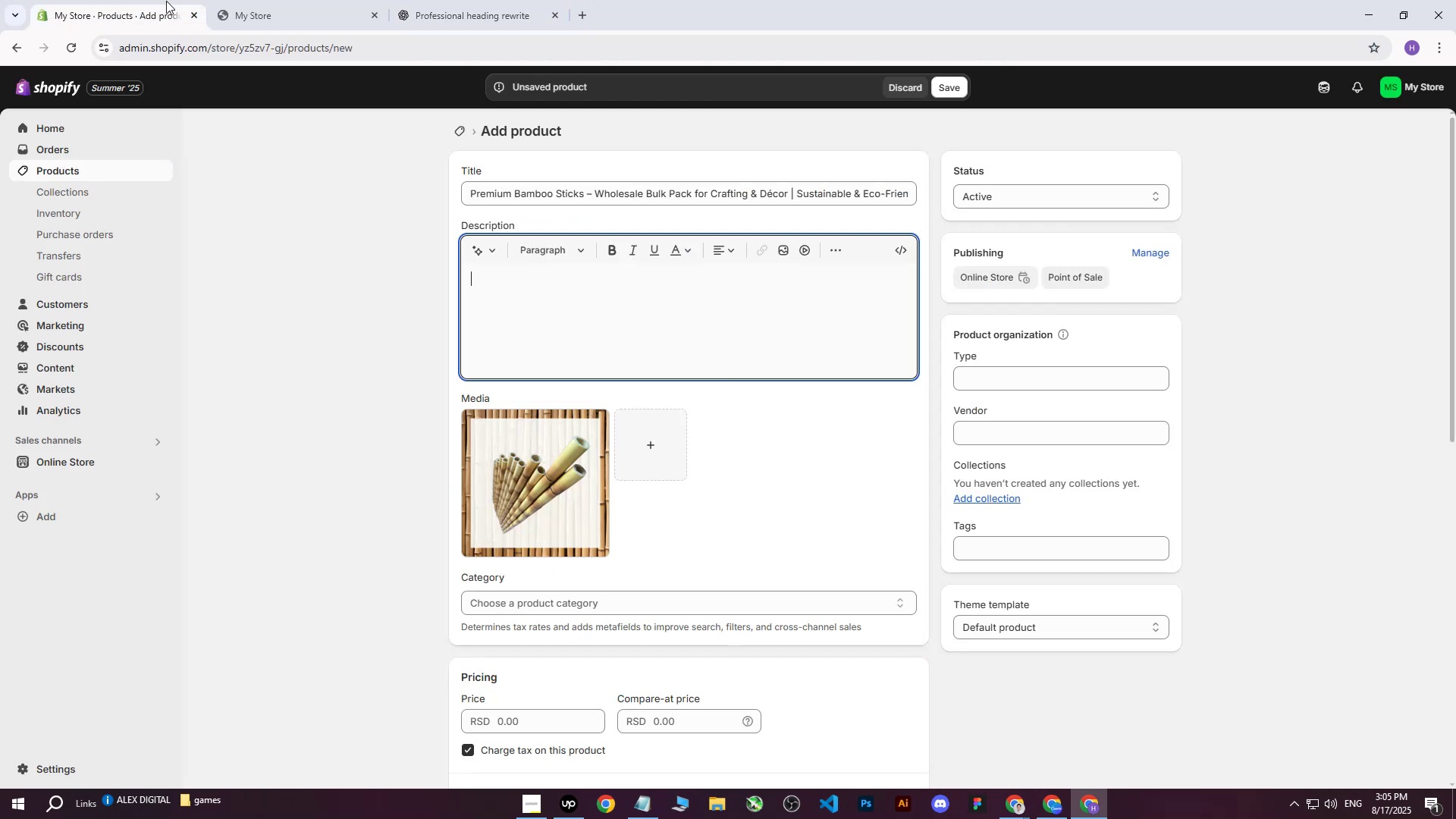 
double_click([439, 0])
 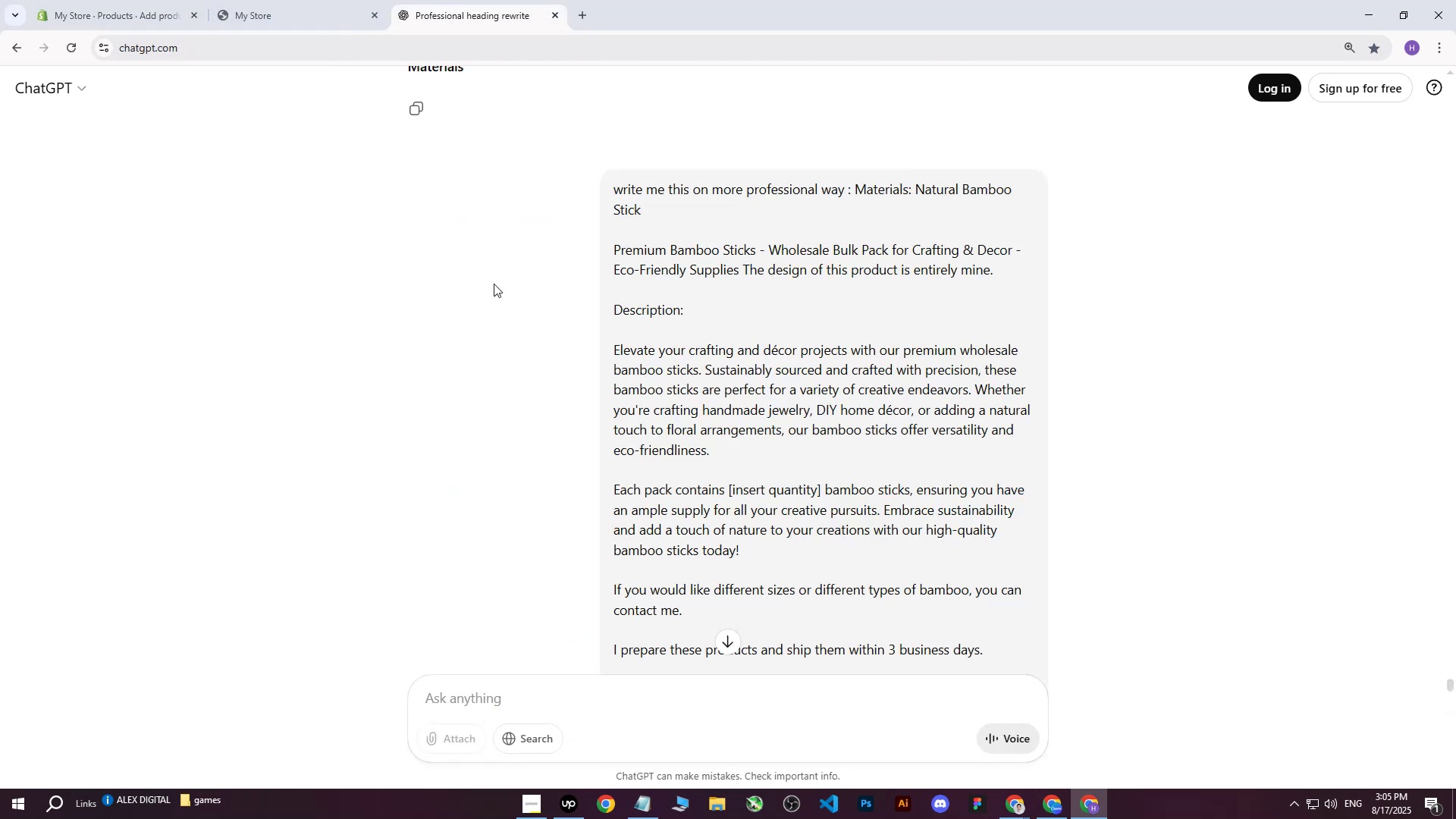 
scroll: coordinate [560, 460], scroll_direction: down, amount: 26.0
 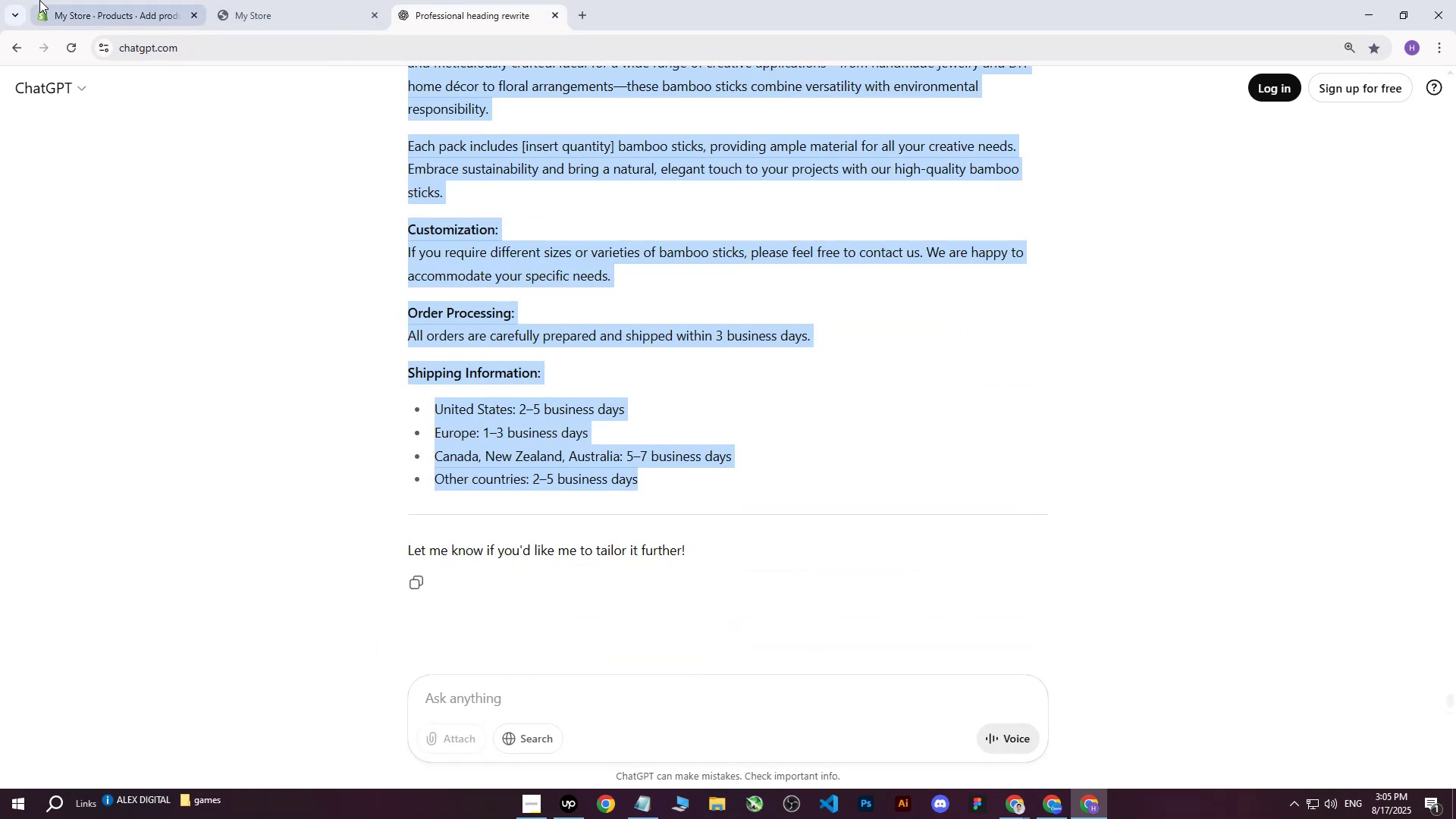 
left_click([39, 0])
 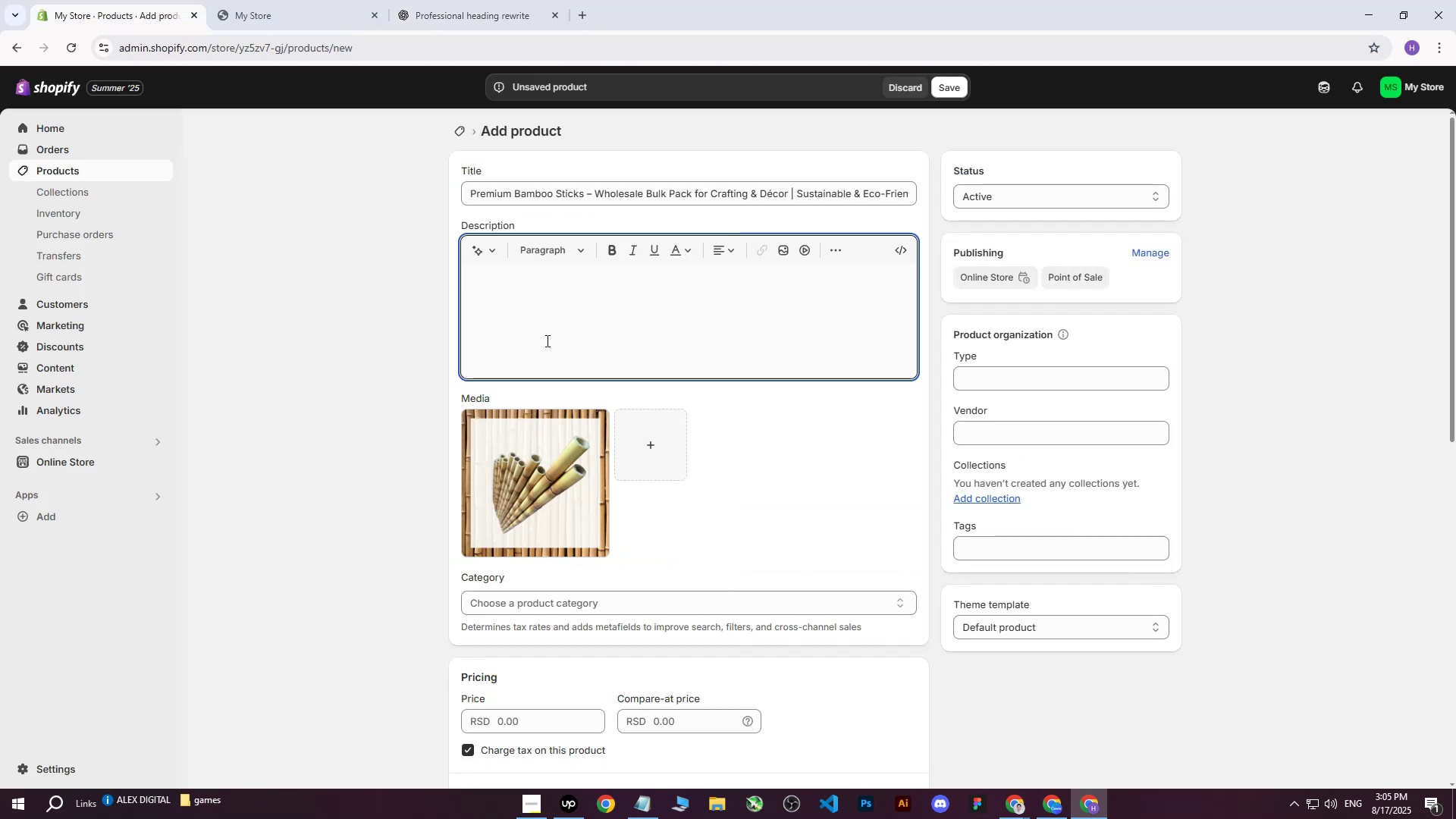 
left_click([546, 337])
 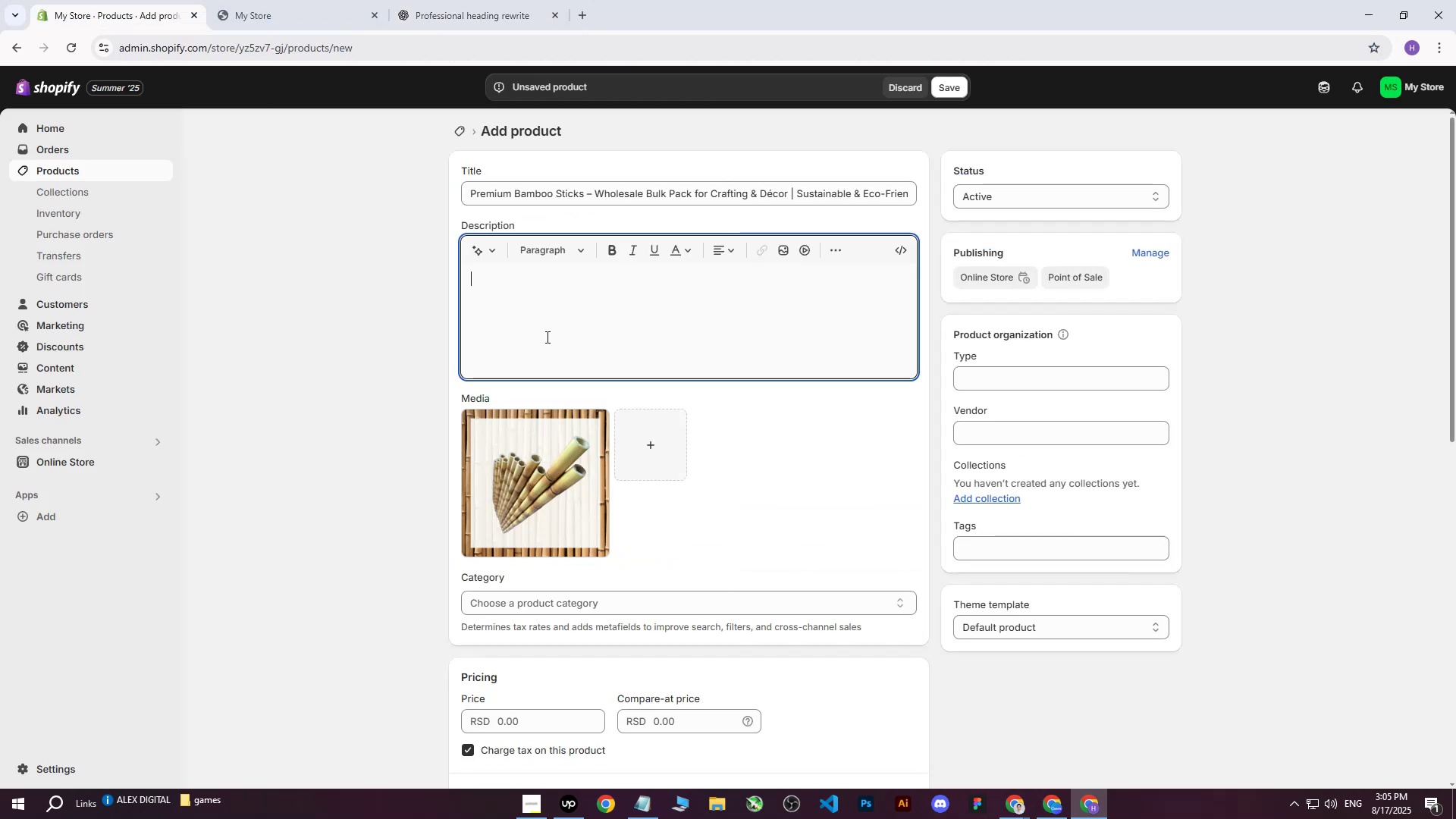 
key(Control+ControlLeft)
 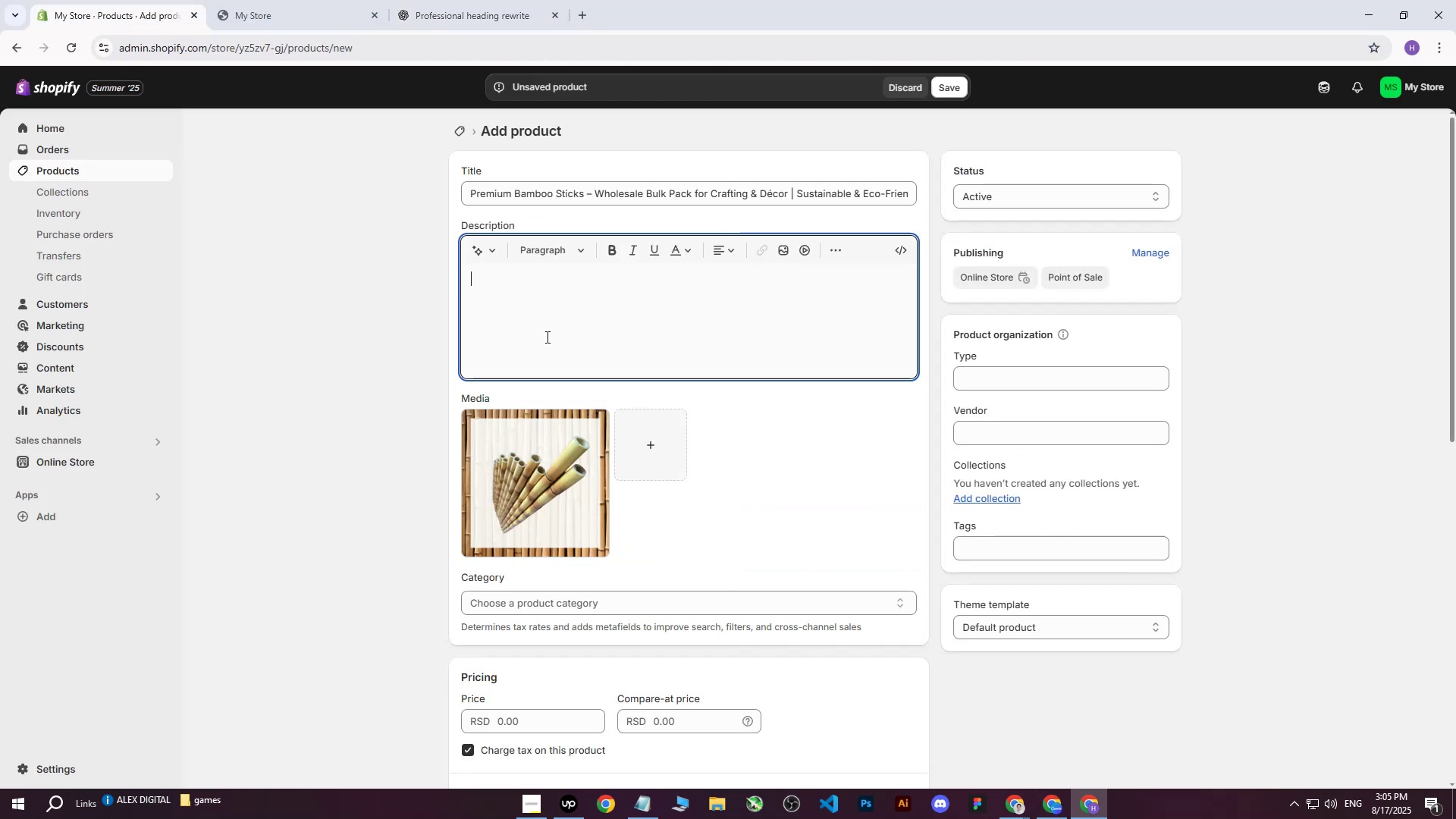 
key(Control+V)
 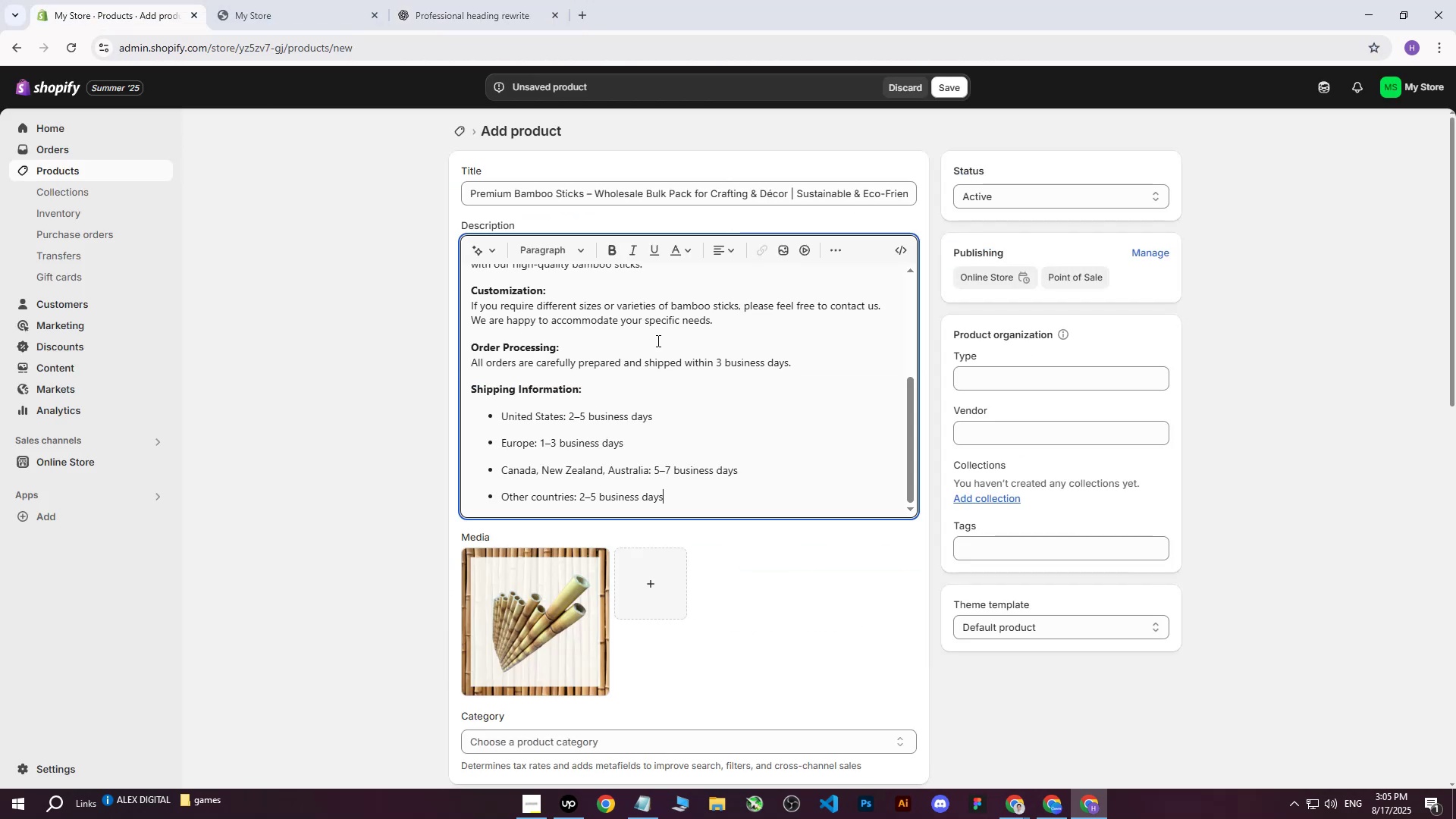 
scroll: coordinate [572, 373], scroll_direction: up, amount: 8.0
 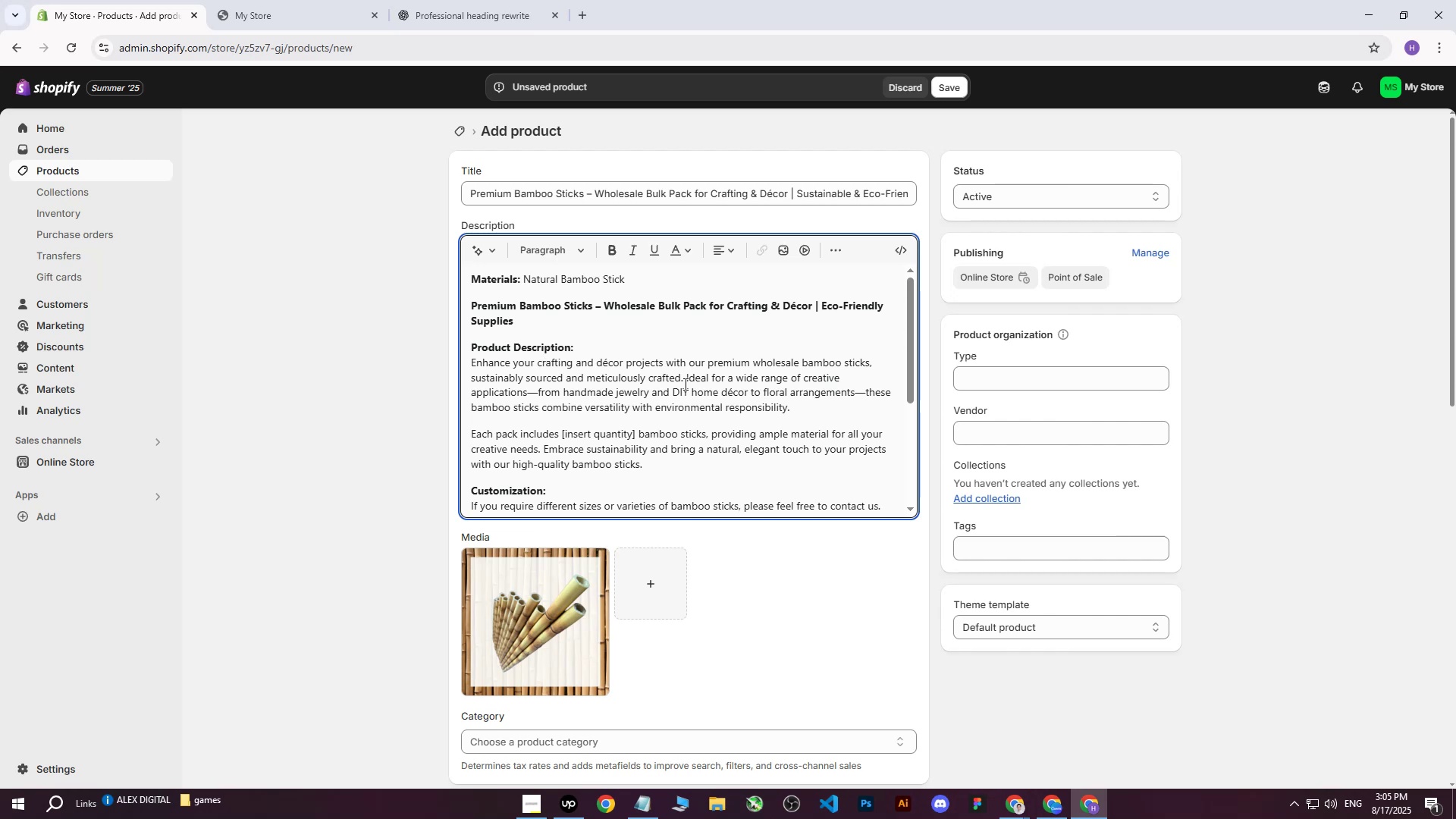 
wait(16.13)
 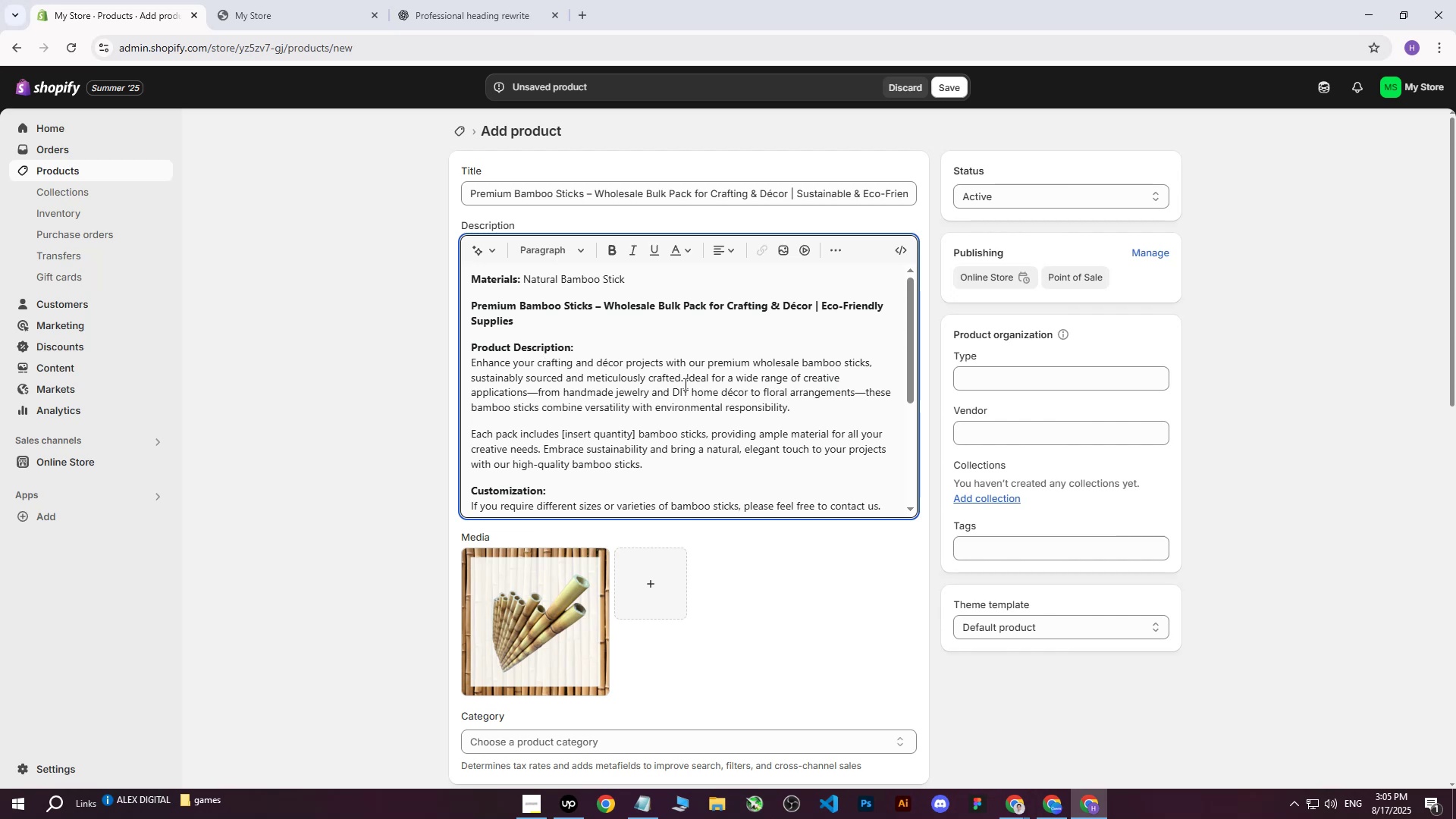 
left_click([794, 403])
 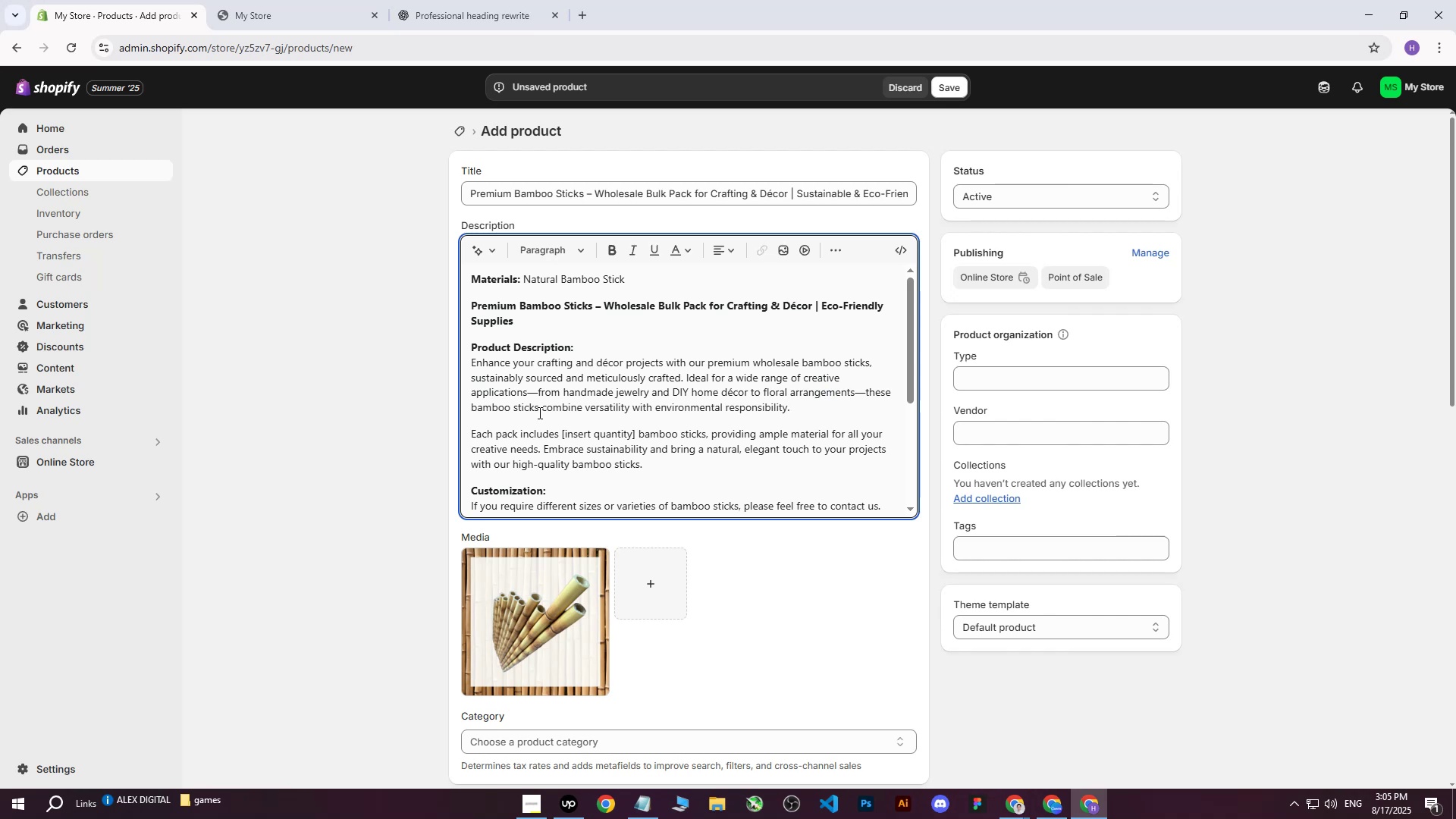 
left_click([500, 418])
 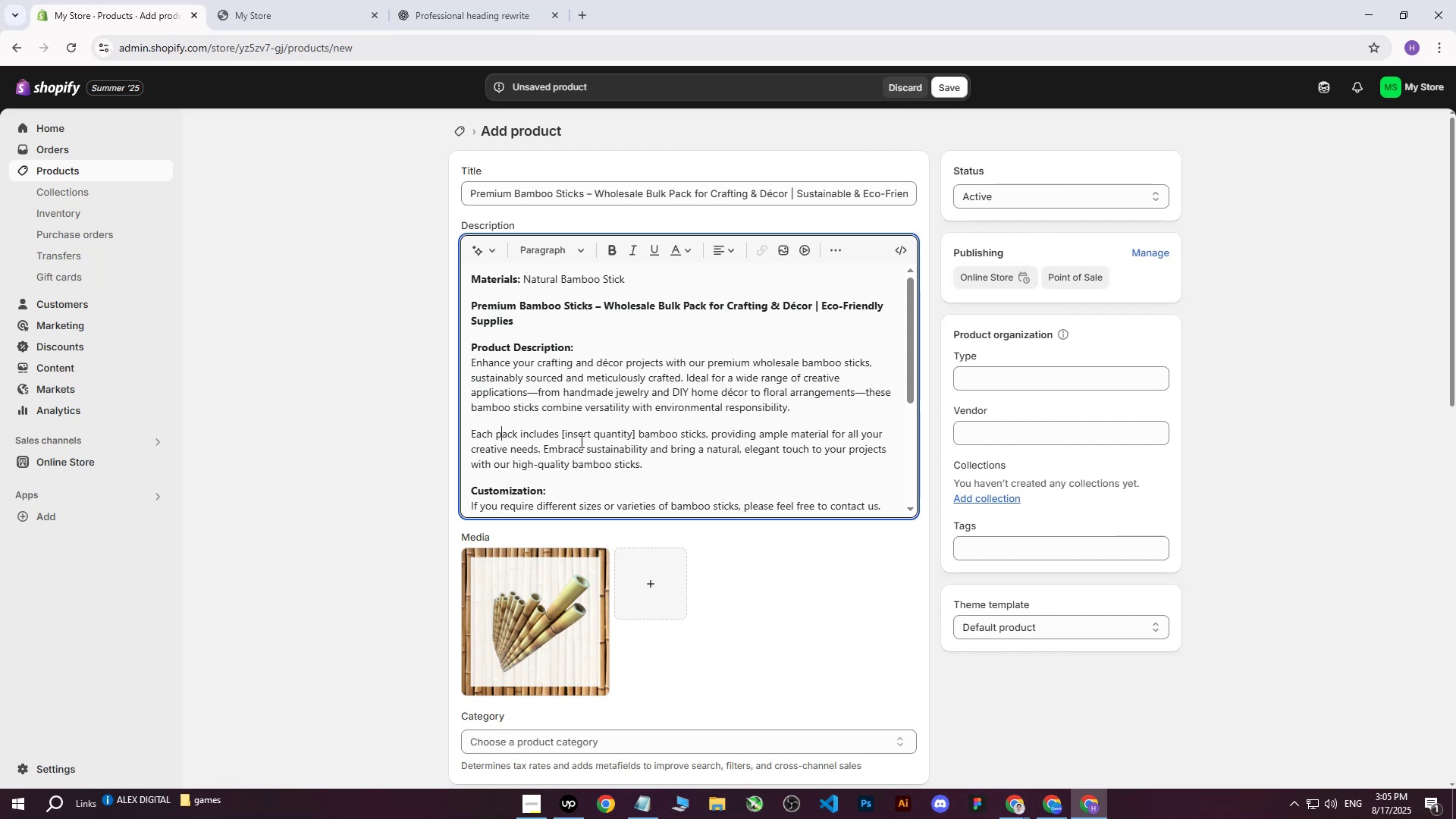 
scroll: coordinate [680, 437], scroll_direction: down, amount: 2.0
 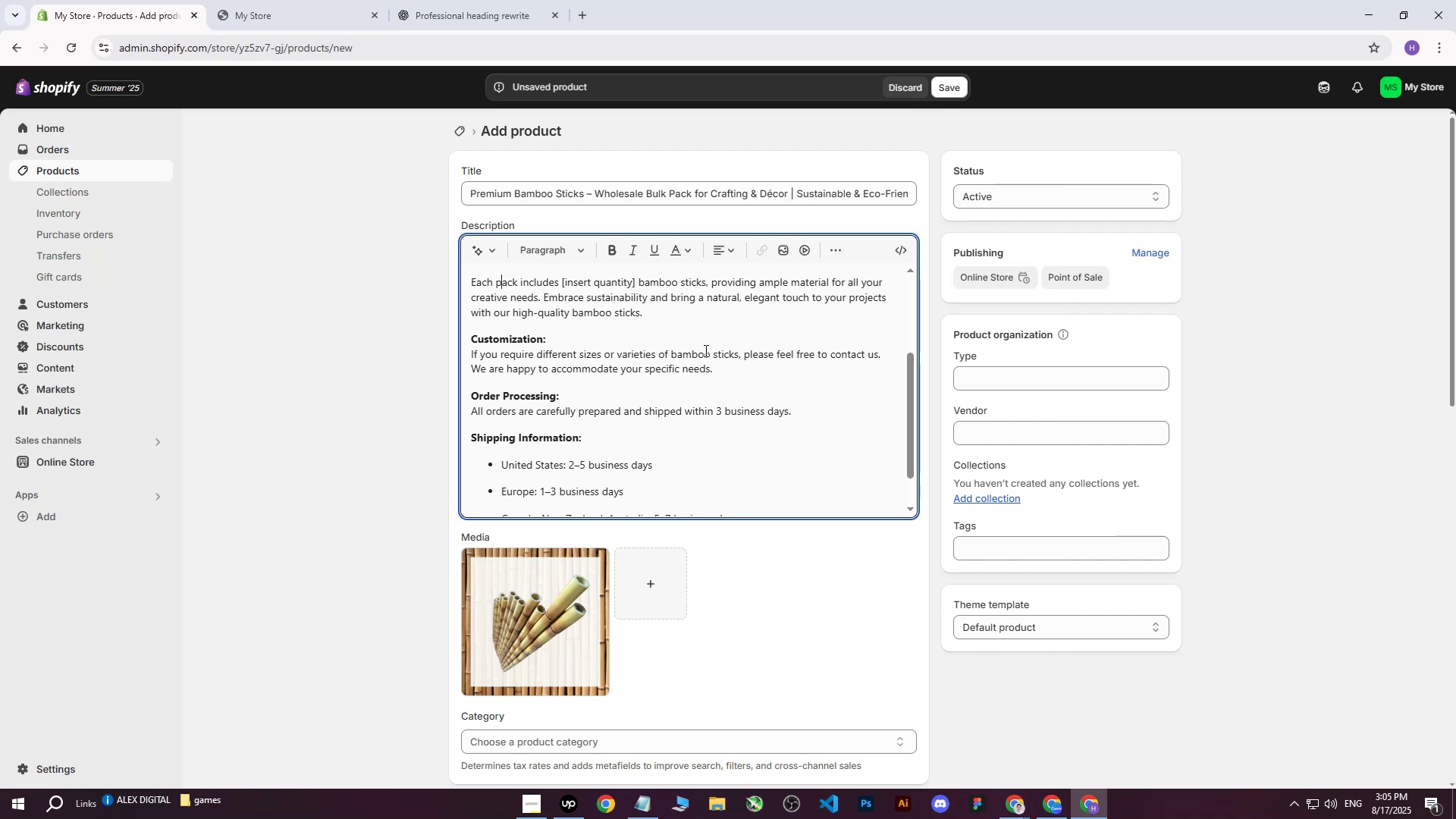 
wait(7.02)
 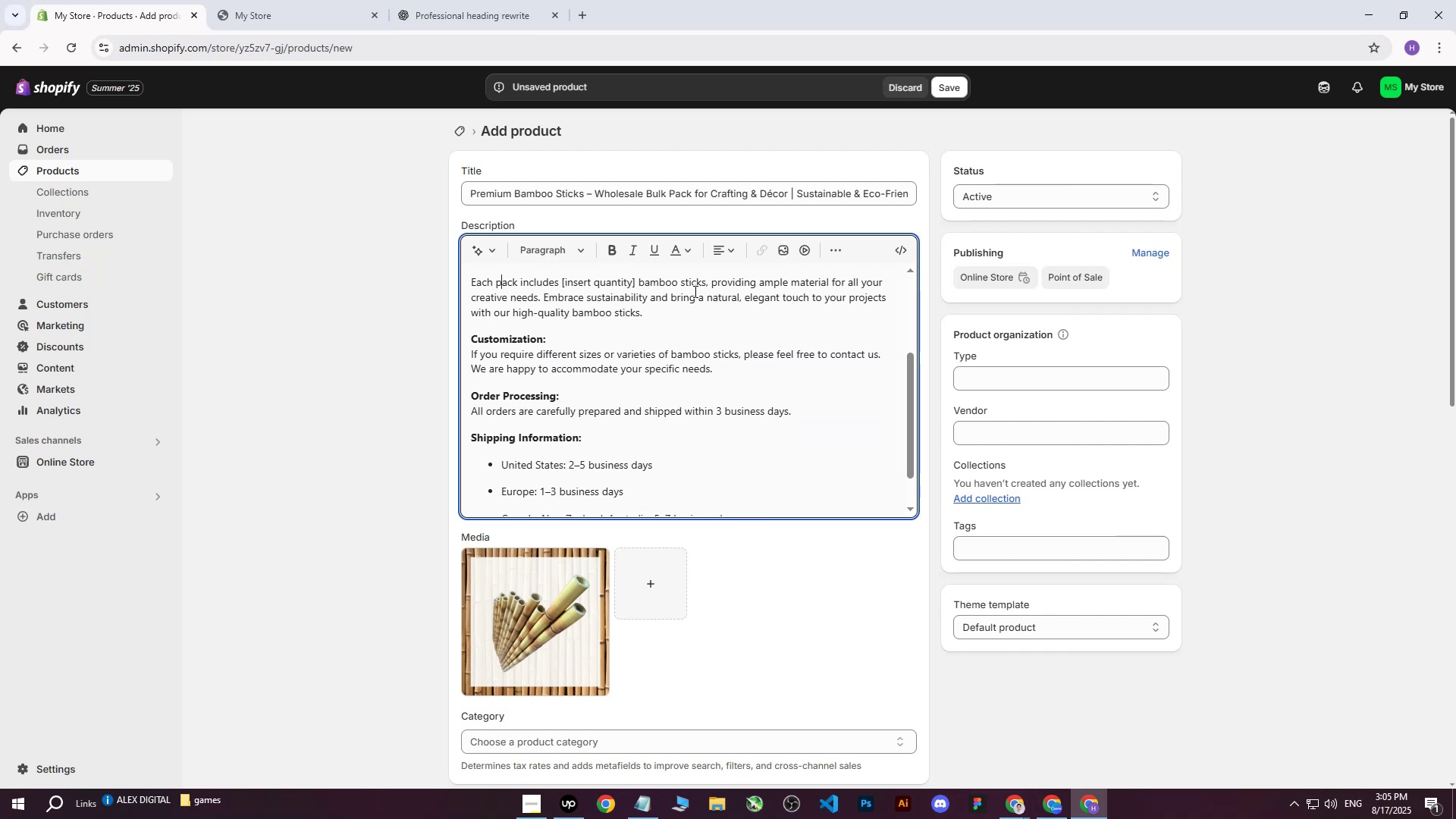 
scroll: coordinate [676, 369], scroll_direction: down, amount: 1.0
 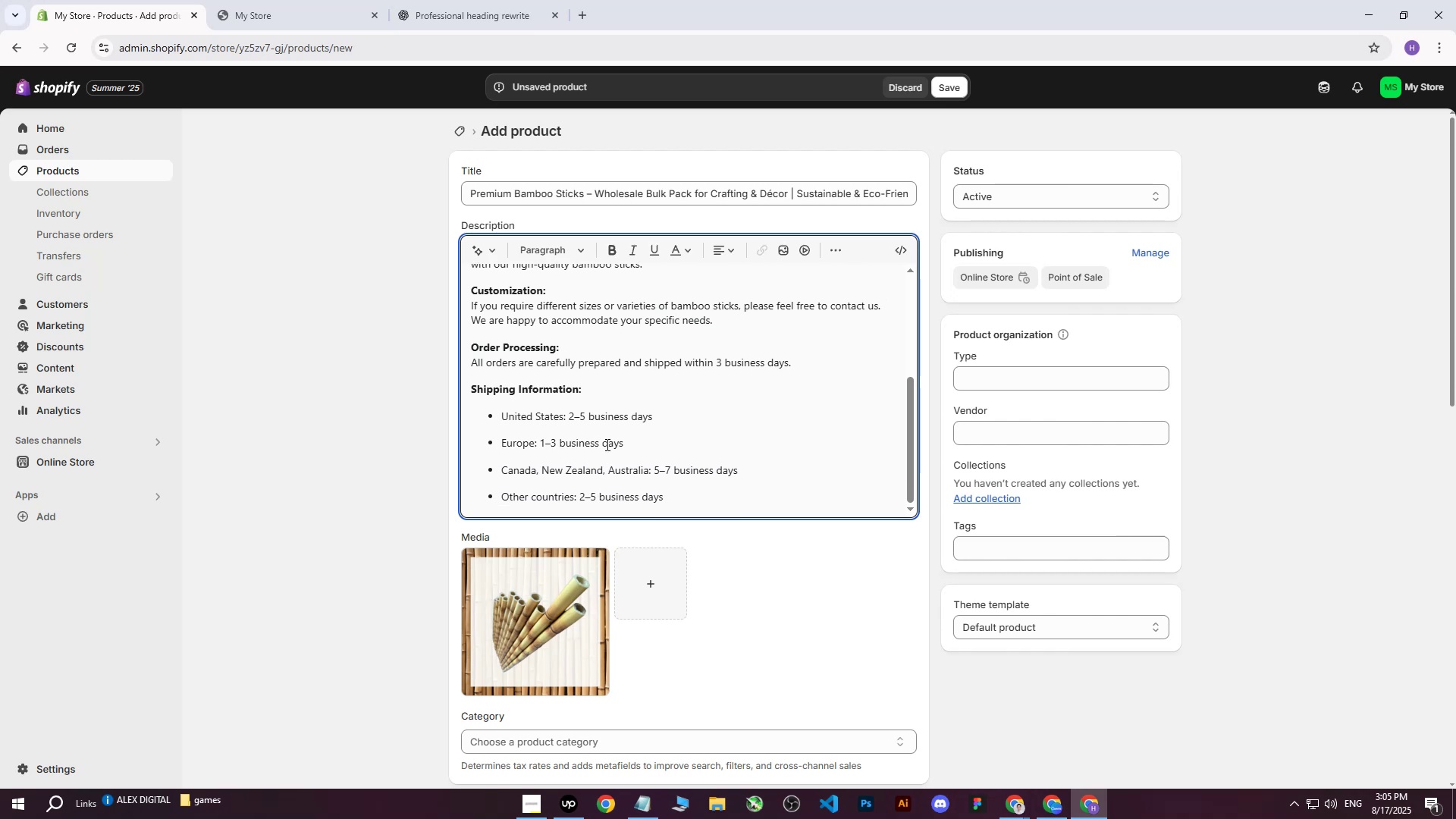 
wait(5.22)
 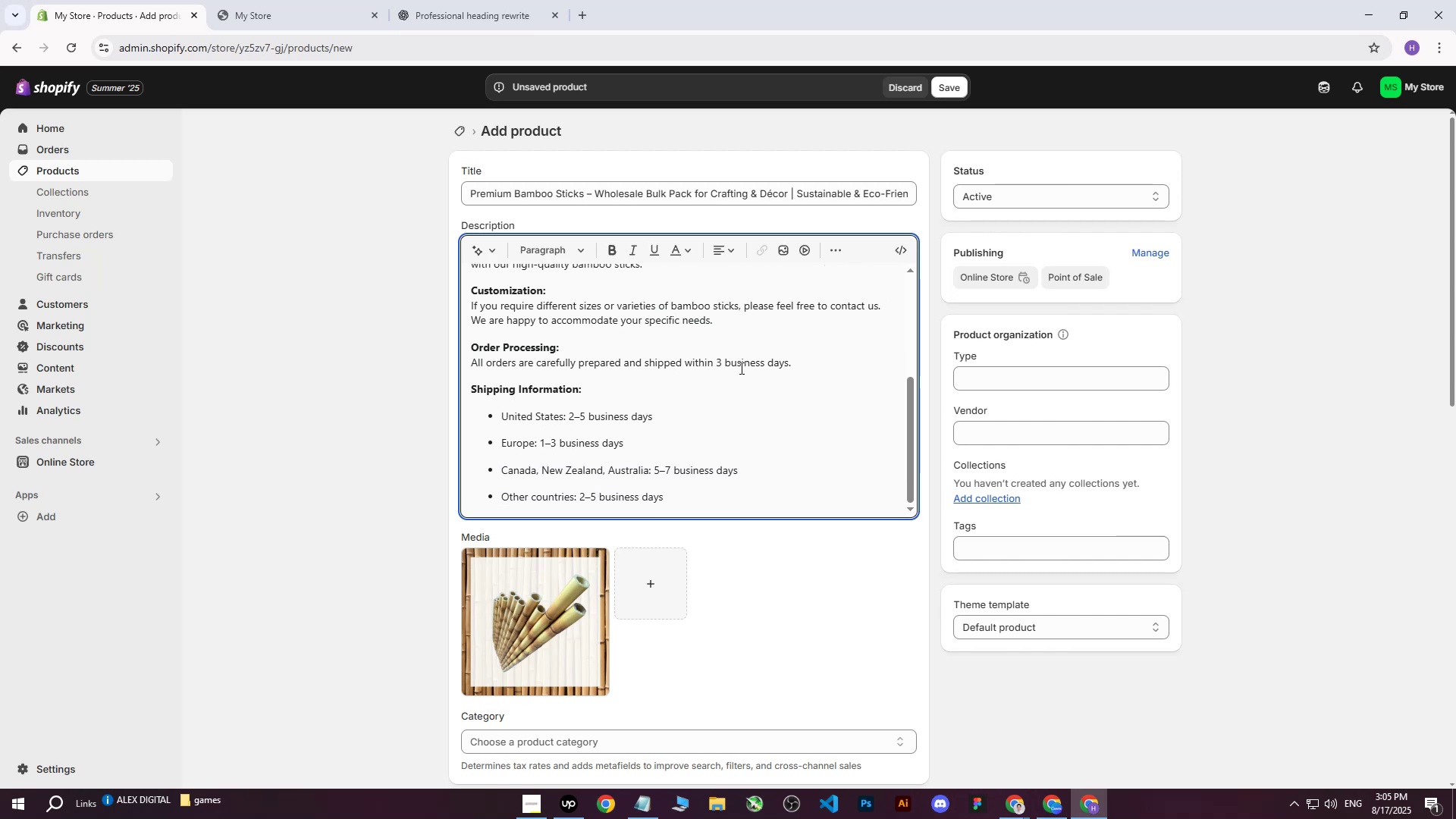 
key(Backspace)
 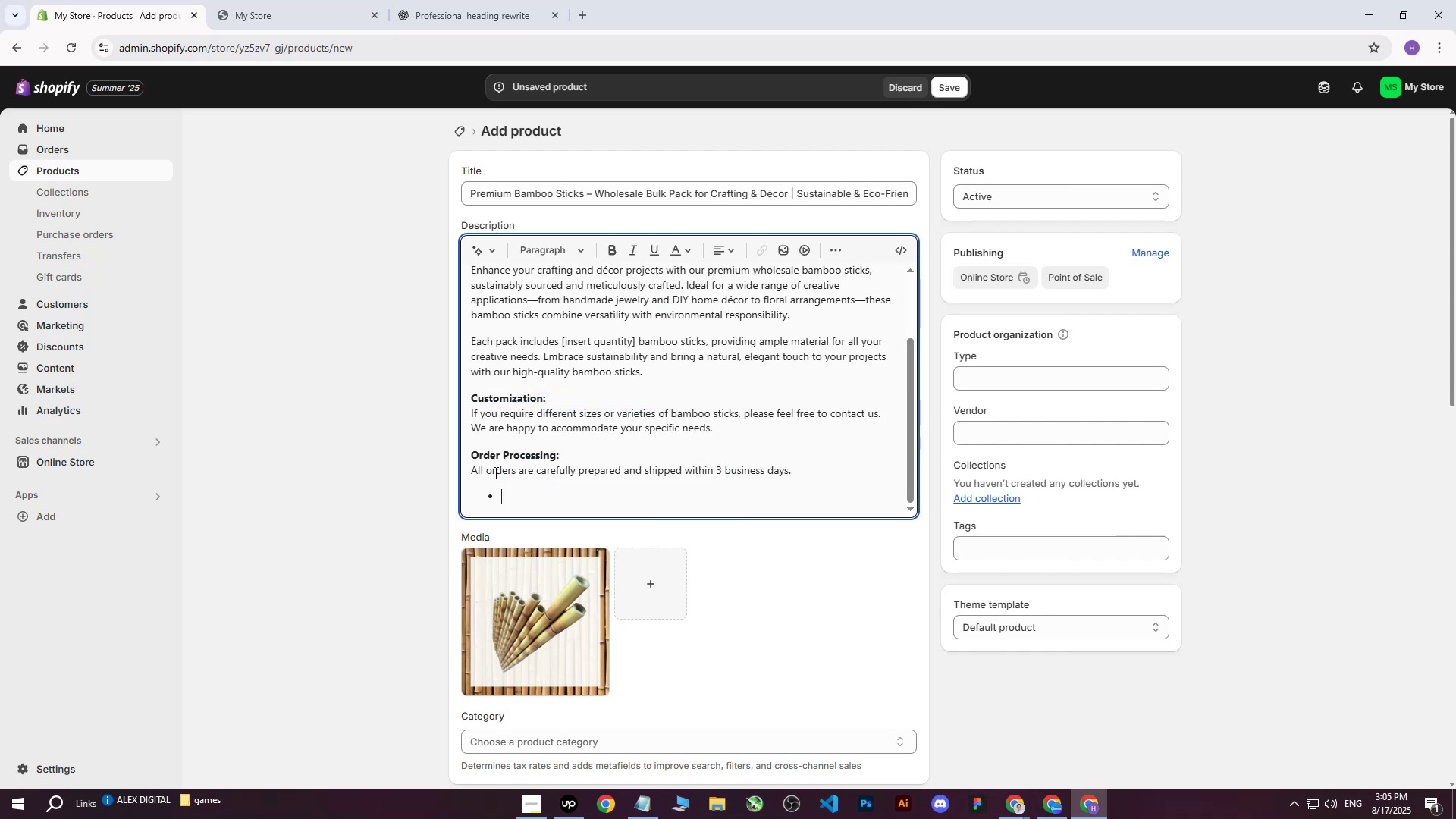 
key(Backspace)
 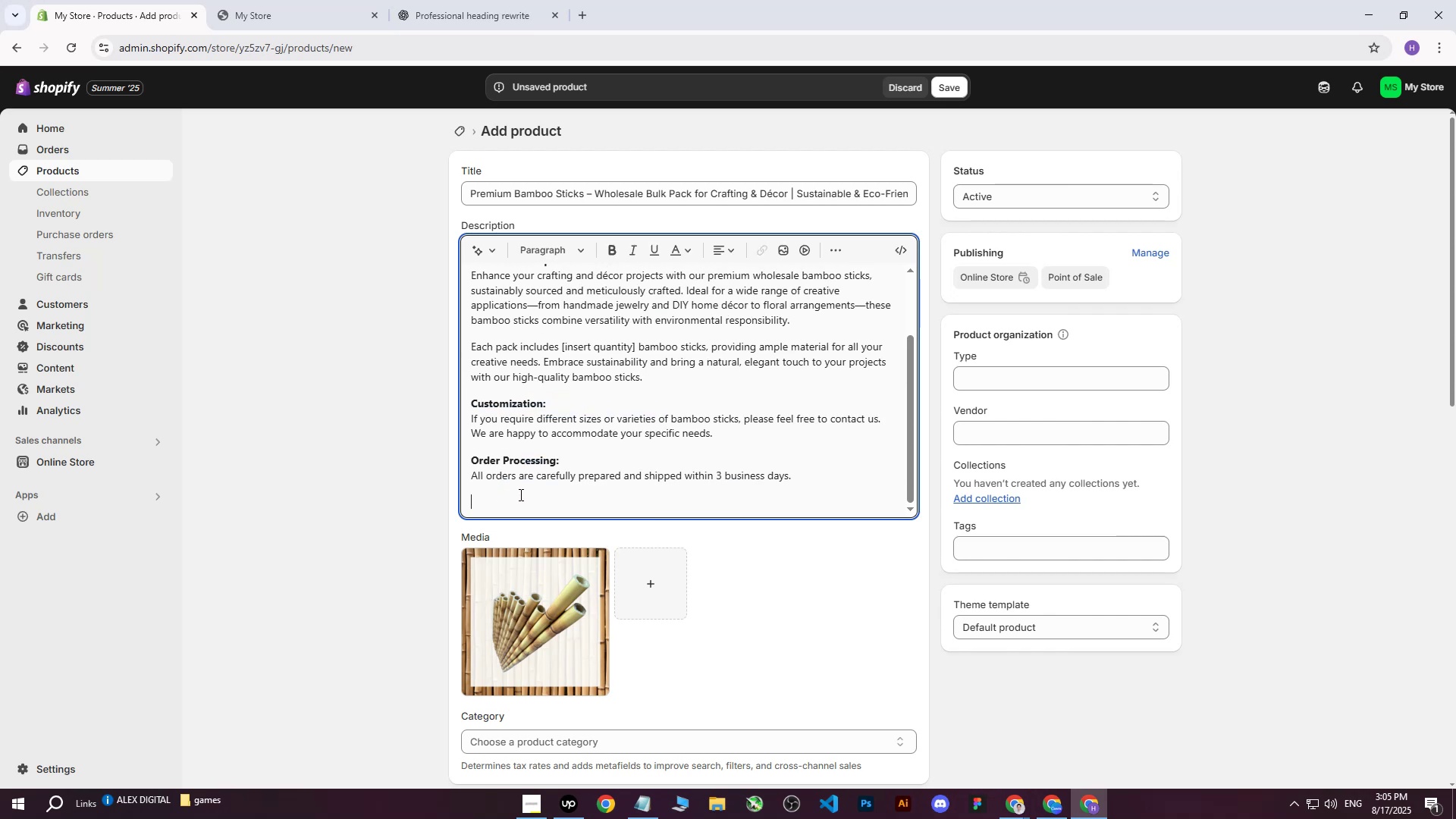 
key(Backspace)
 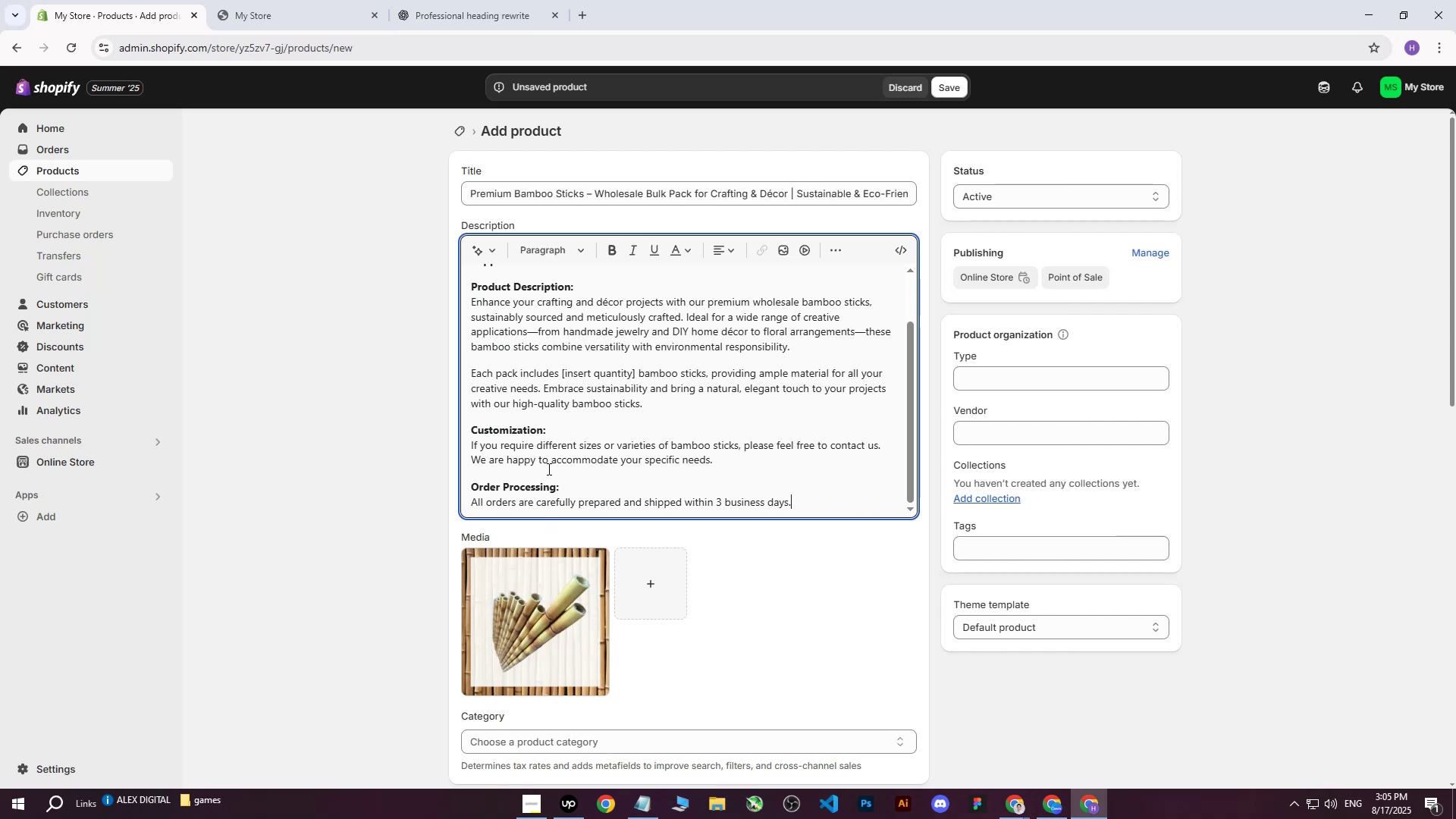 
wait(12.63)
 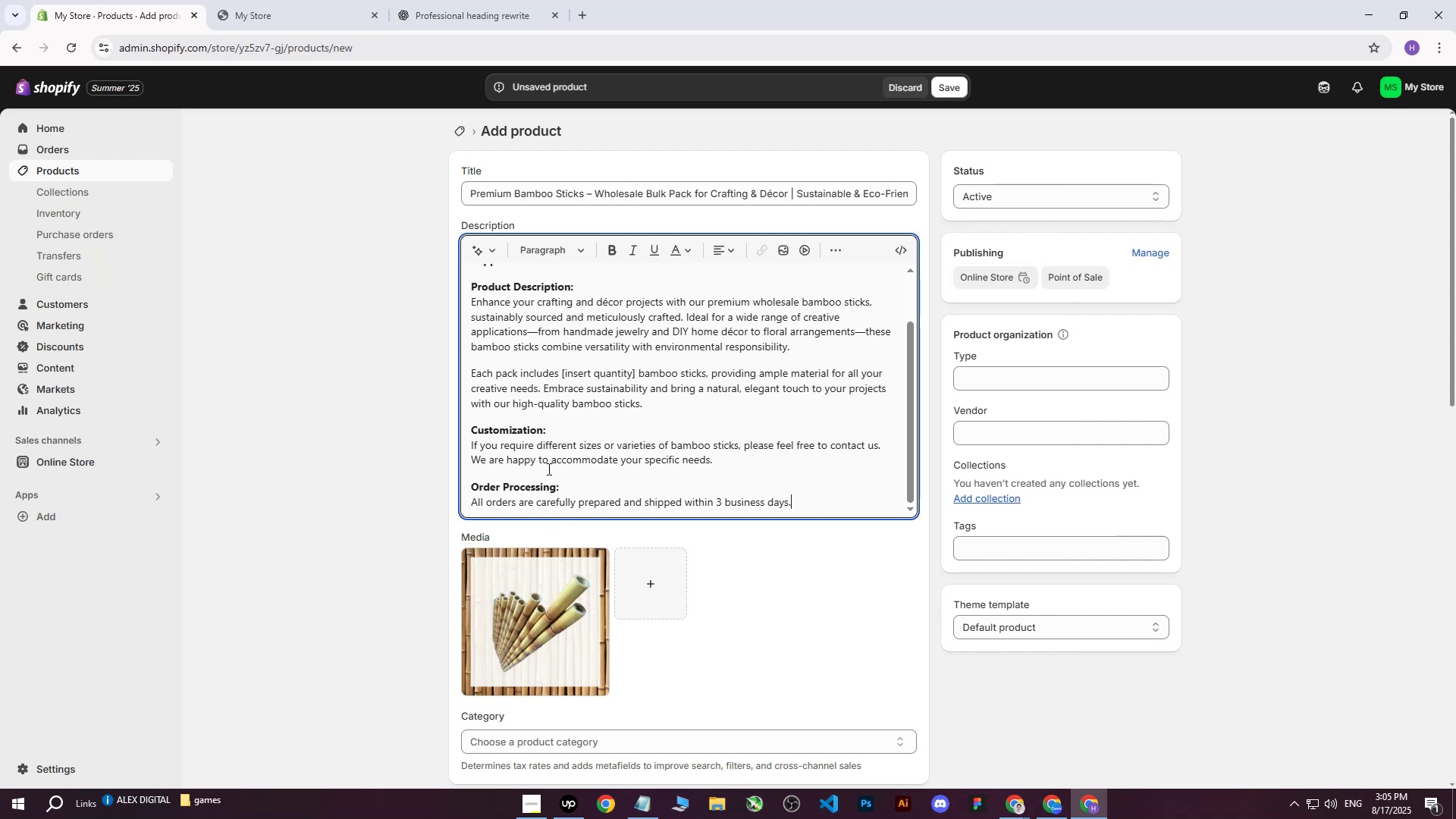 
left_click([293, 294])
 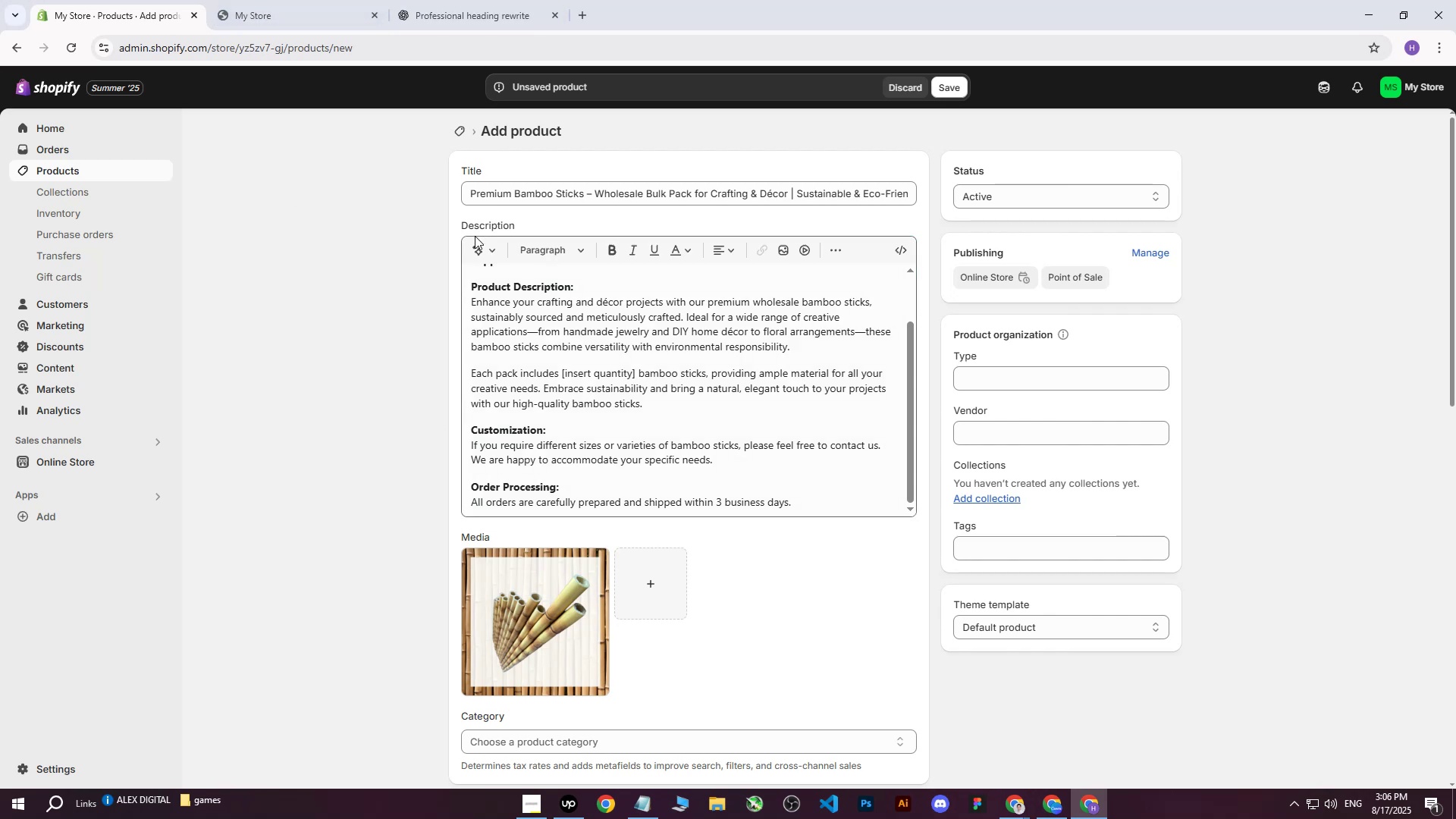 
scroll: coordinate [585, 328], scroll_direction: up, amount: 6.0
 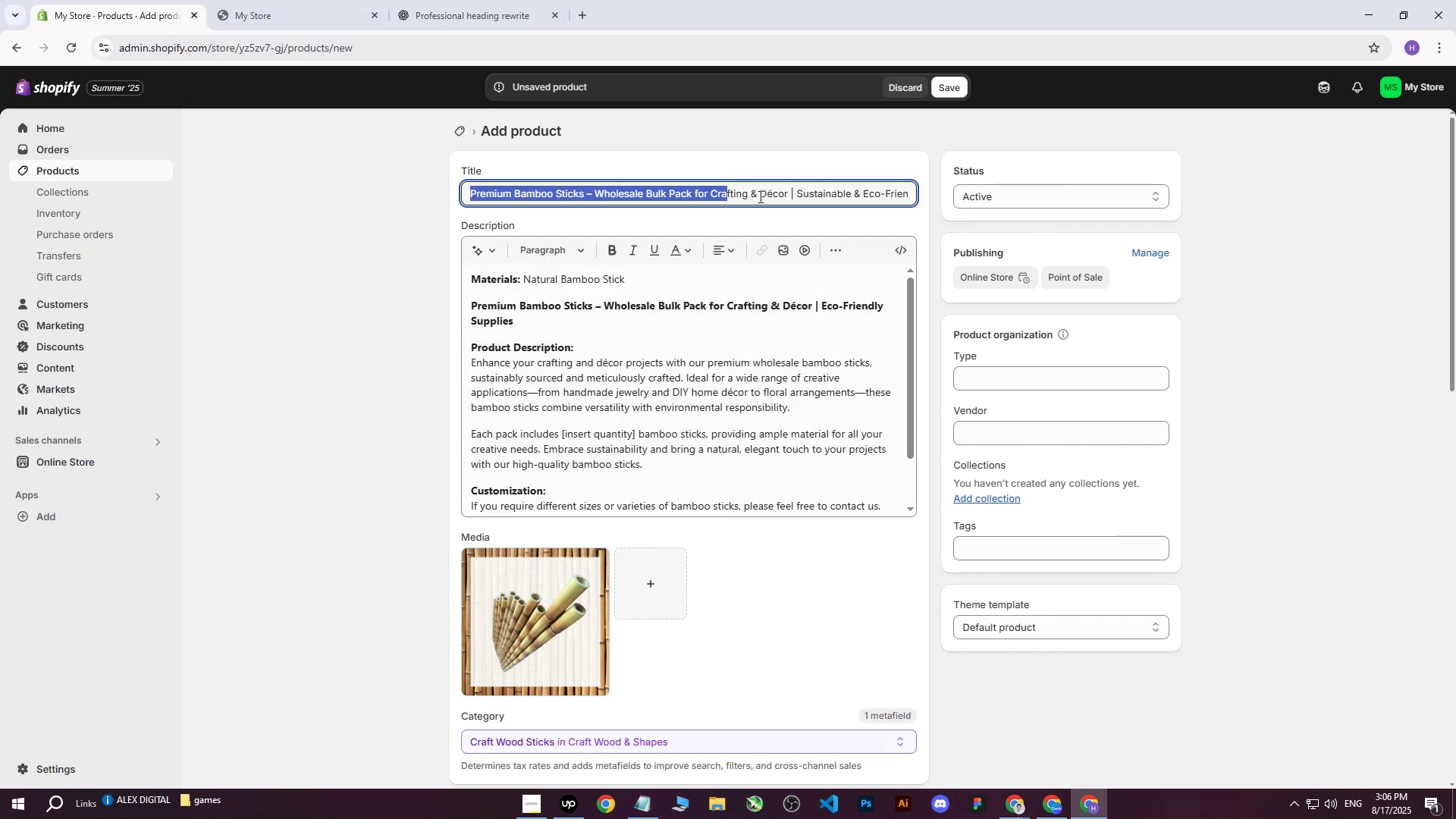 
key(Control+ControlLeft)
 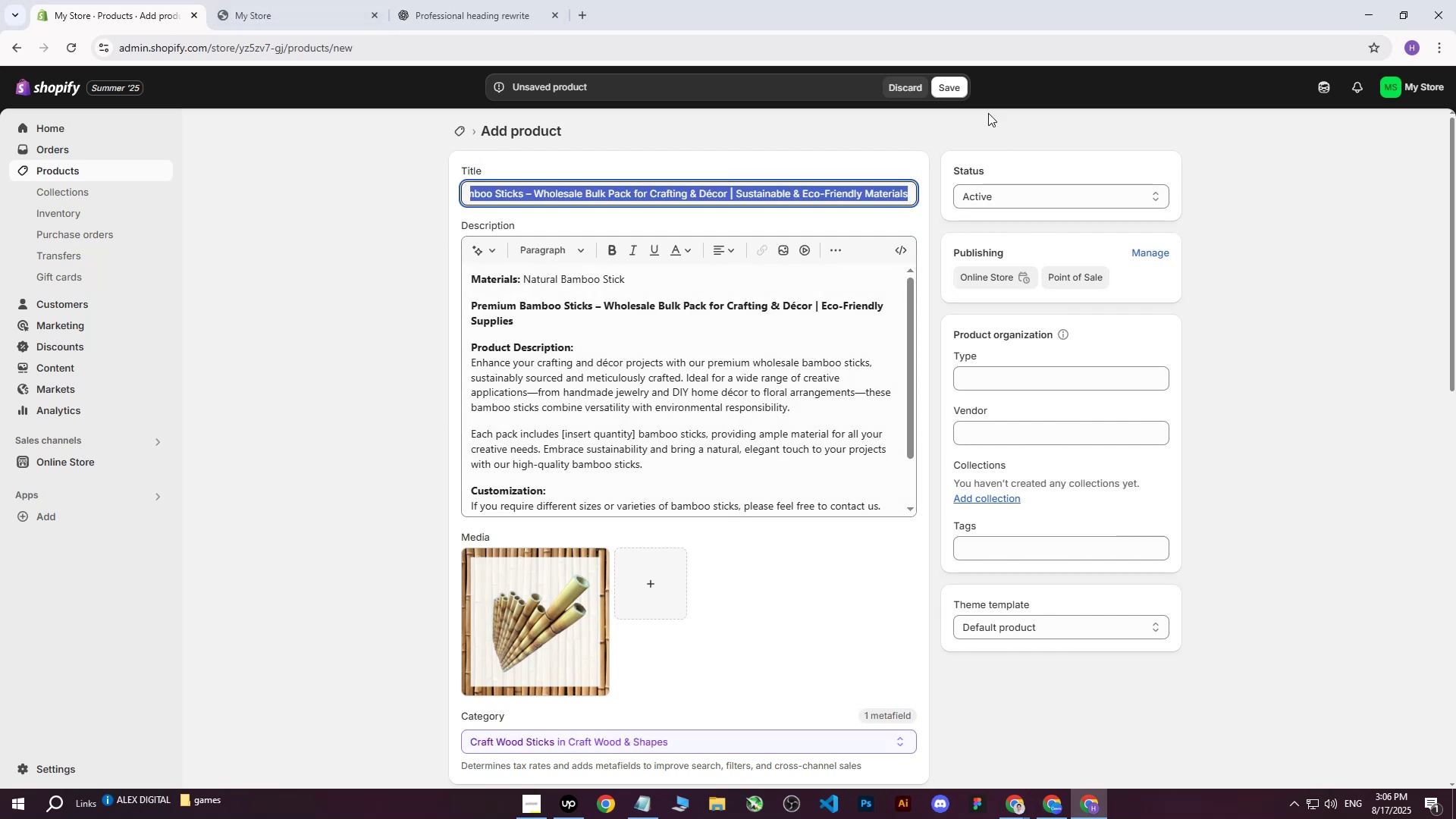 
key(Control+C)
 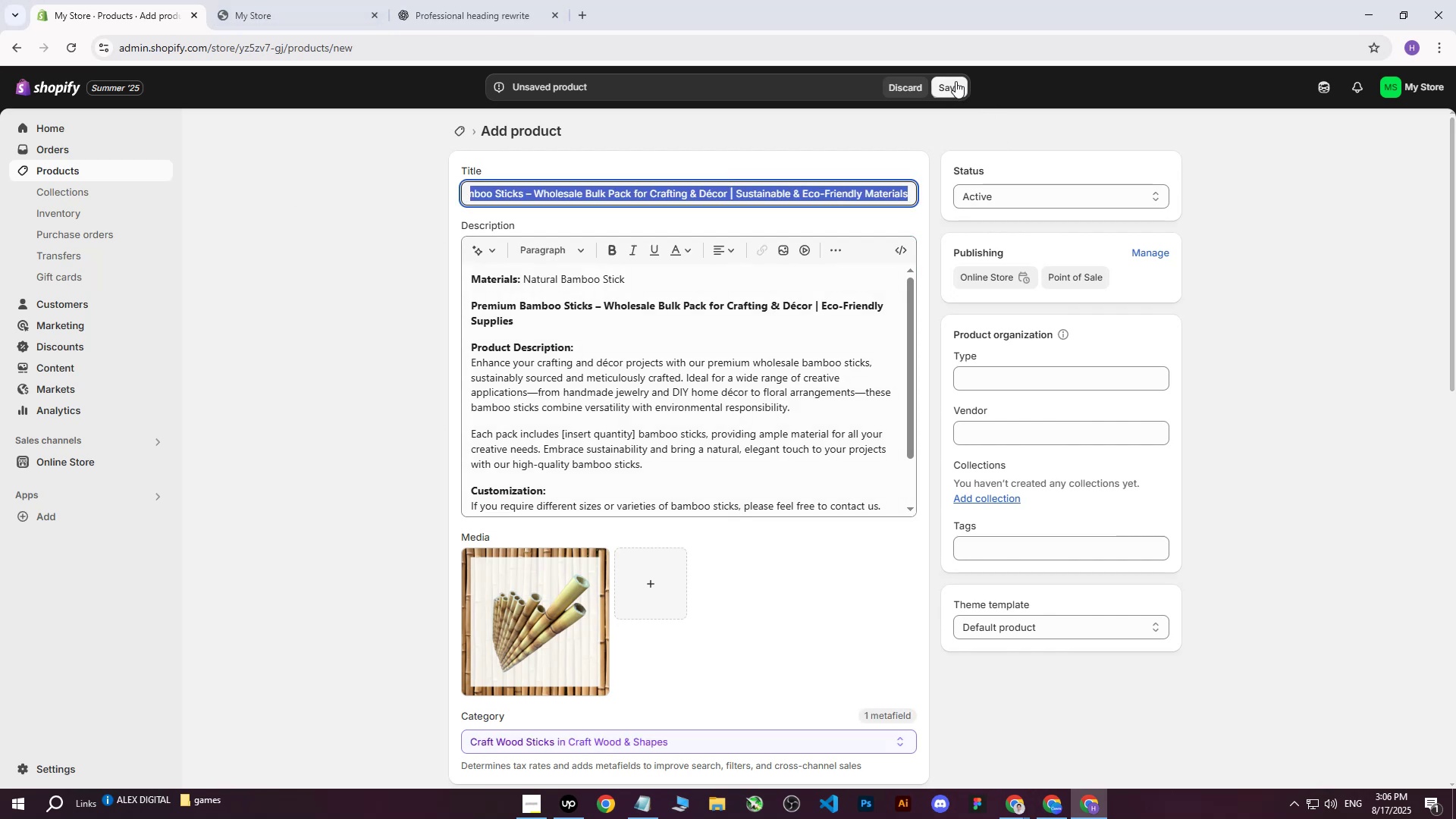 
left_click([956, 81])
 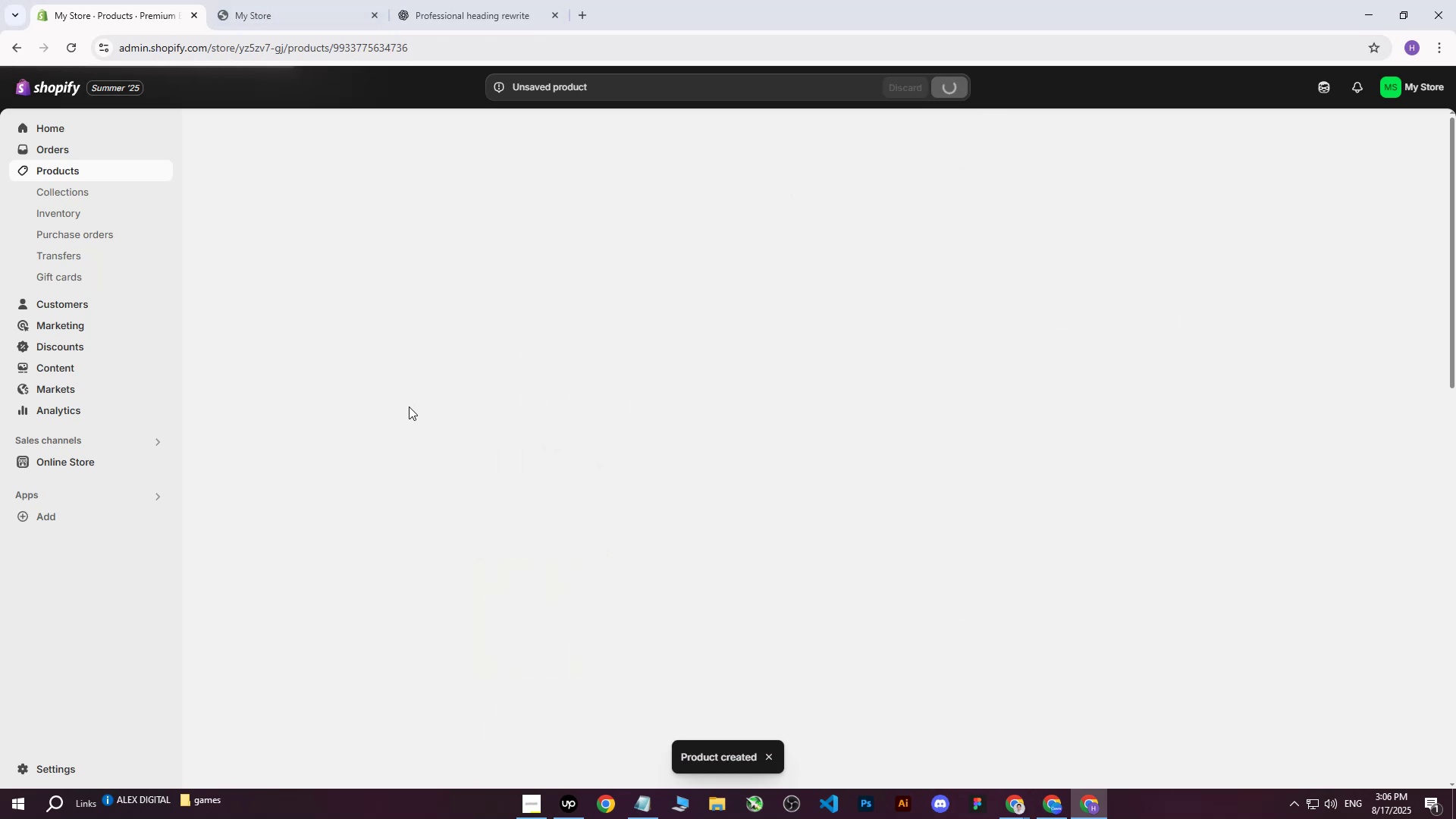 
scroll: coordinate [663, 568], scroll_direction: down, amount: 3.0
 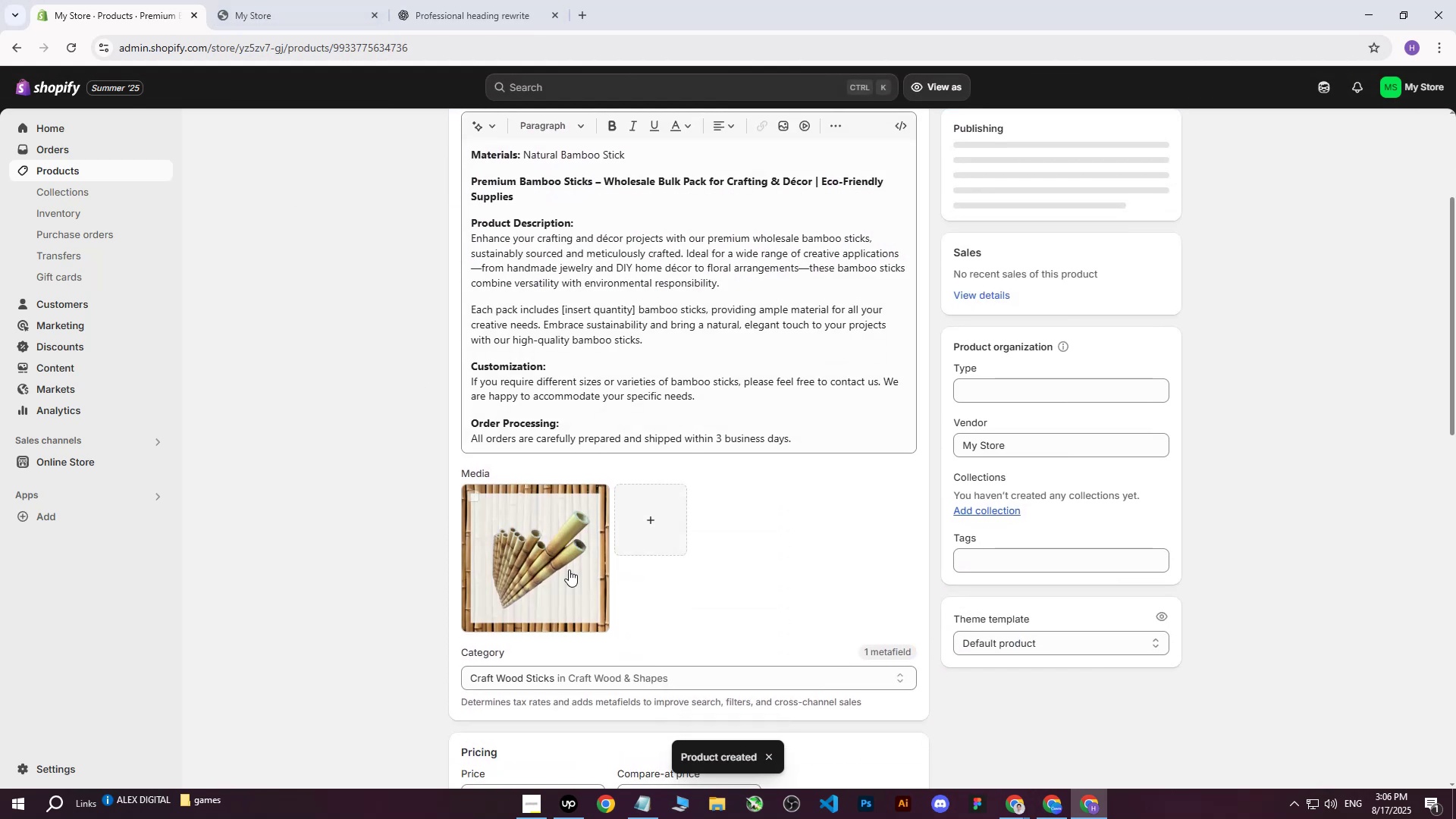 
left_click([528, 566])
 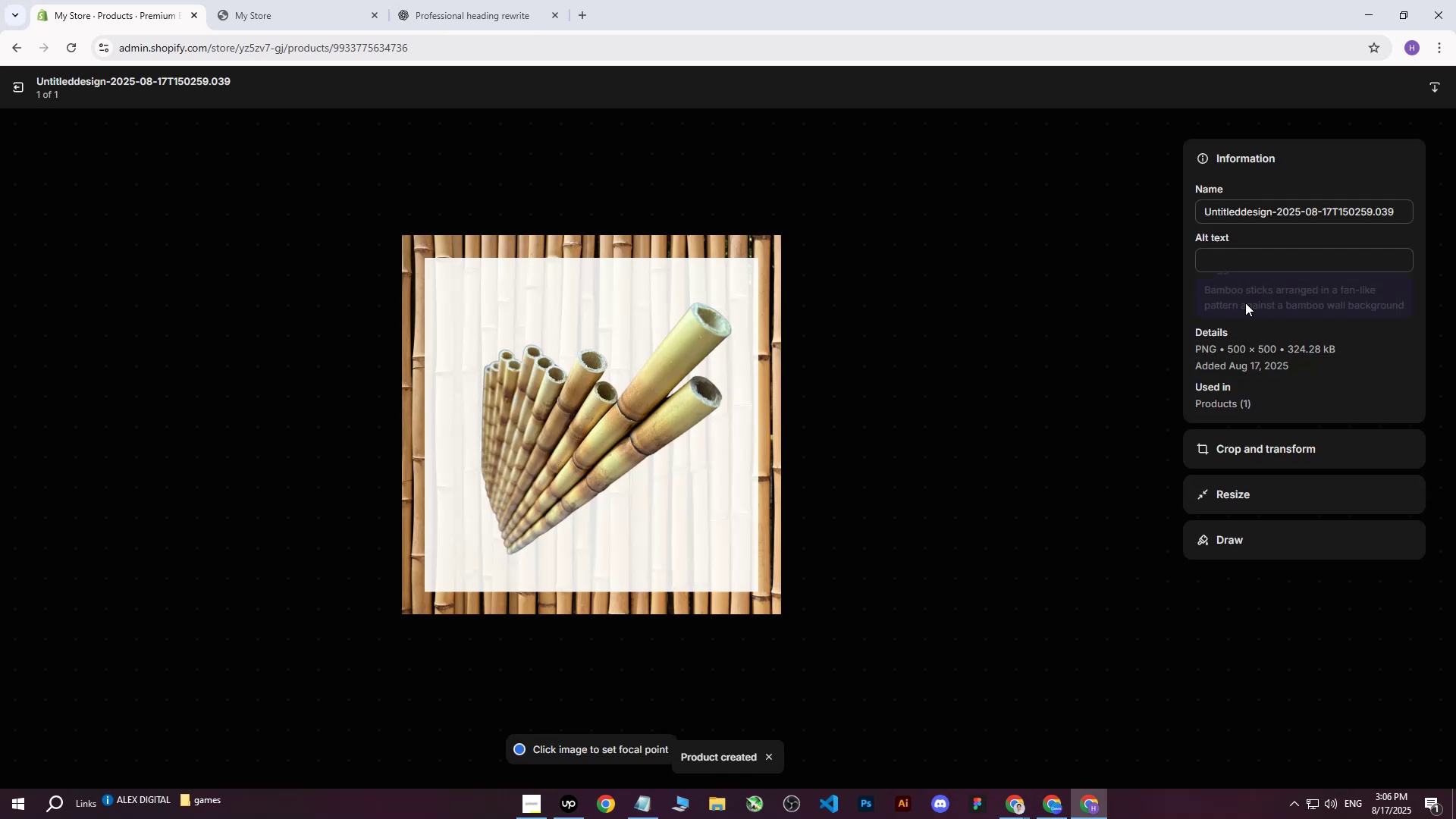 
left_click([1260, 263])
 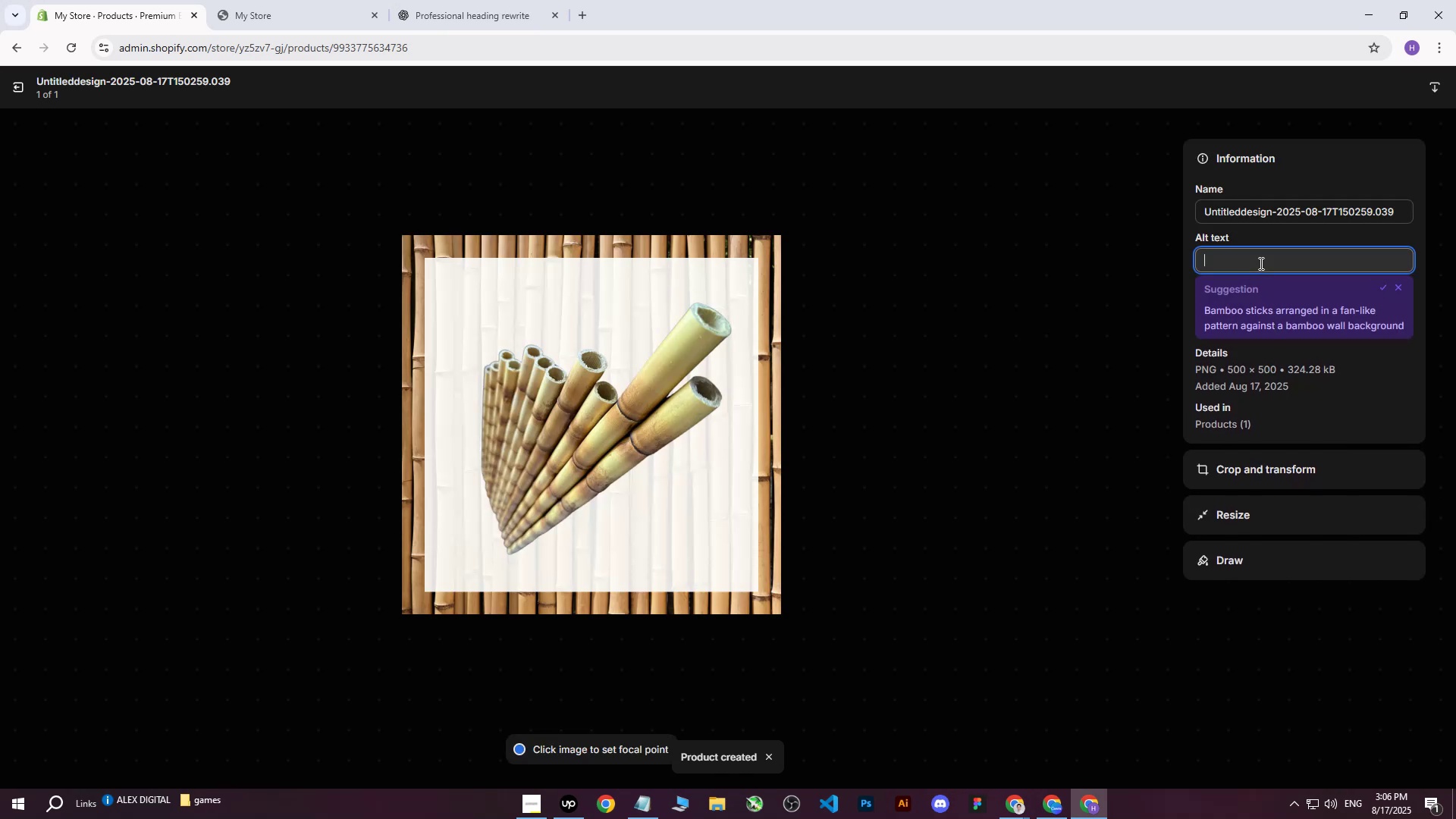 
key(Control+ControlLeft)
 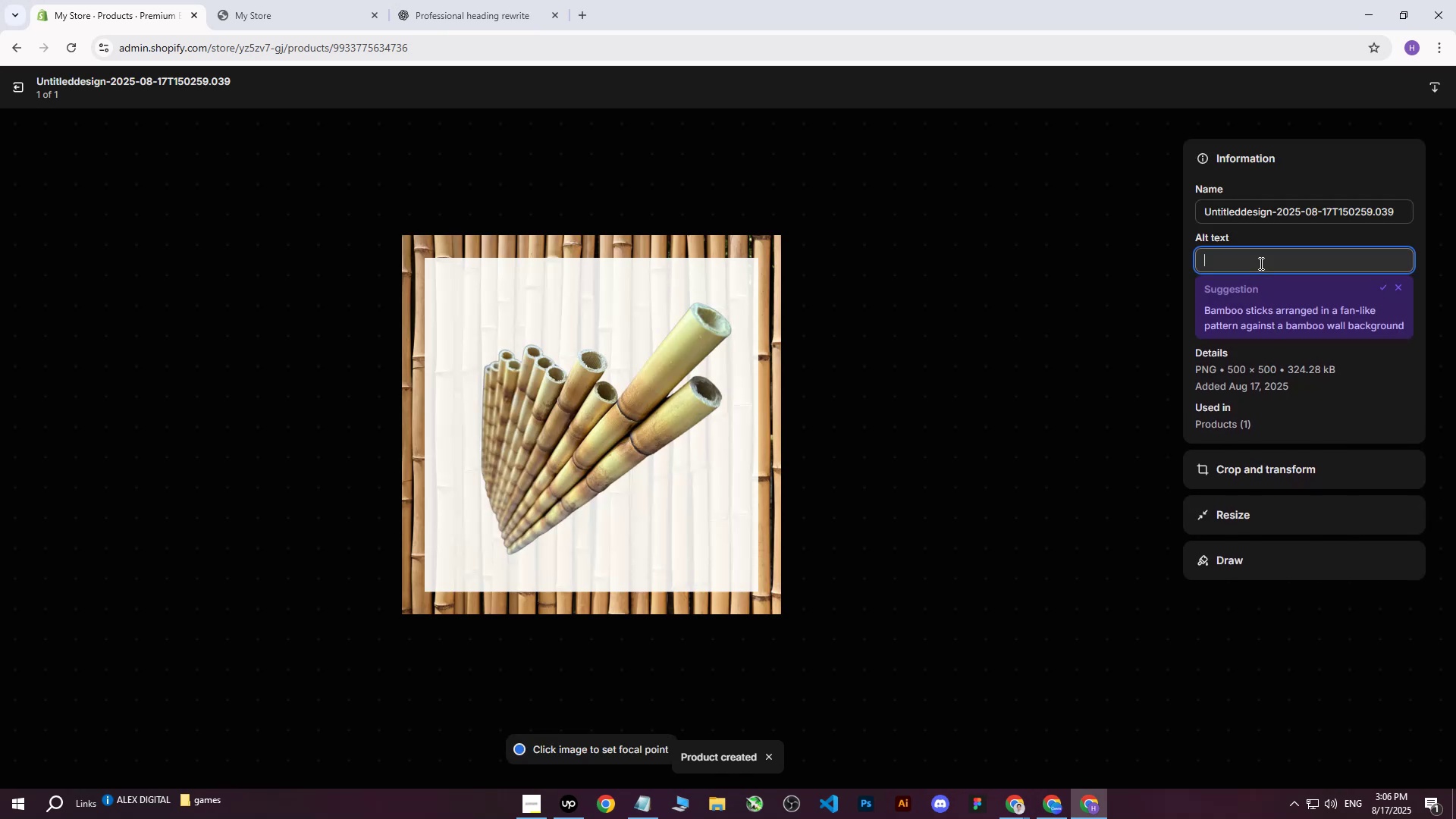 
key(Control+V)
 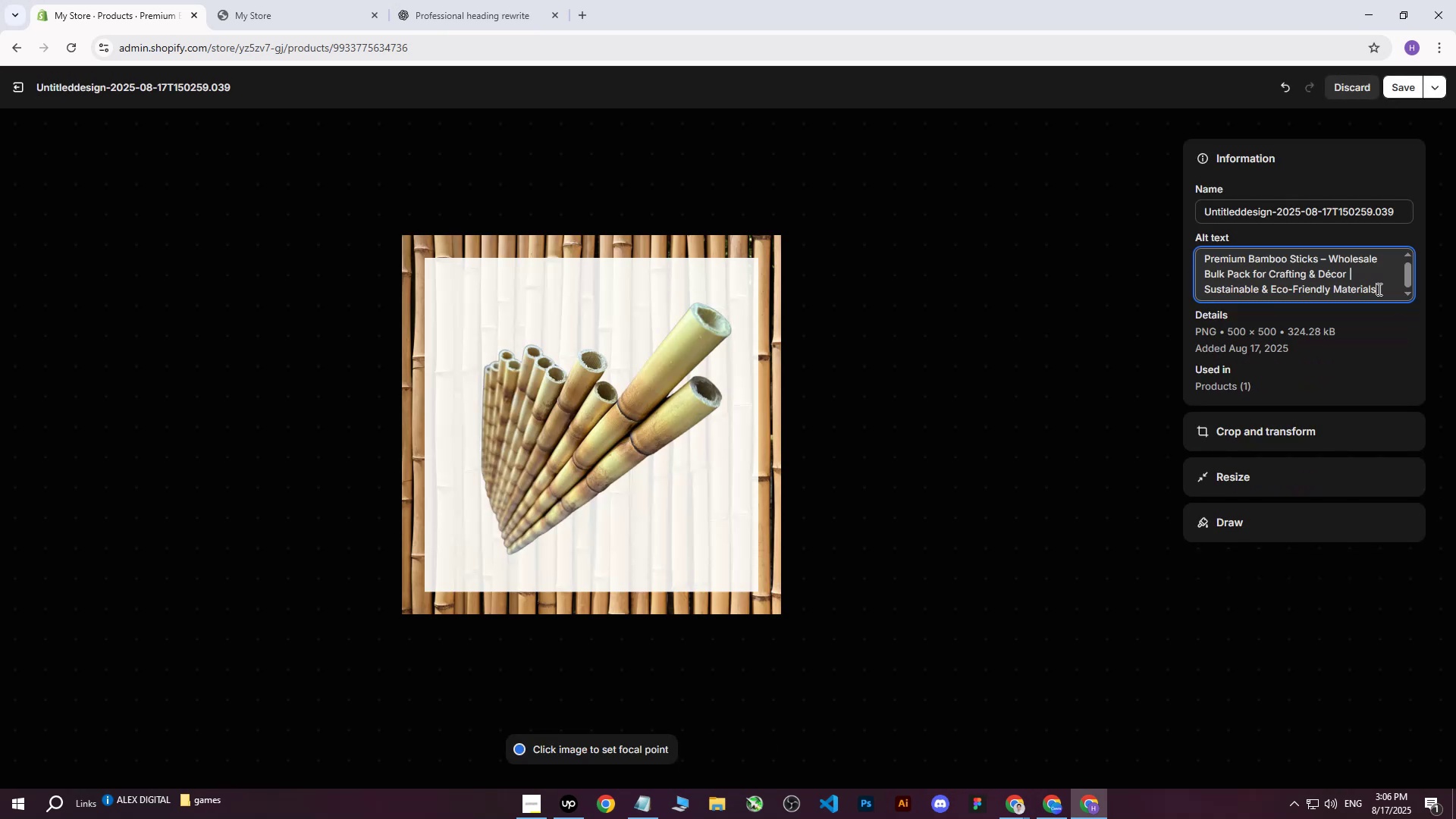 
type( w)
key(Backspace)
type(on white background with )
 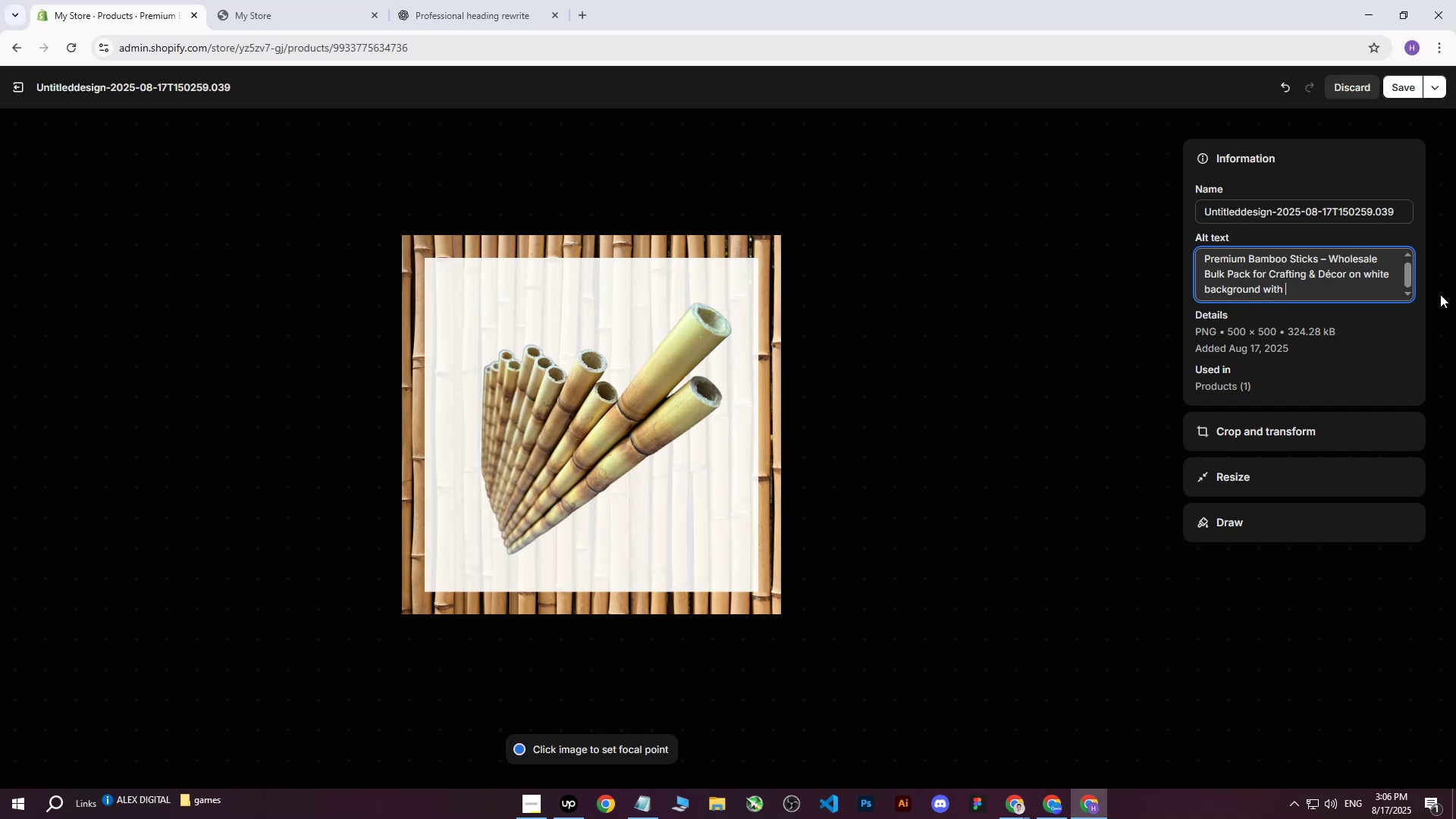 
wait(12.48)
 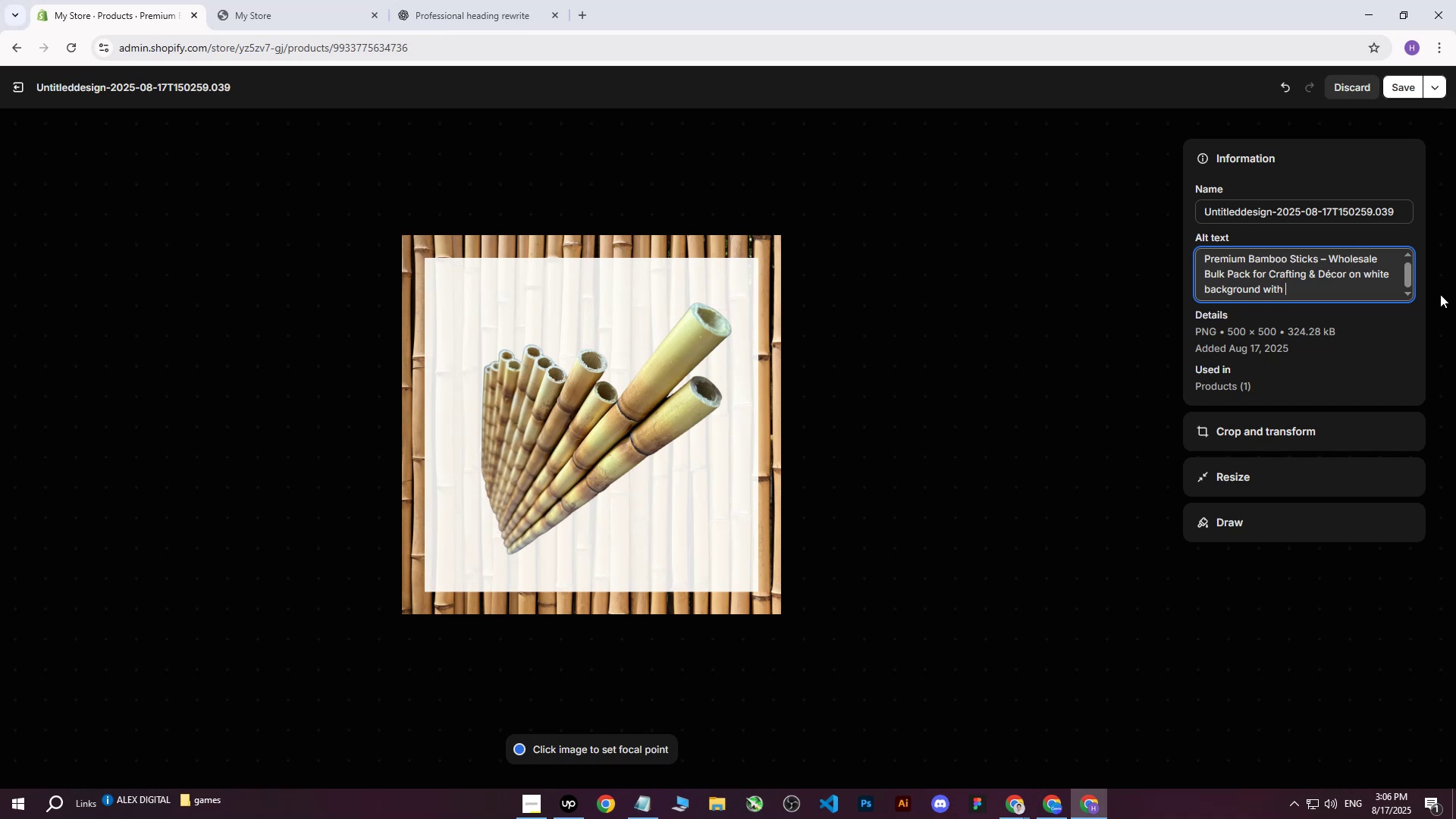 
left_click([1302, 287])
 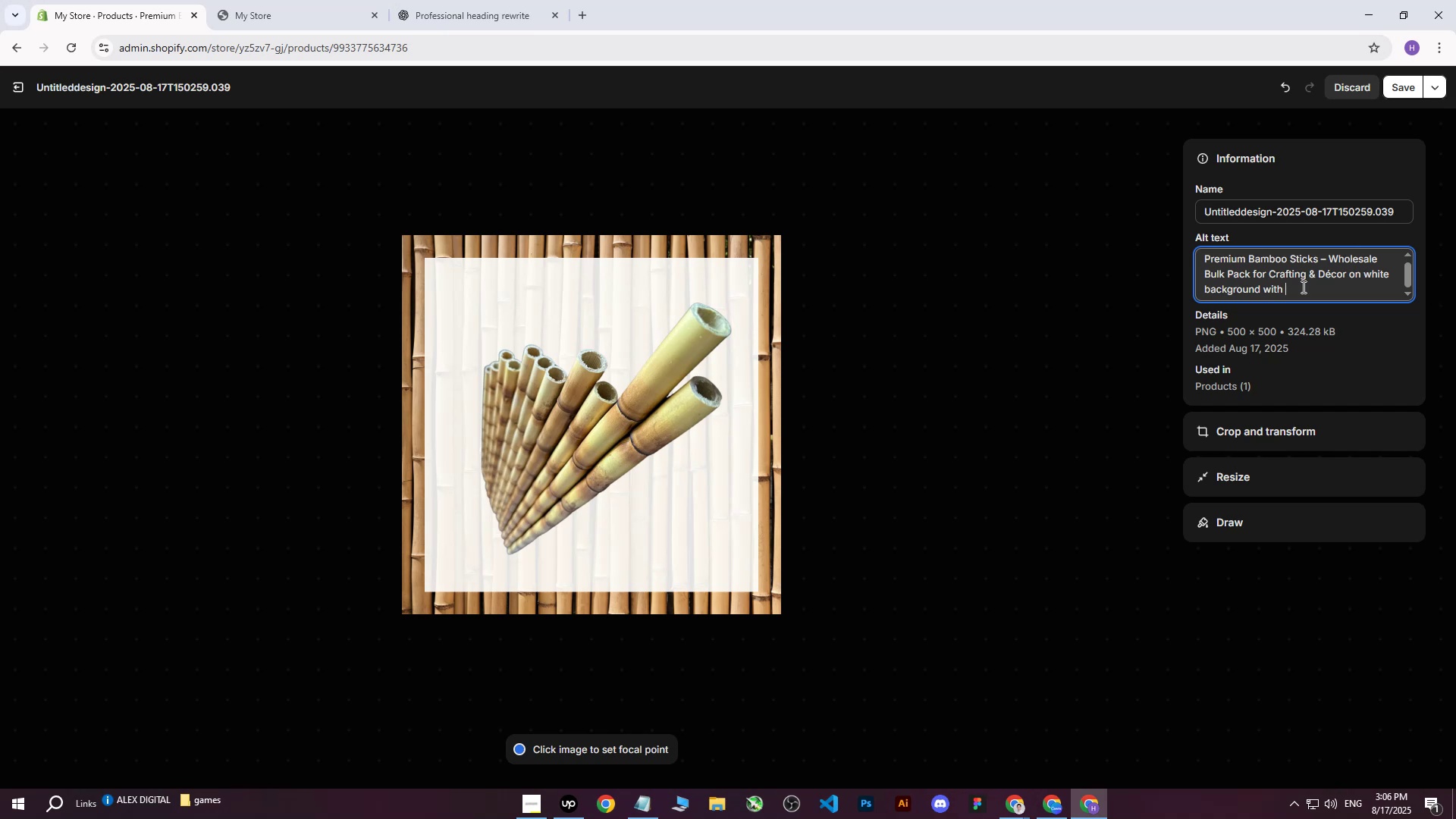 
type(bamboo.)
 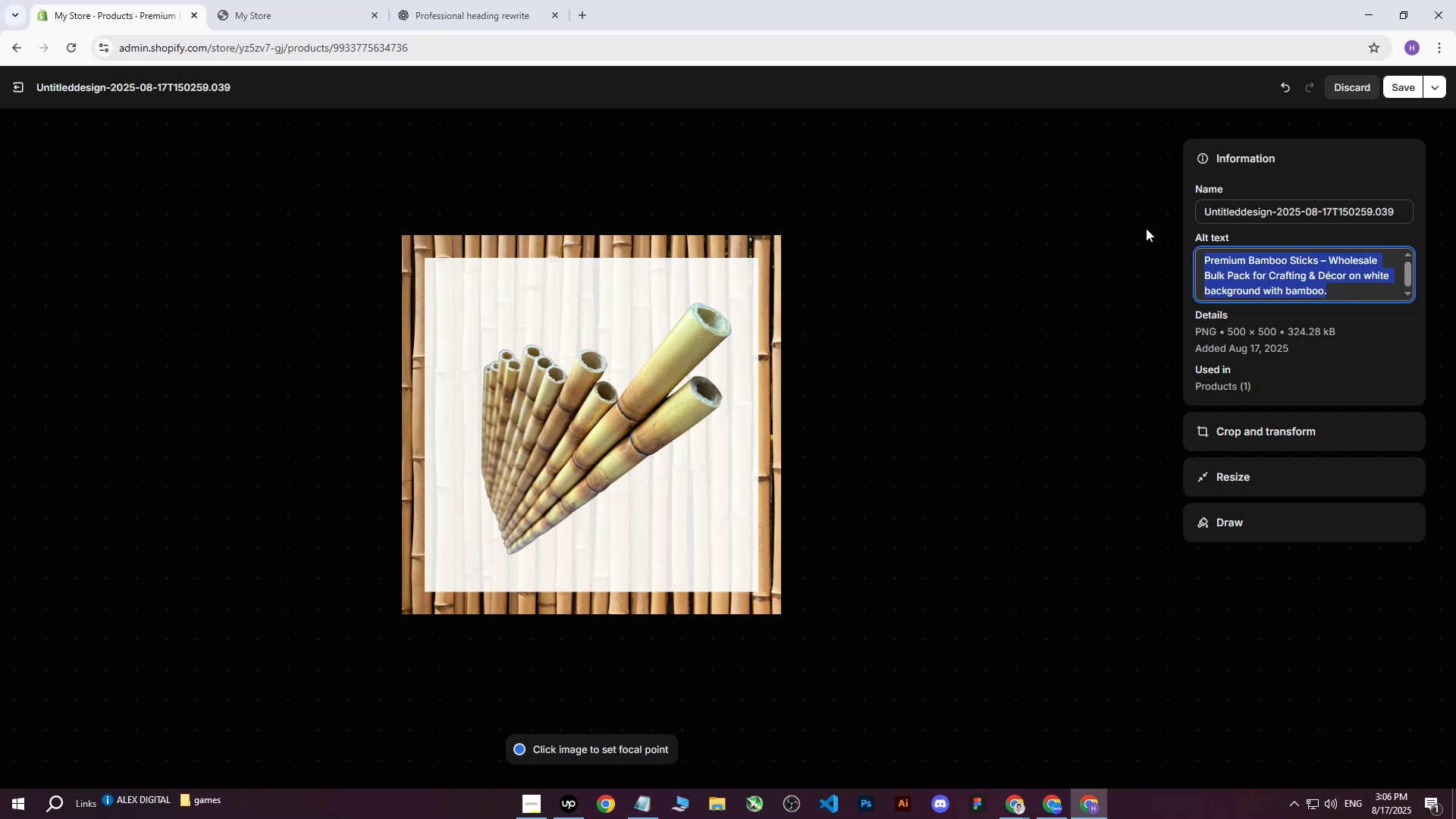 
left_click([1307, 284])
 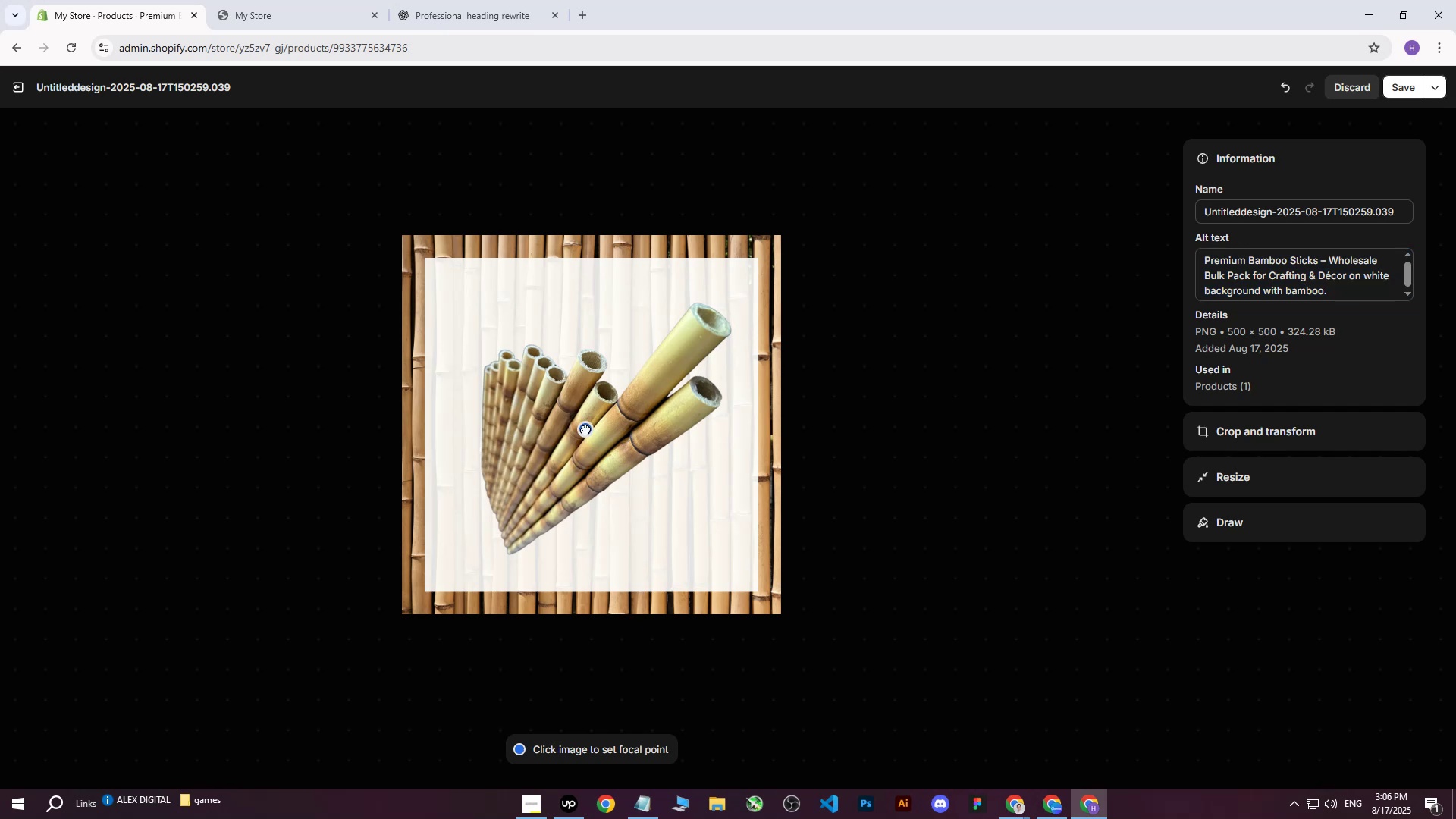 
double_click([582, 427])
 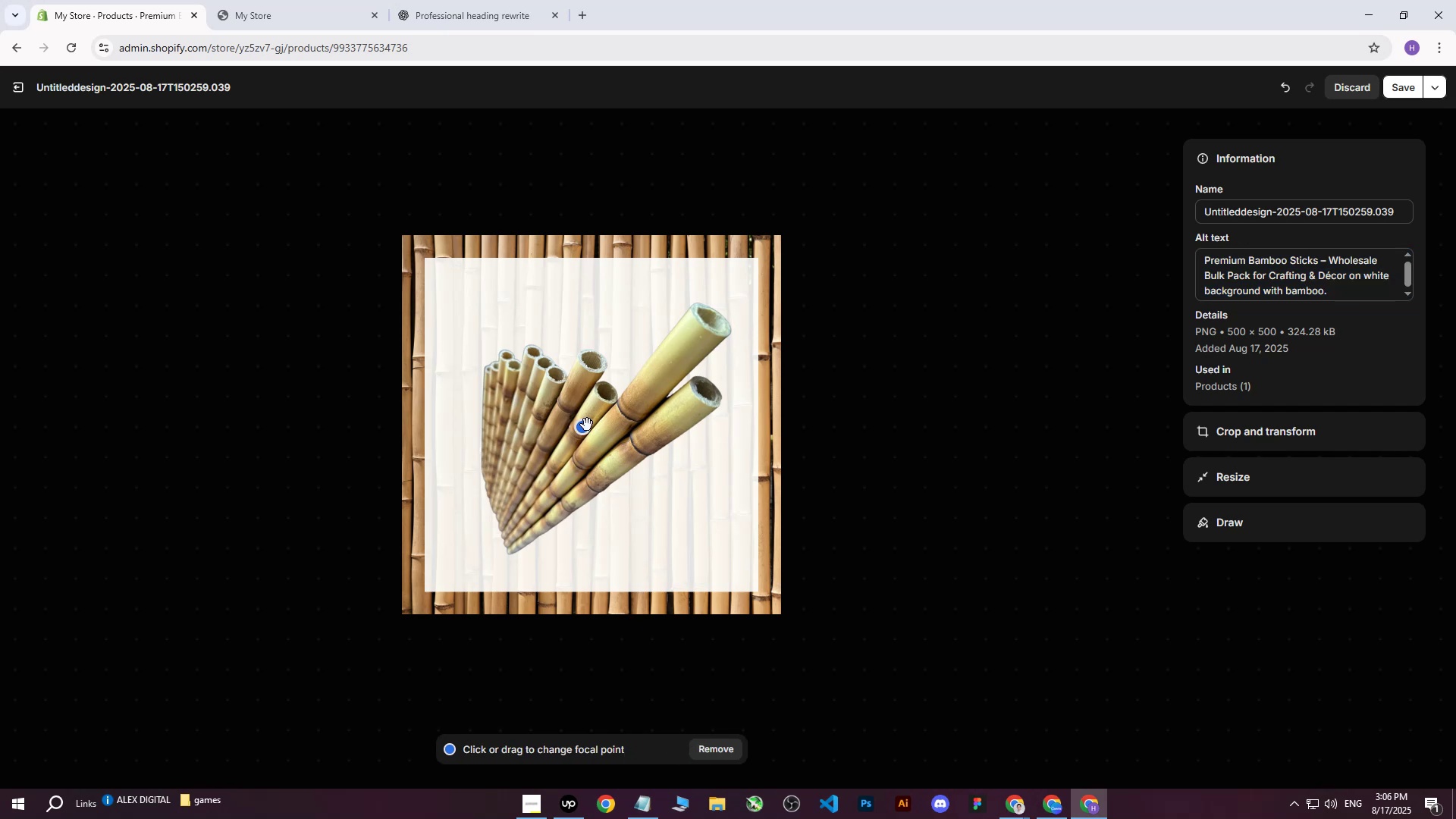 
triple_click([587, 425])
 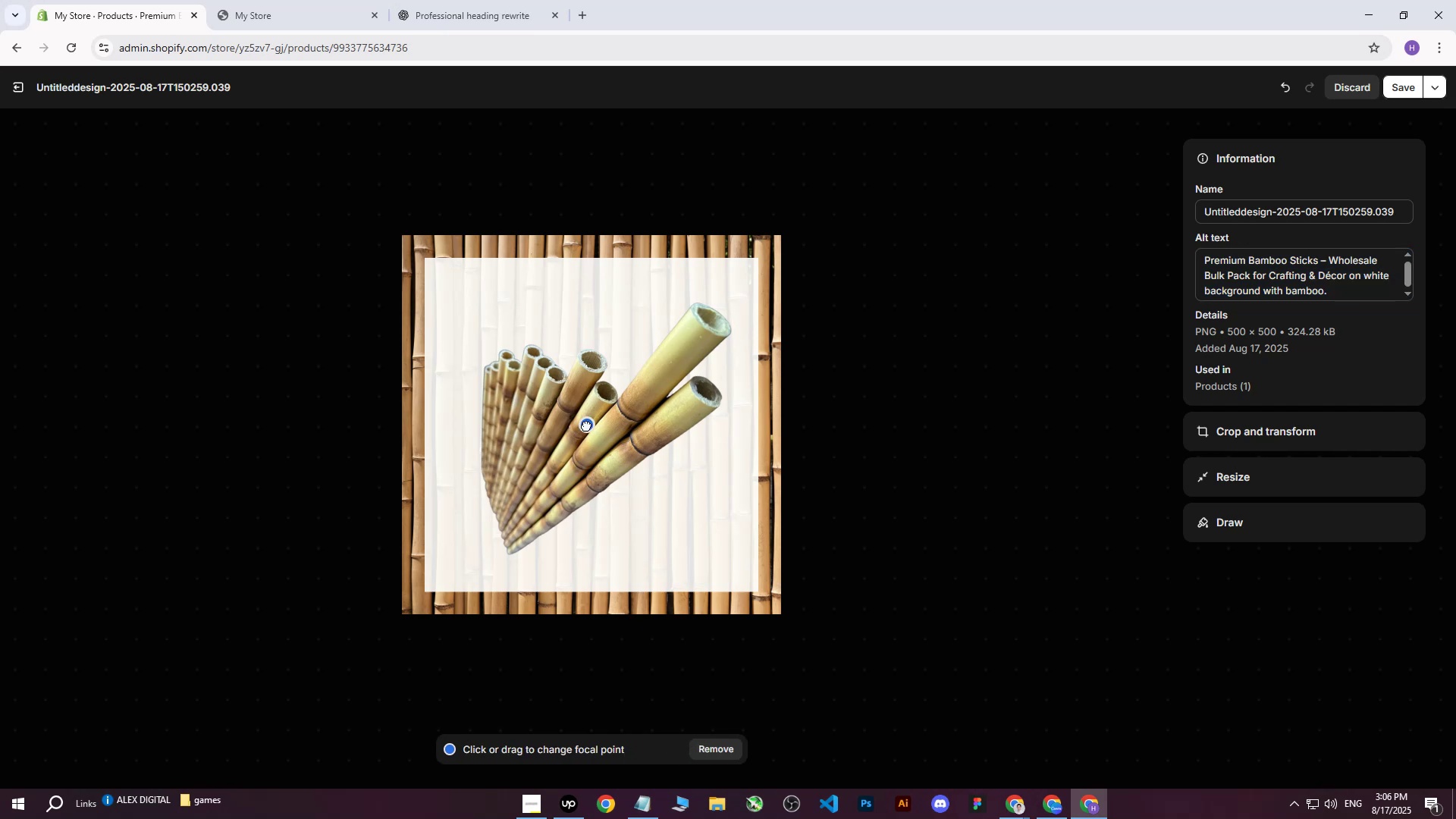 
triple_click([586, 425])
 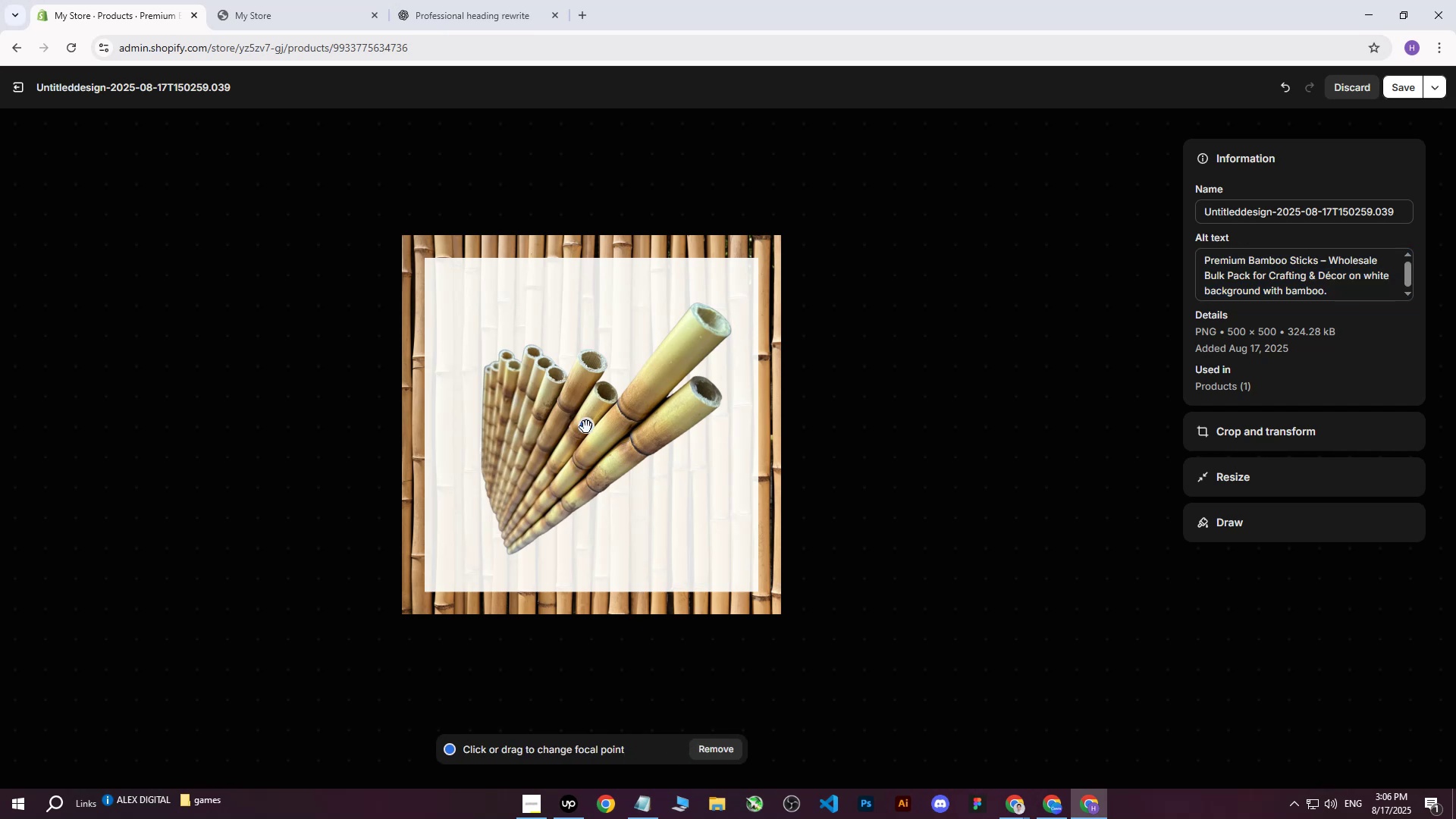 
triple_click([586, 427])
 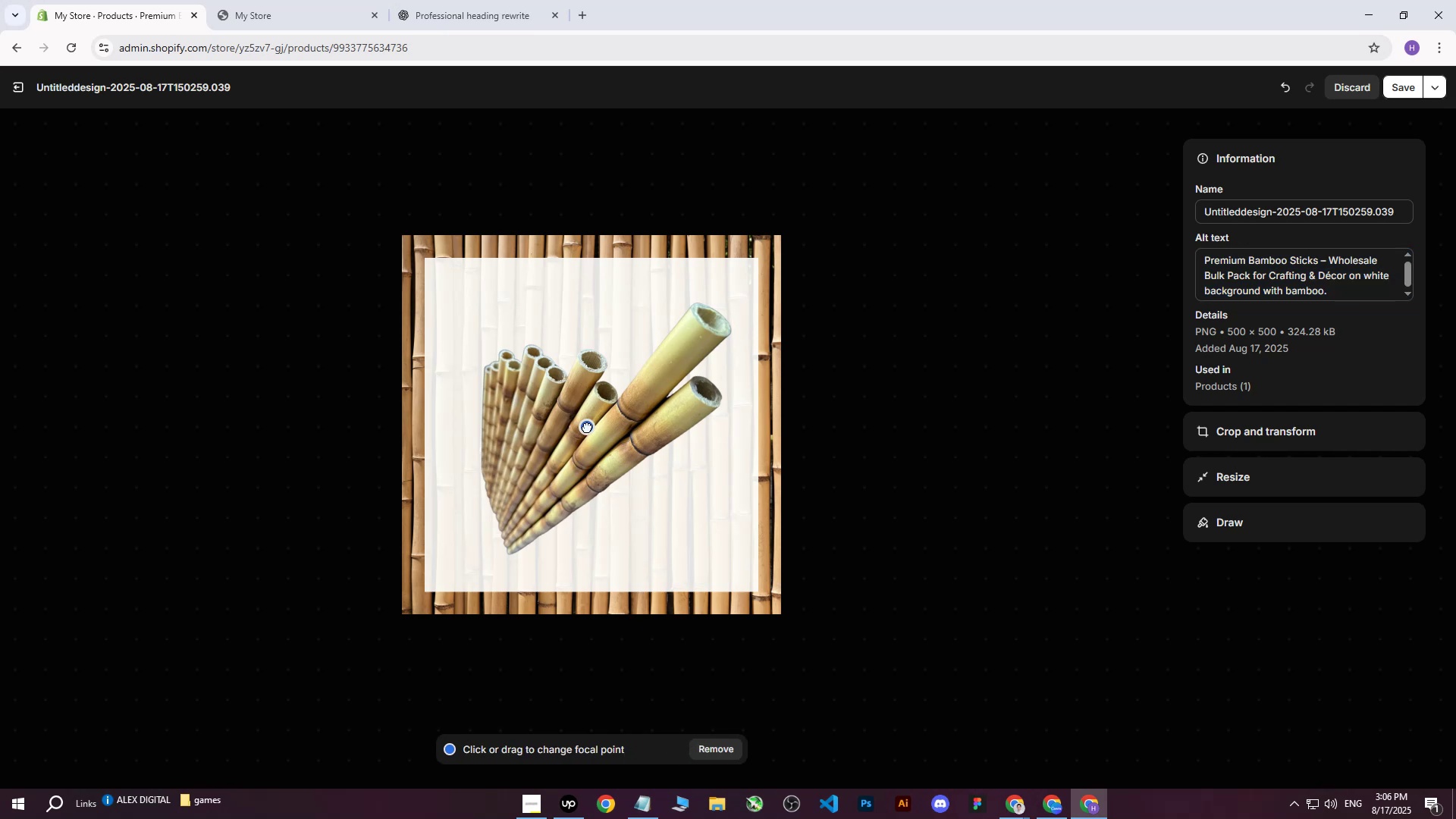 
triple_click([587, 427])
 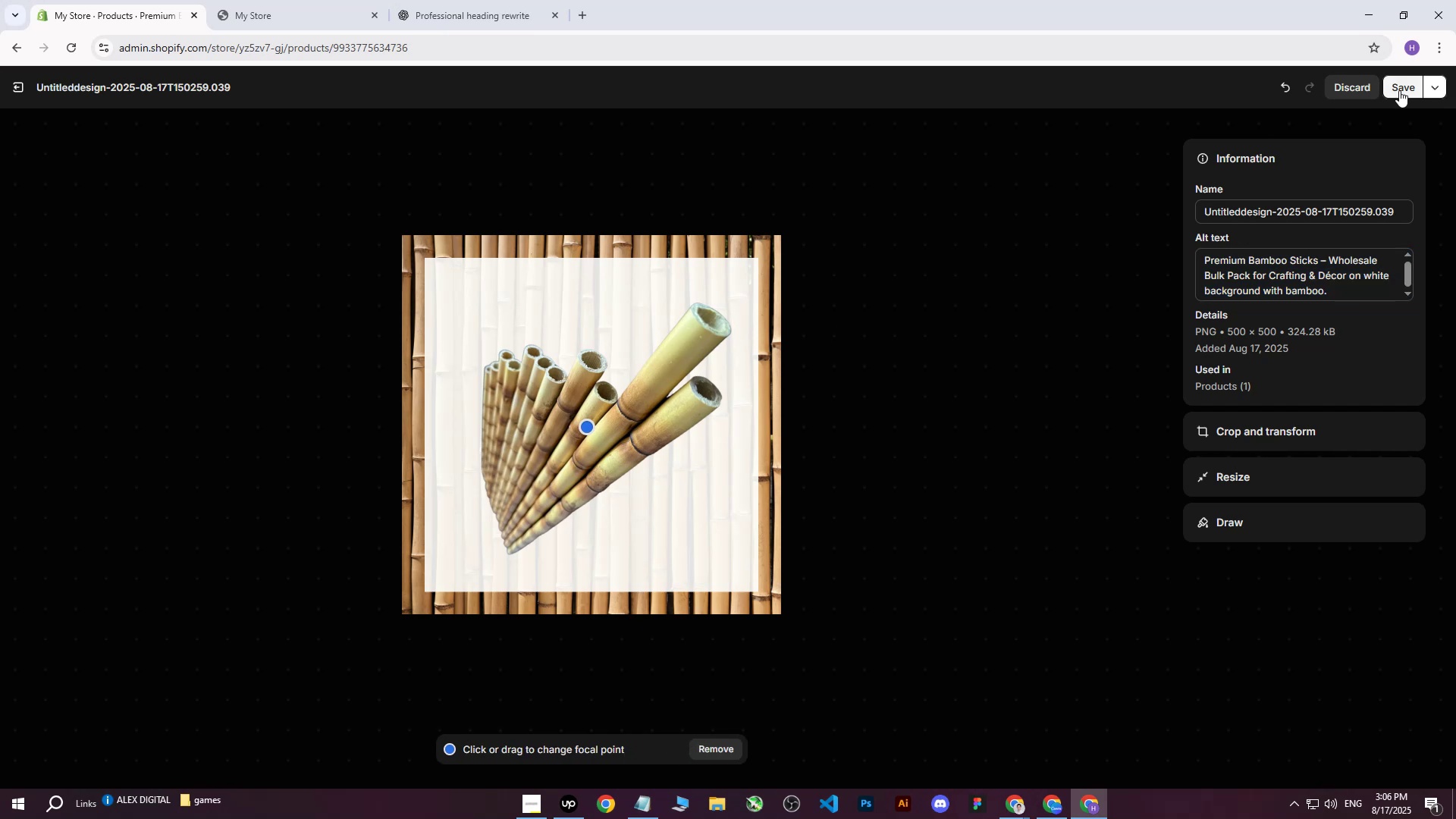 
left_click([1405, 95])
 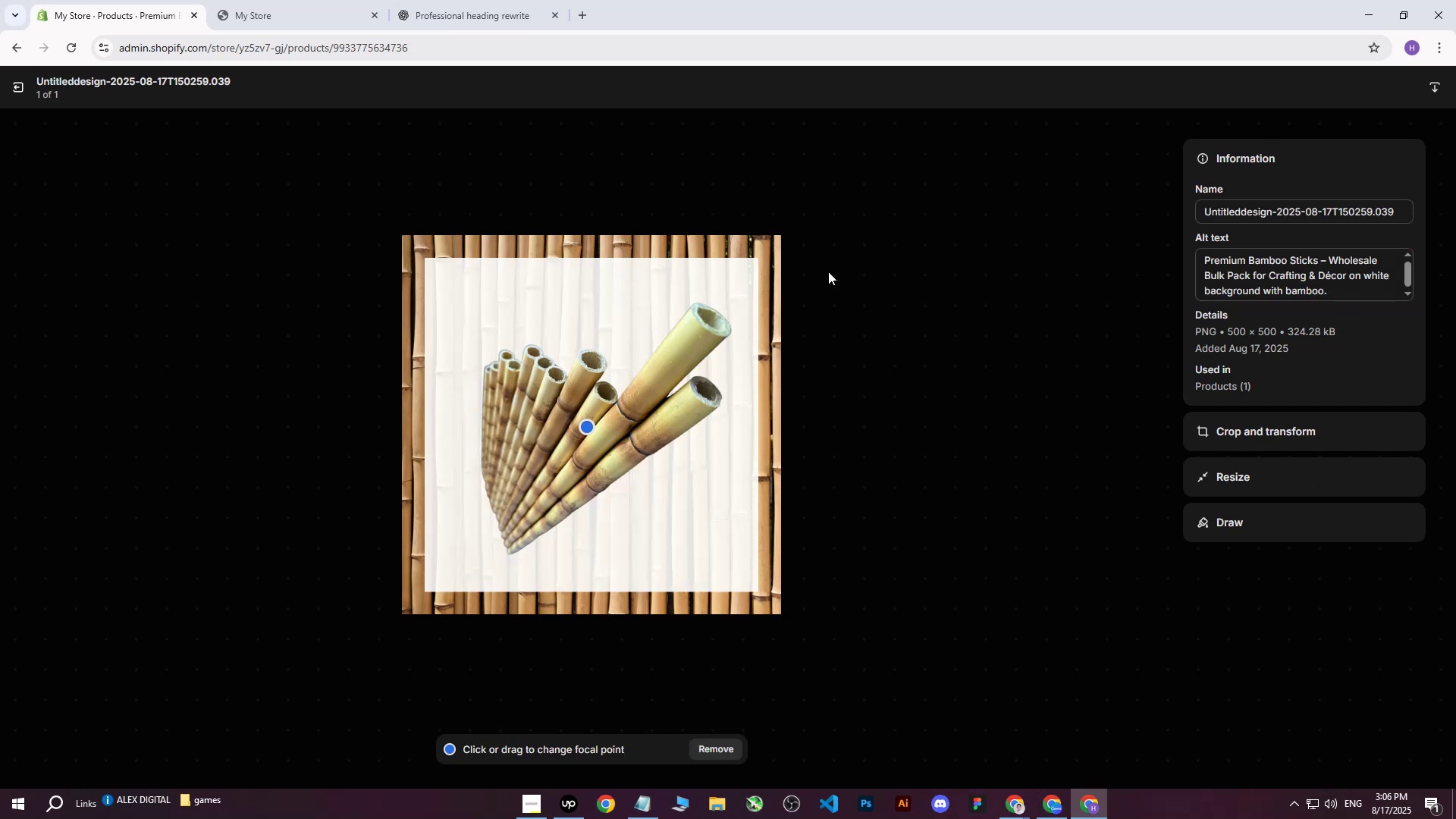 
left_click([16, 92])
 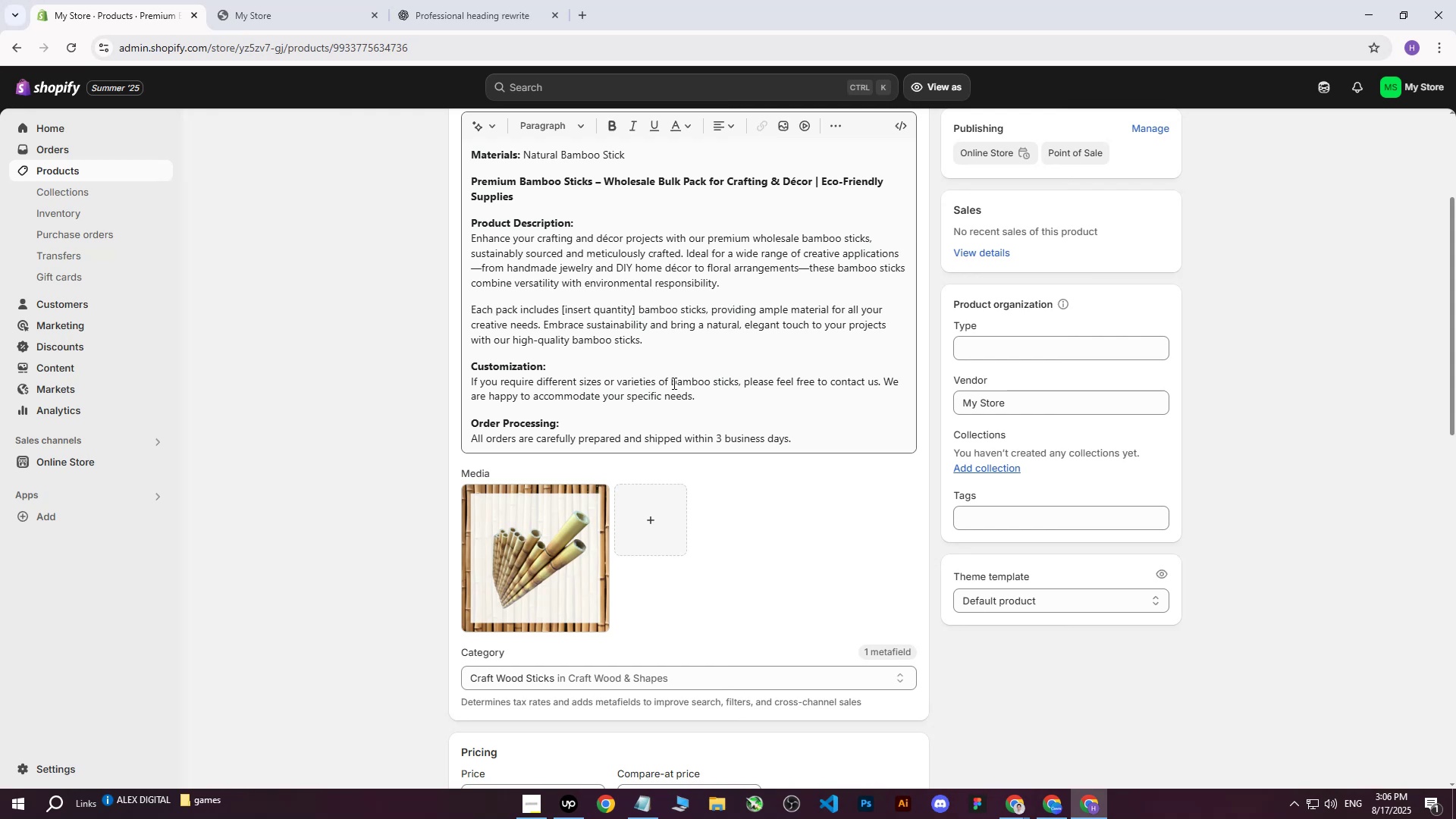 
scroll: coordinate [825, 435], scroll_direction: down, amount: 4.0
 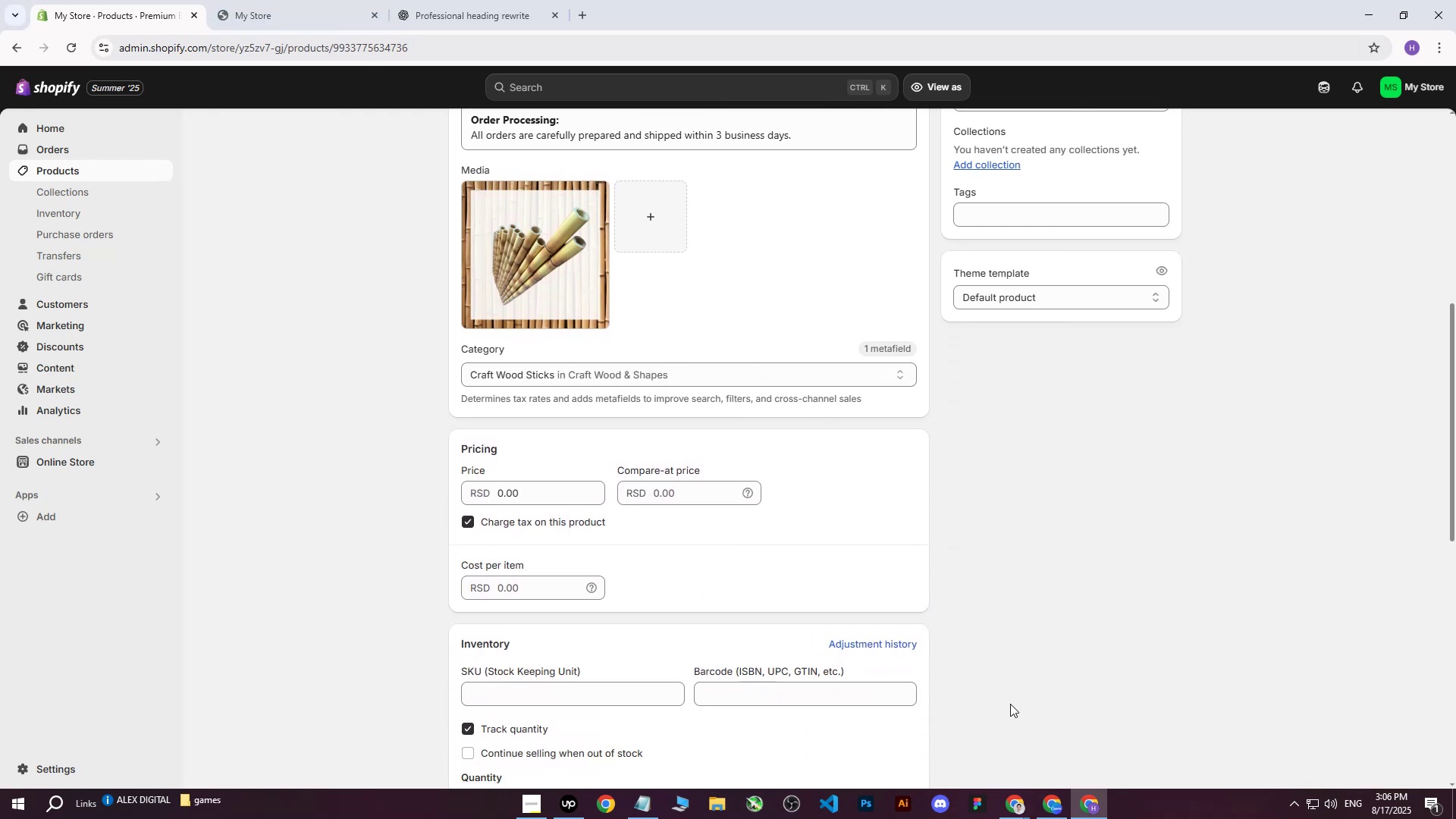 
left_click([1012, 805])
 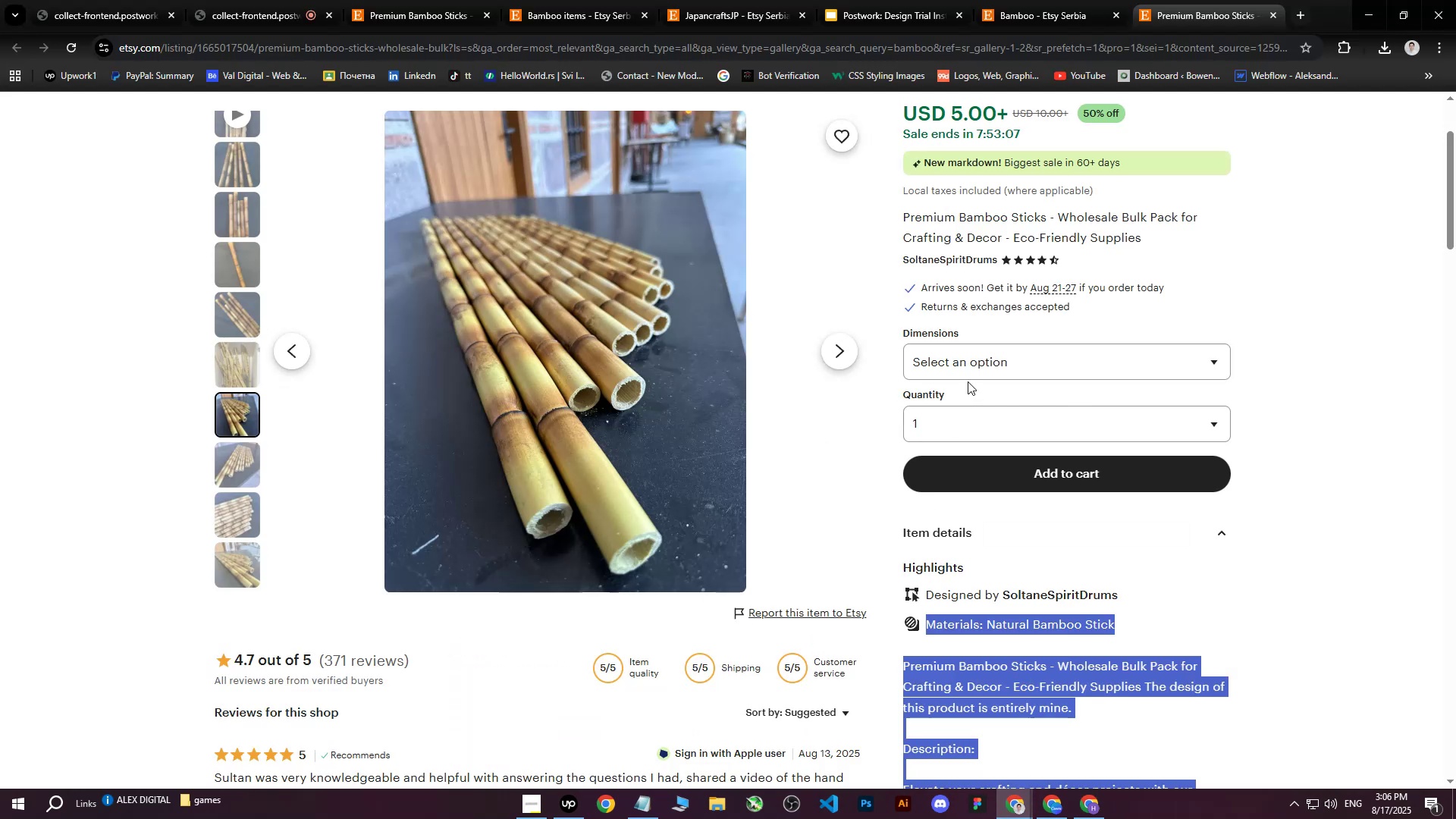 
scroll: coordinate [999, 370], scroll_direction: up, amount: 9.0
 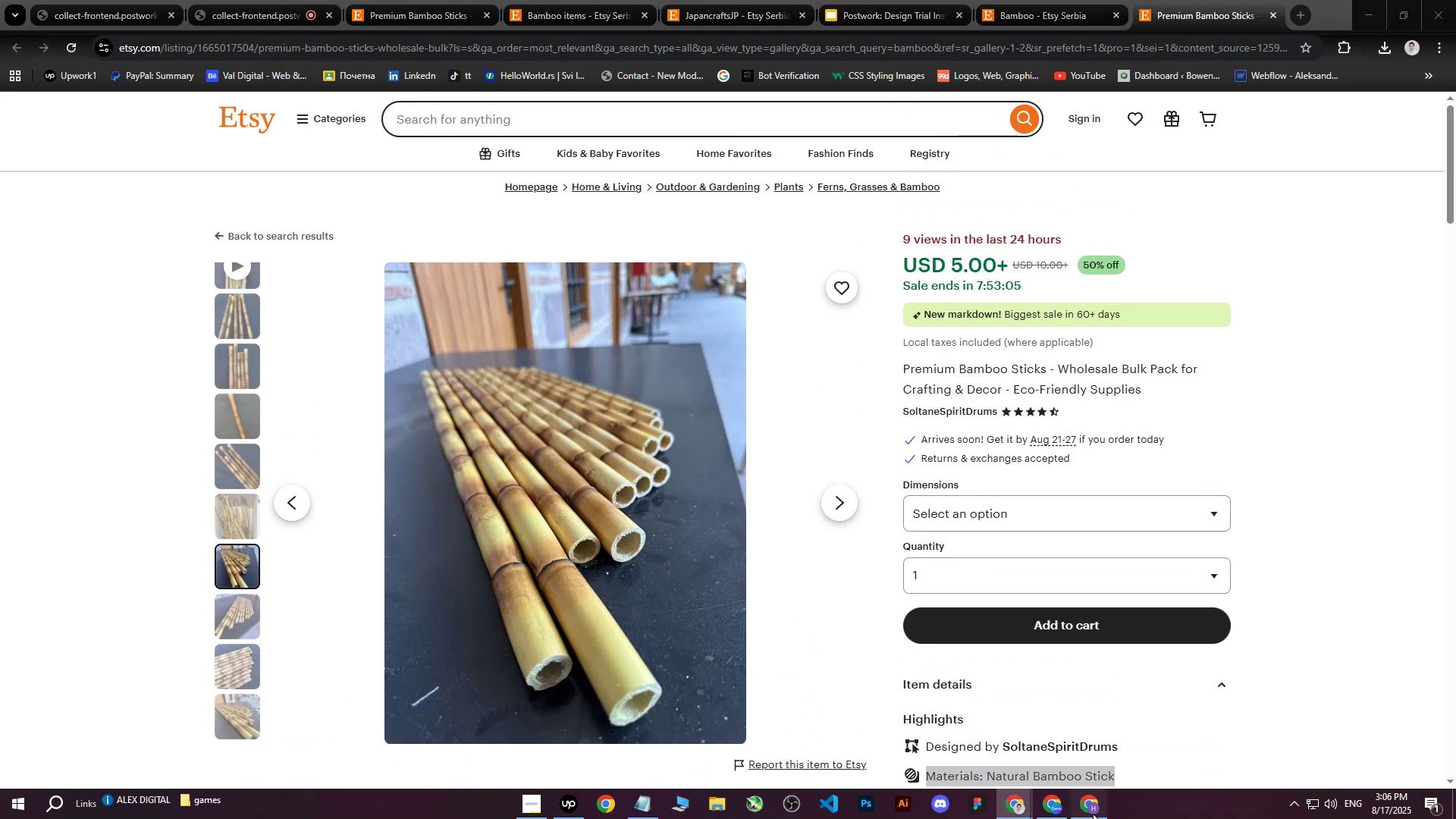 
left_click([1093, 814])
 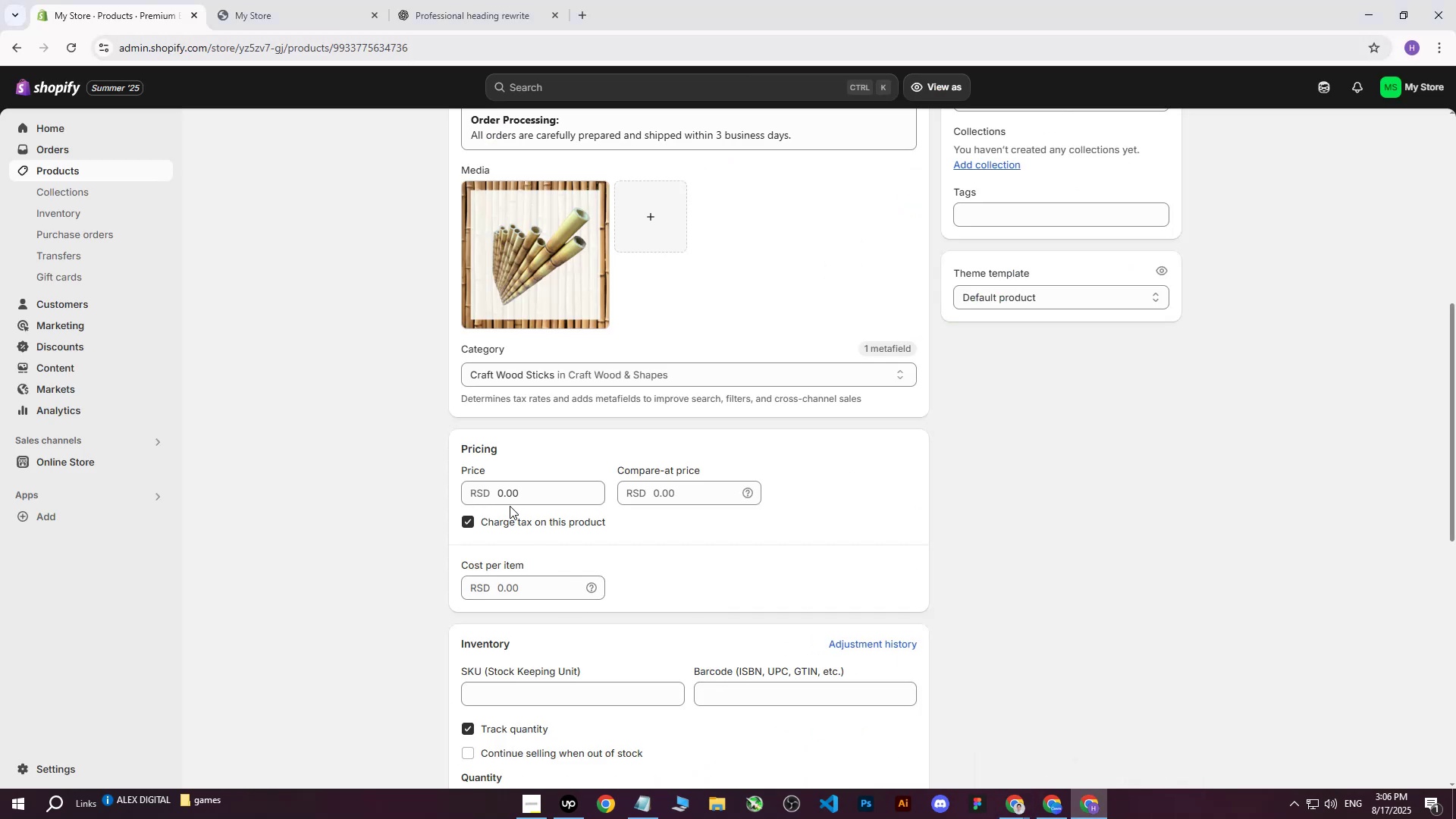 
left_click([510, 496])
 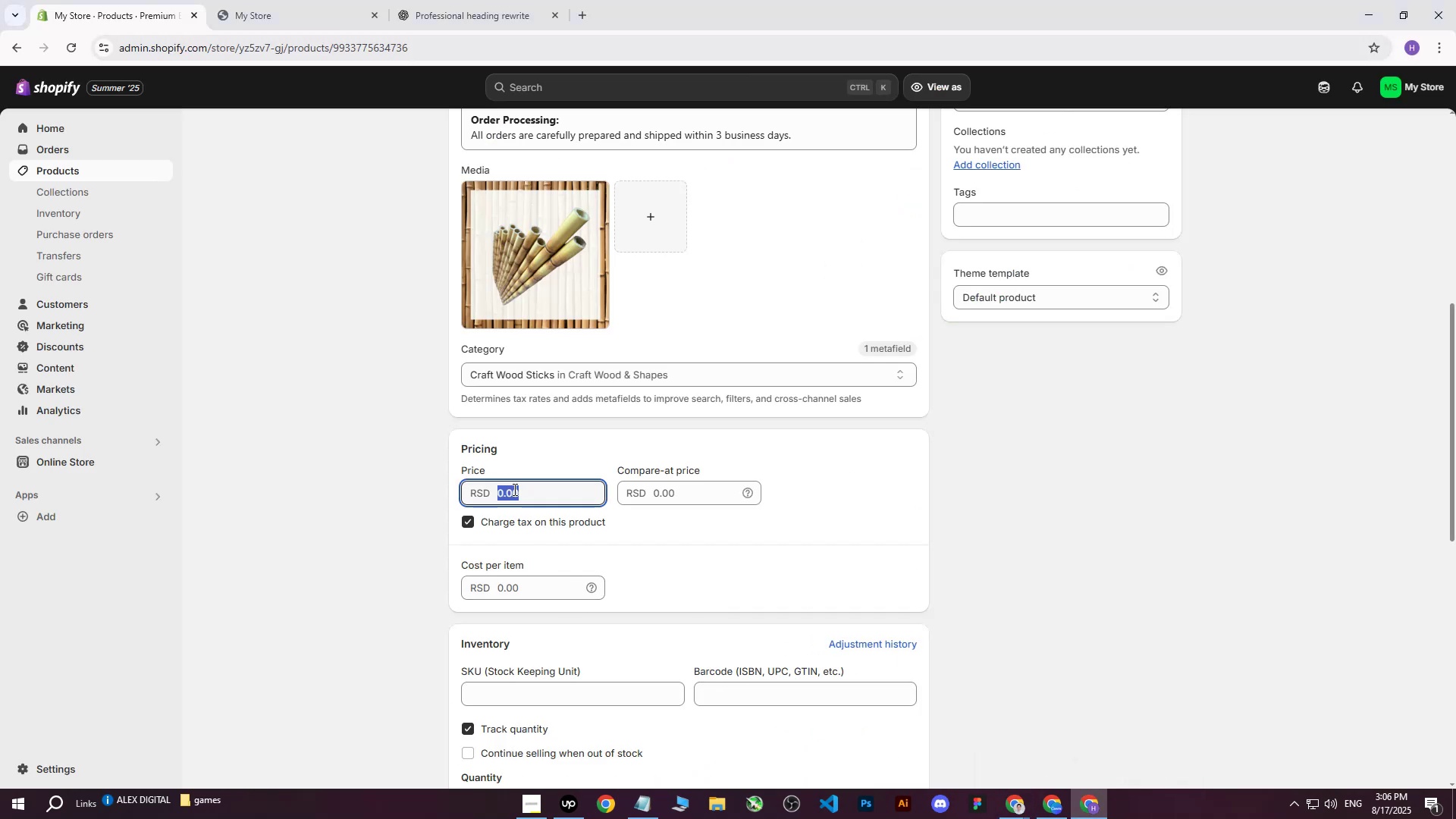 
type(1200)
key(Tab)
key(Tab)
key(Tab)
key(Tab)
type(500)
 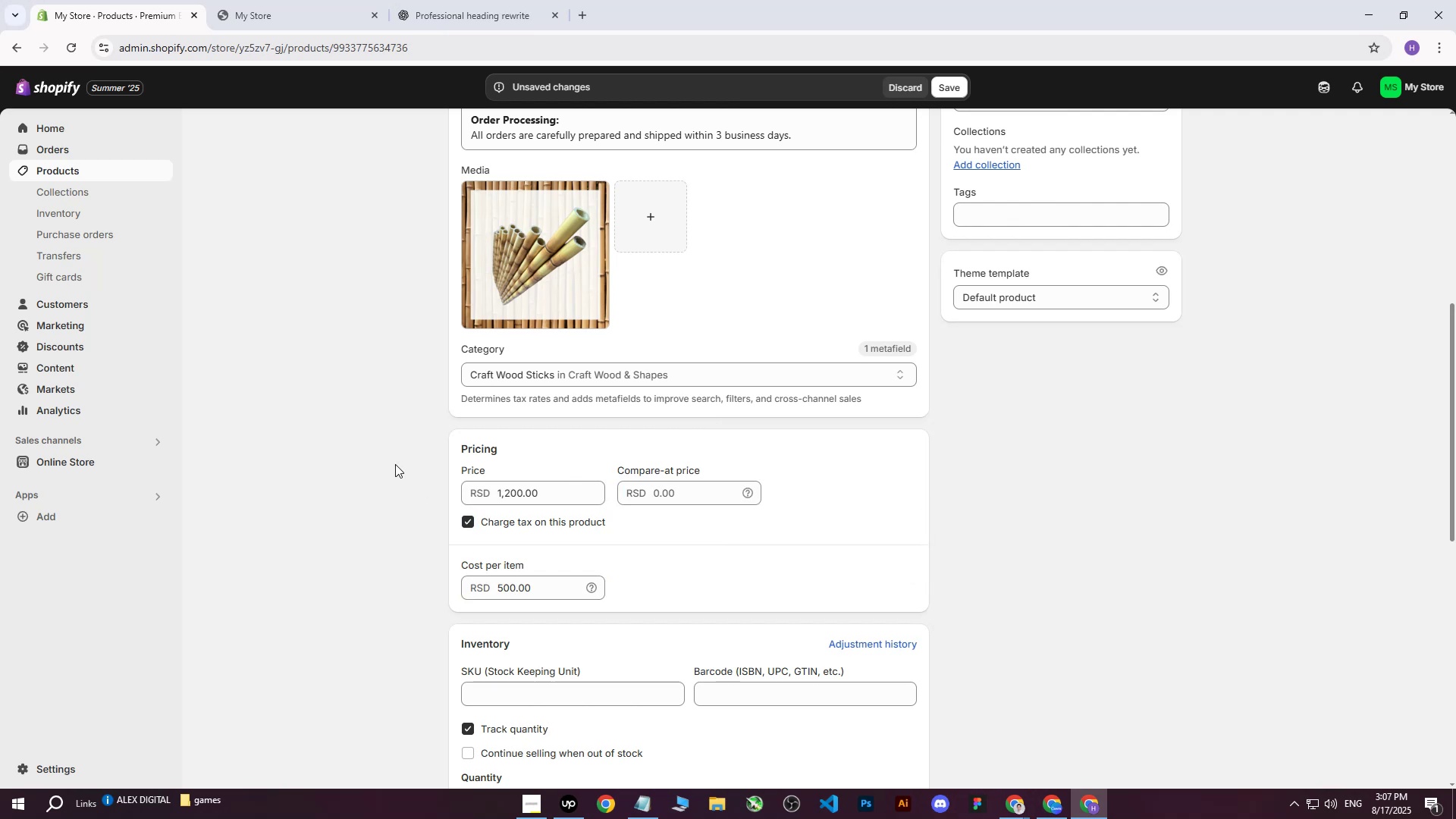 
left_click([395, 464])
 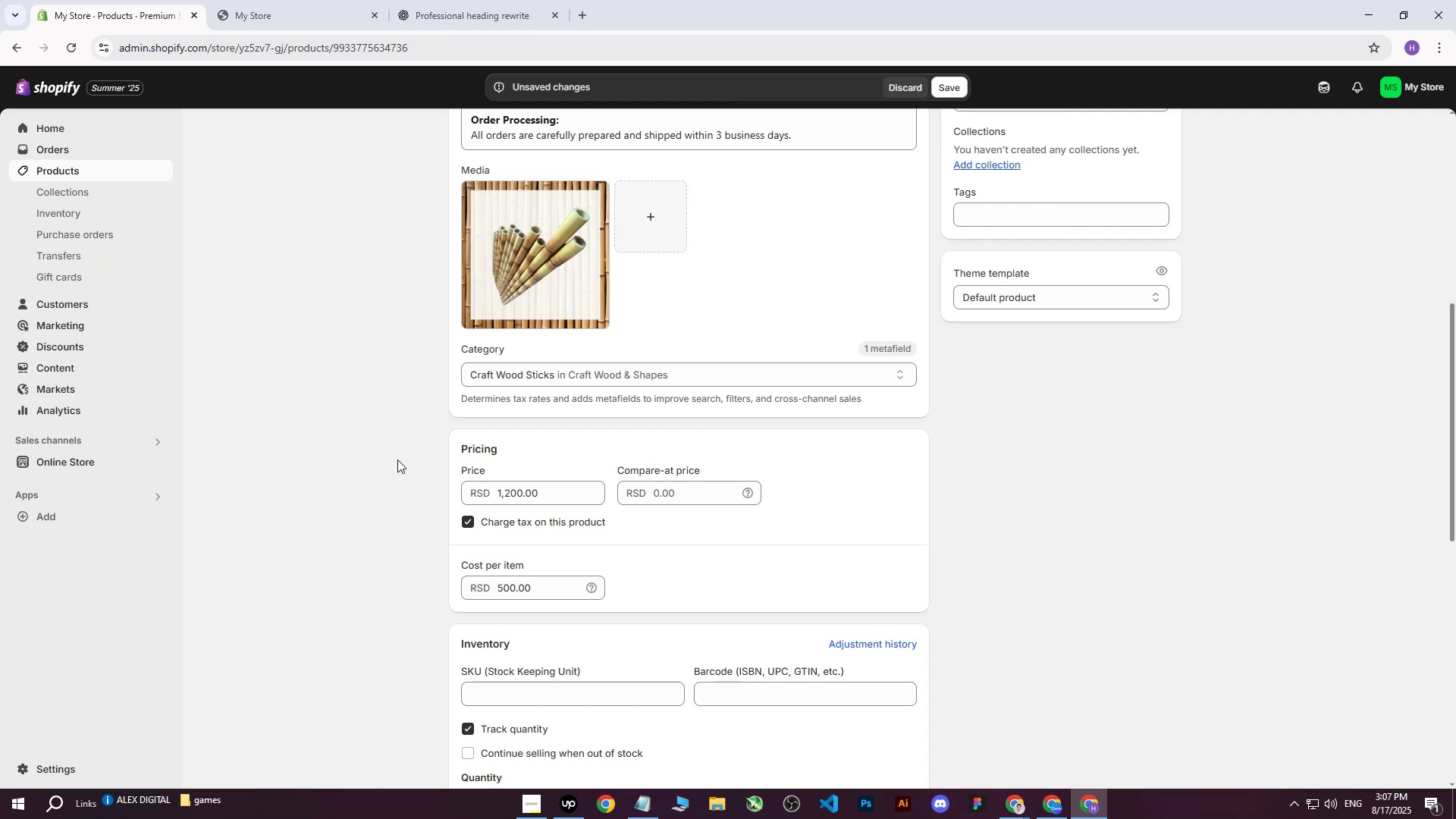 
wait(7.53)
 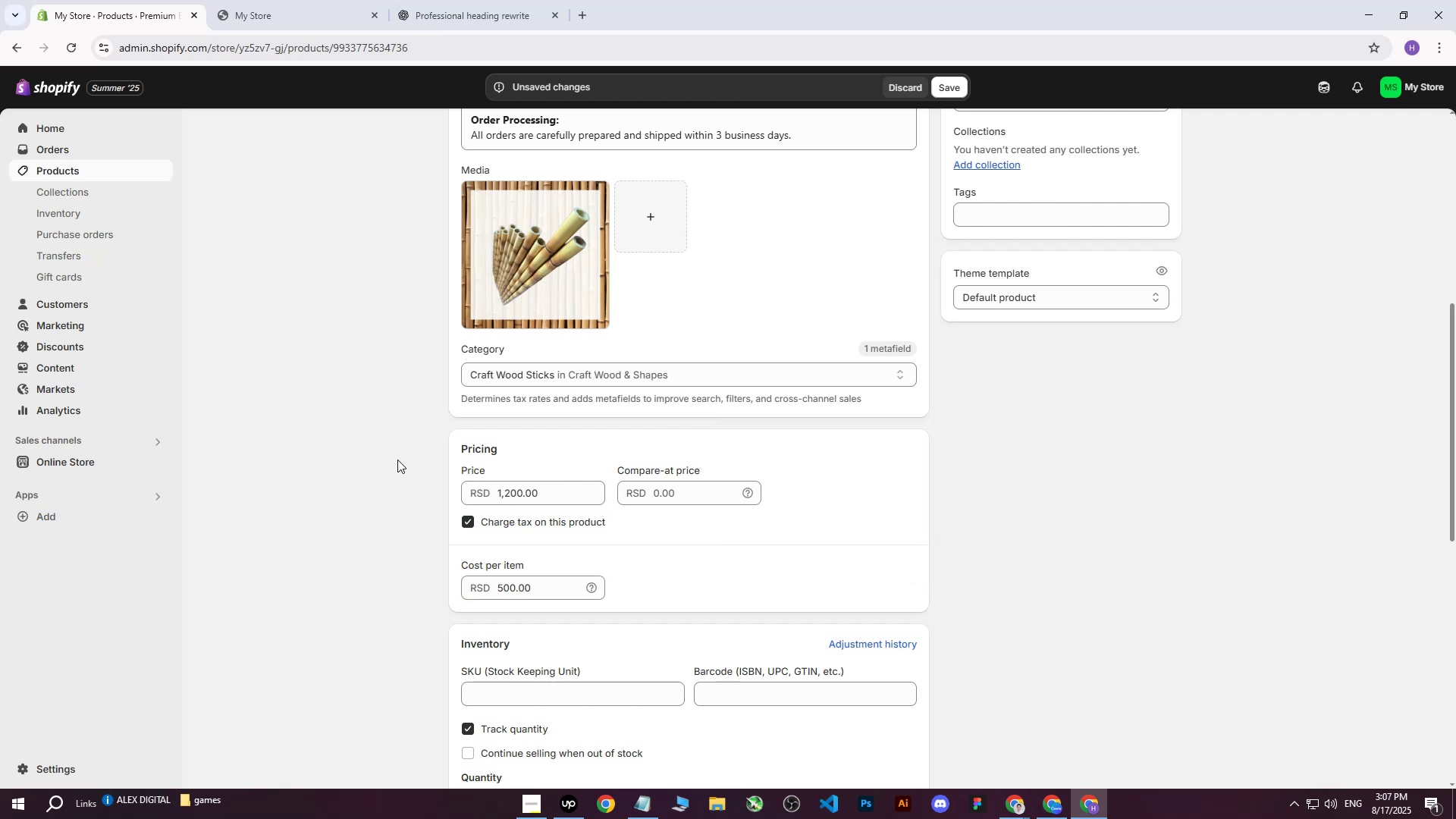 
scroll: coordinate [425, 462], scroll_direction: down, amount: 4.0
 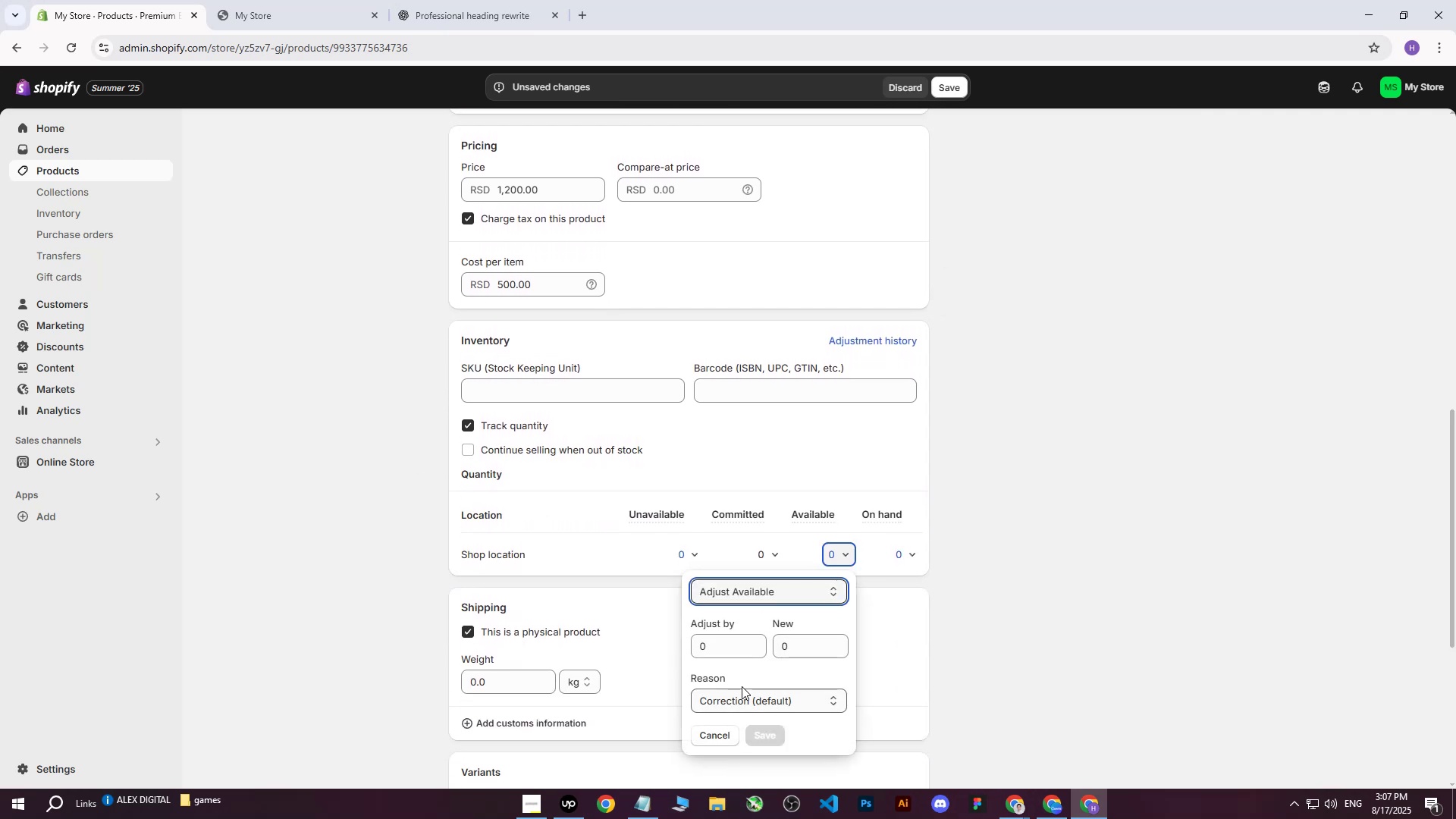 
left_click([719, 645])
 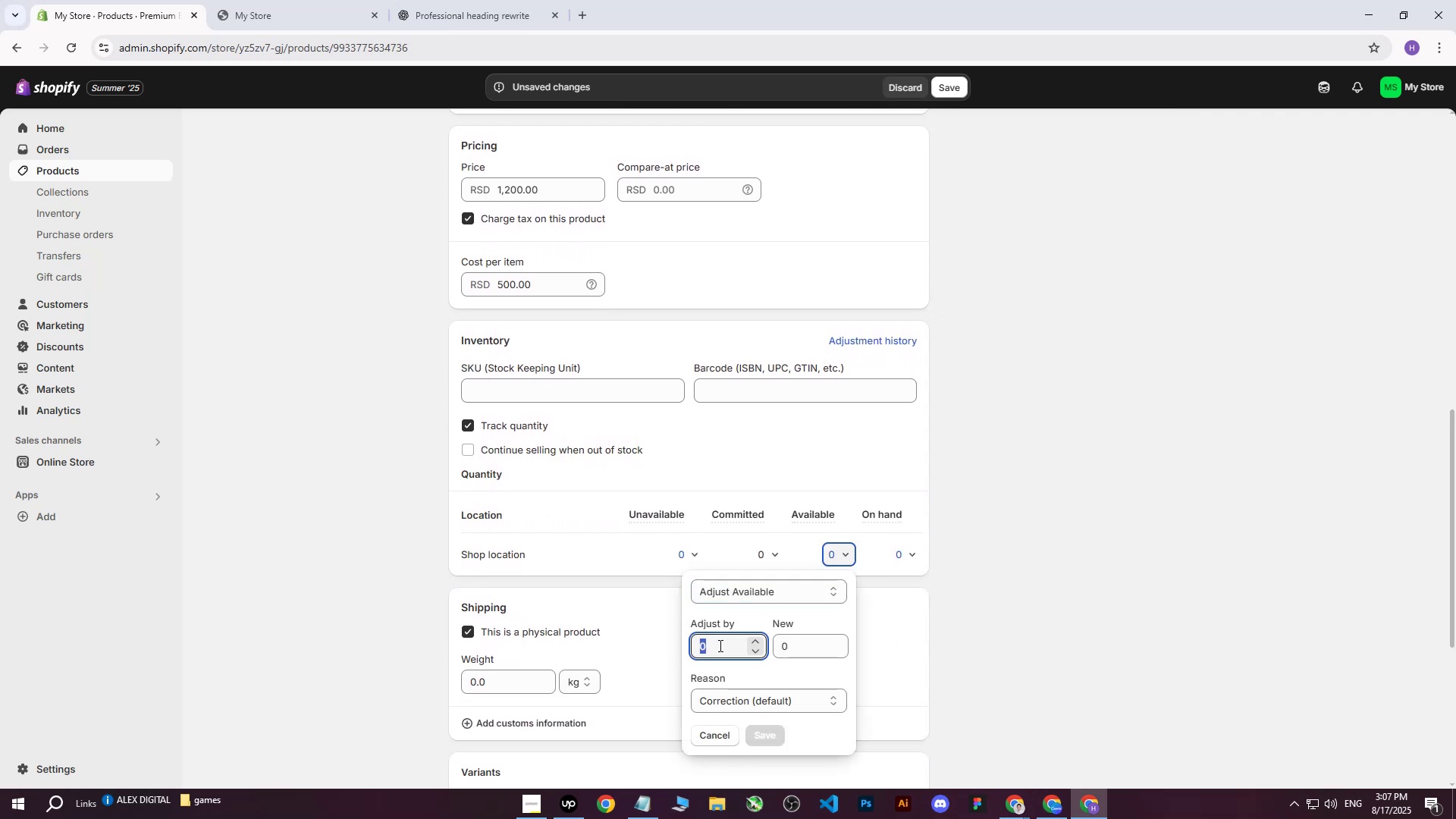 
type(200)
 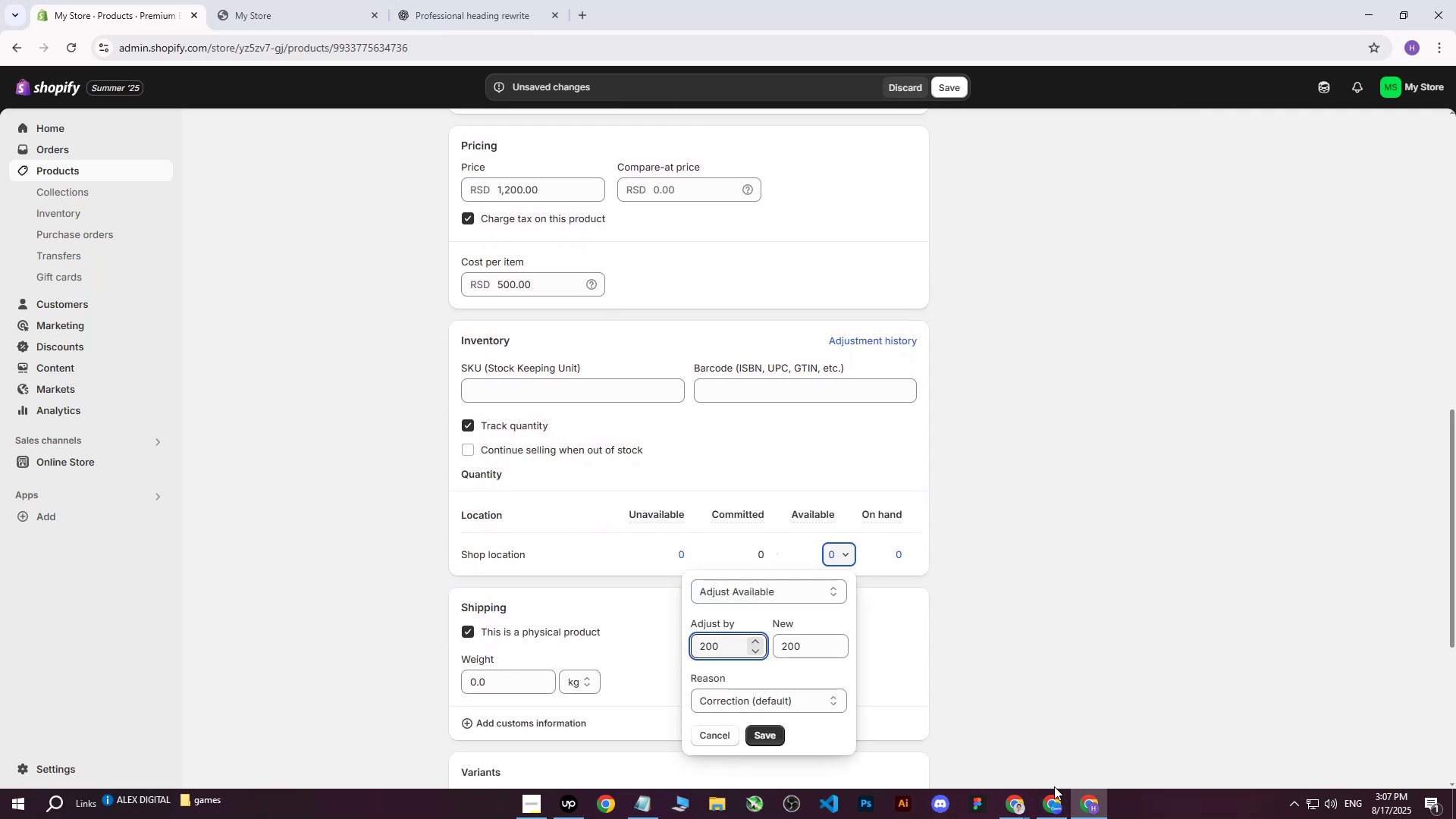 
left_click([773, 732])
 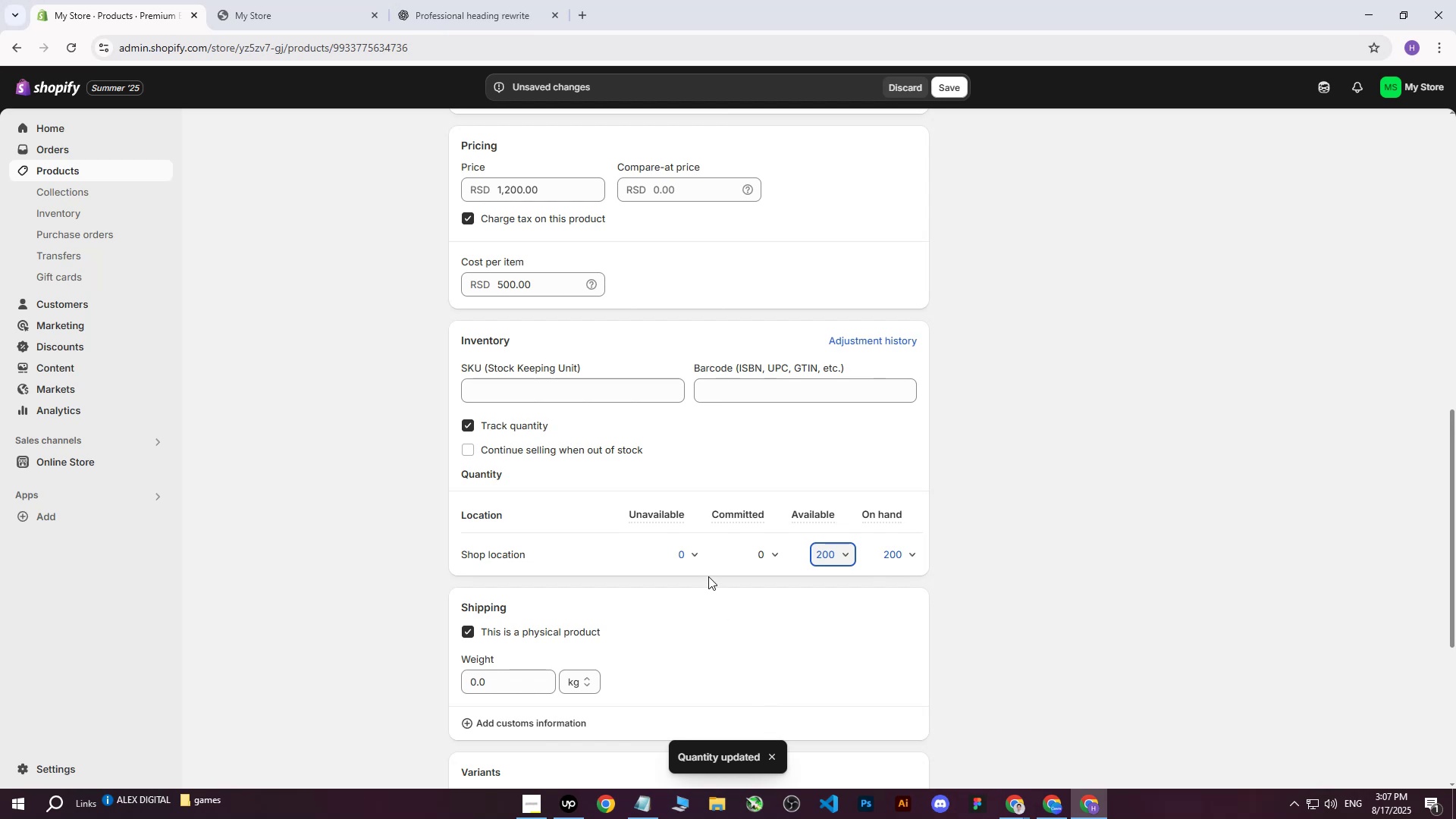 
wait(8.28)
 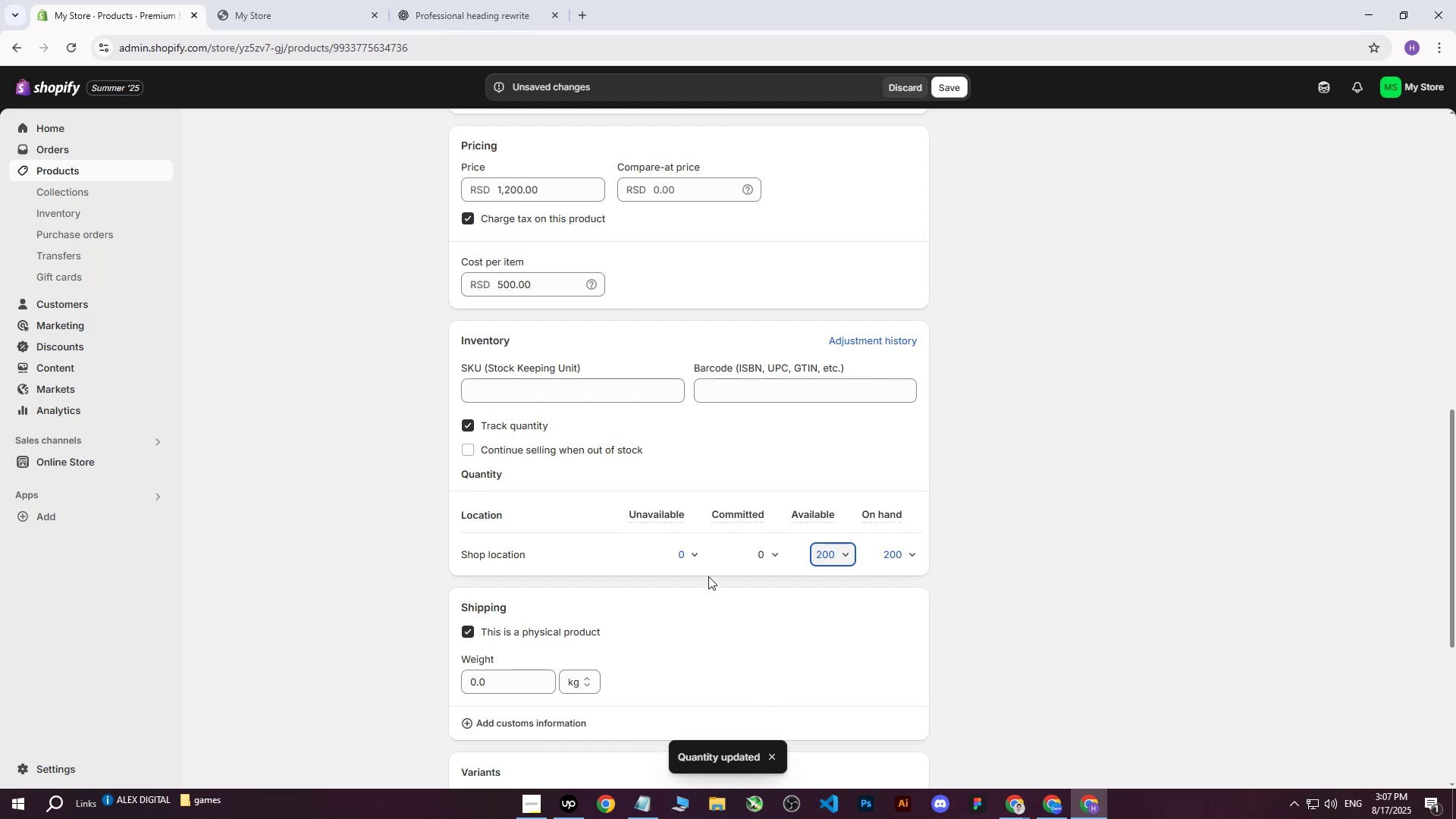 
scroll: coordinate [1133, 520], scroll_direction: down, amount: 2.0
 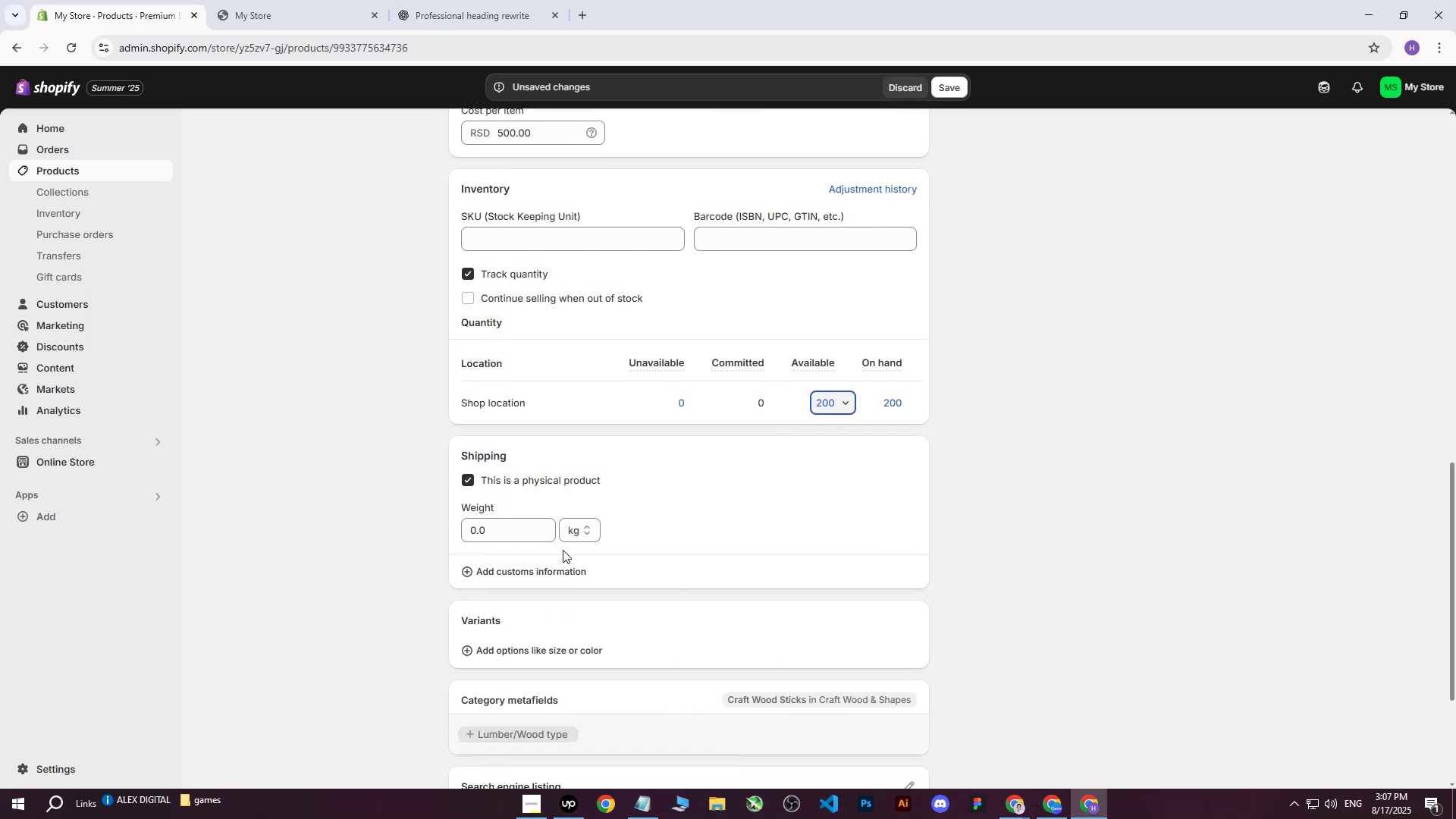 
left_click([537, 539])
 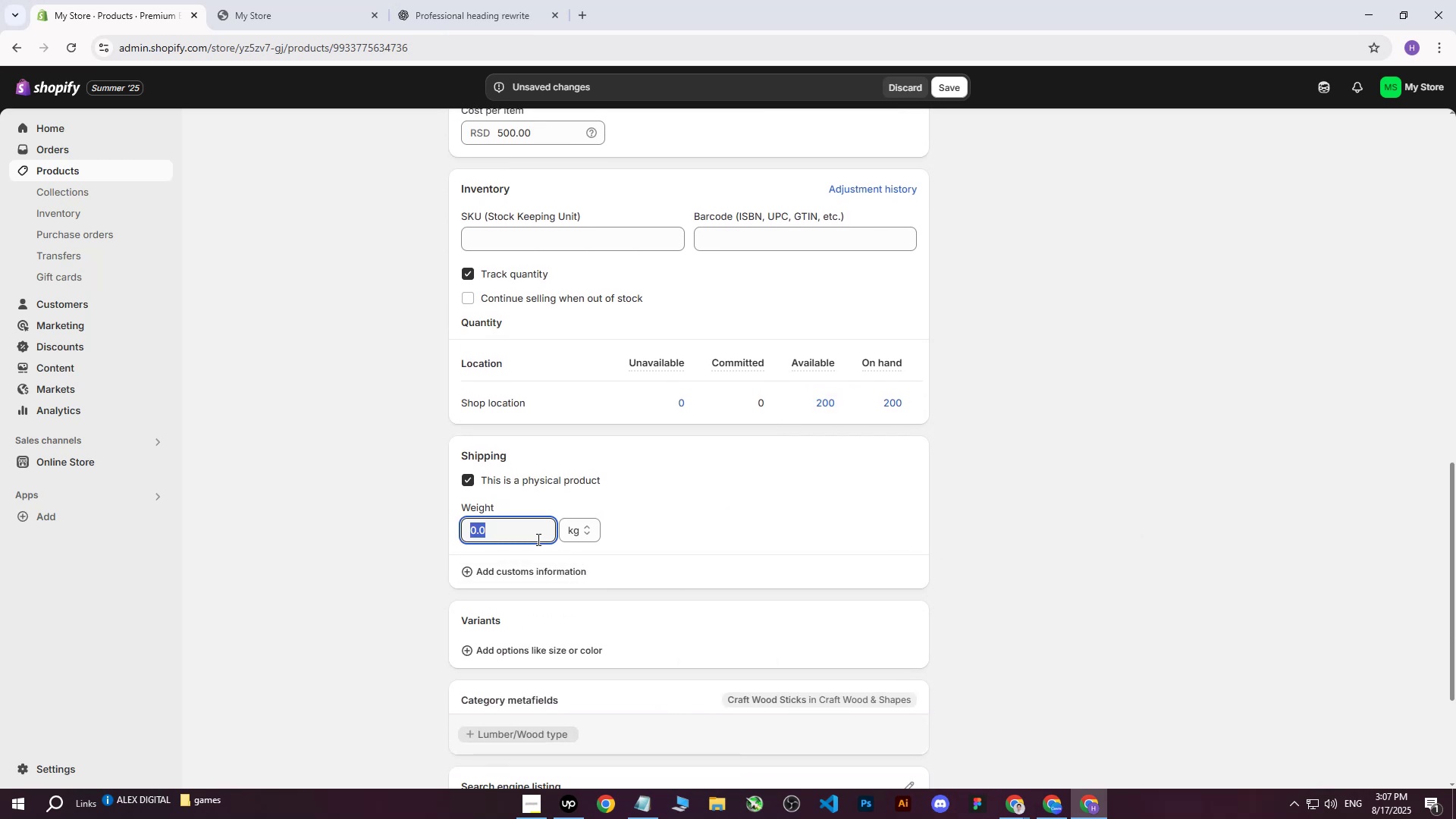 
scroll: coordinate [542, 549], scroll_direction: up, amount: 7.0
 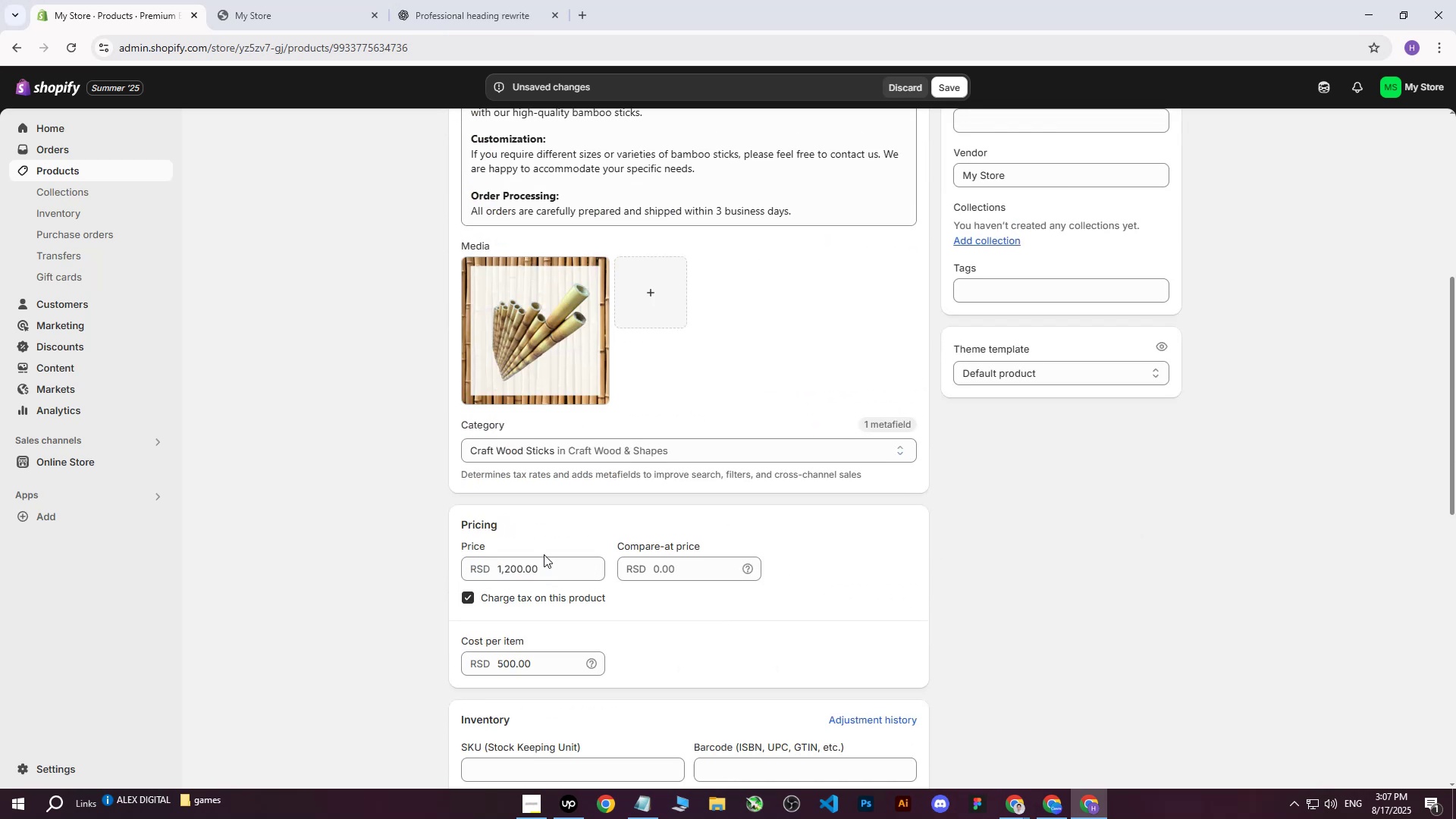 
scroll: coordinate [548, 558], scroll_direction: down, amount: 9.0
 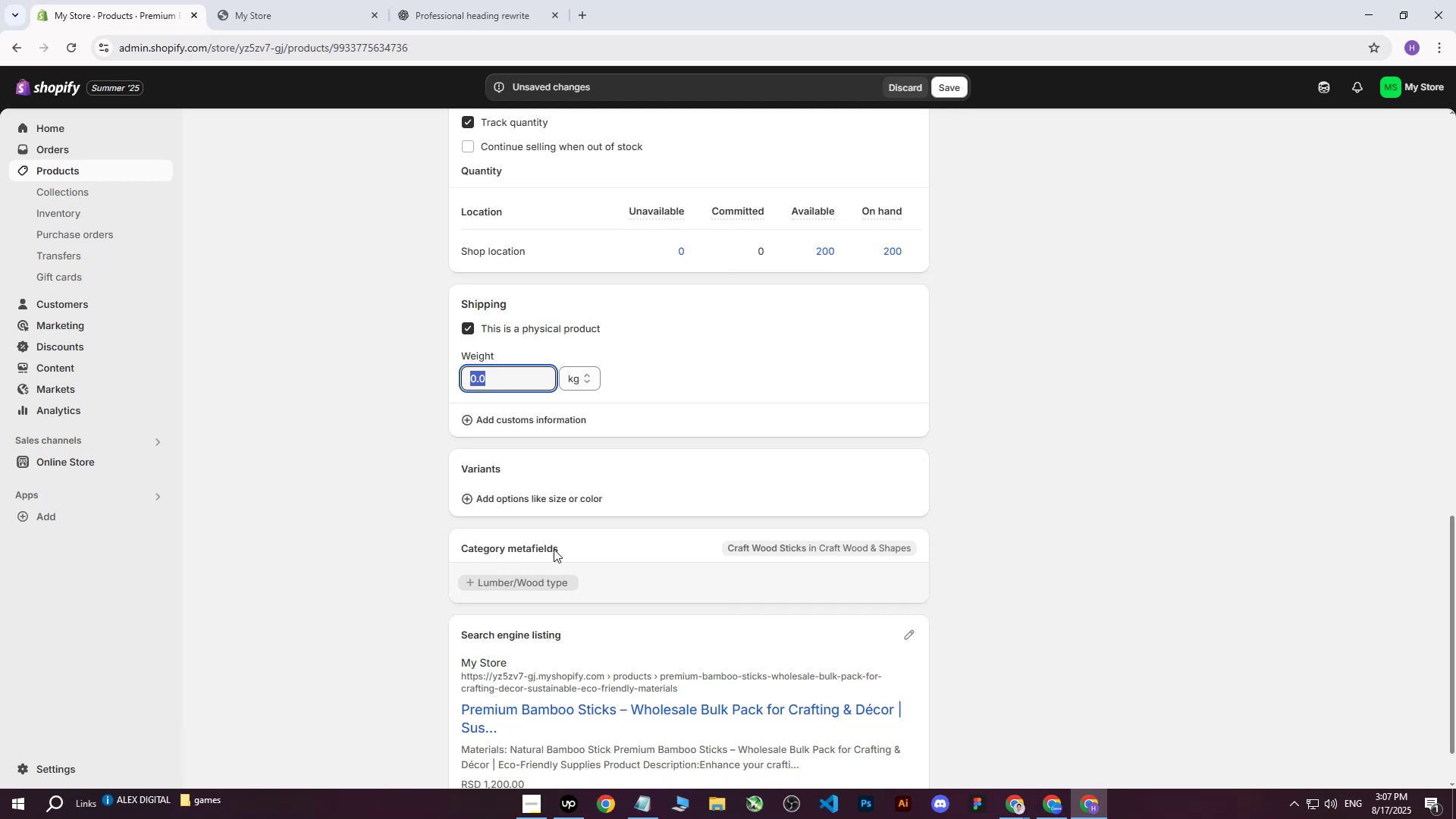 
key(8)
 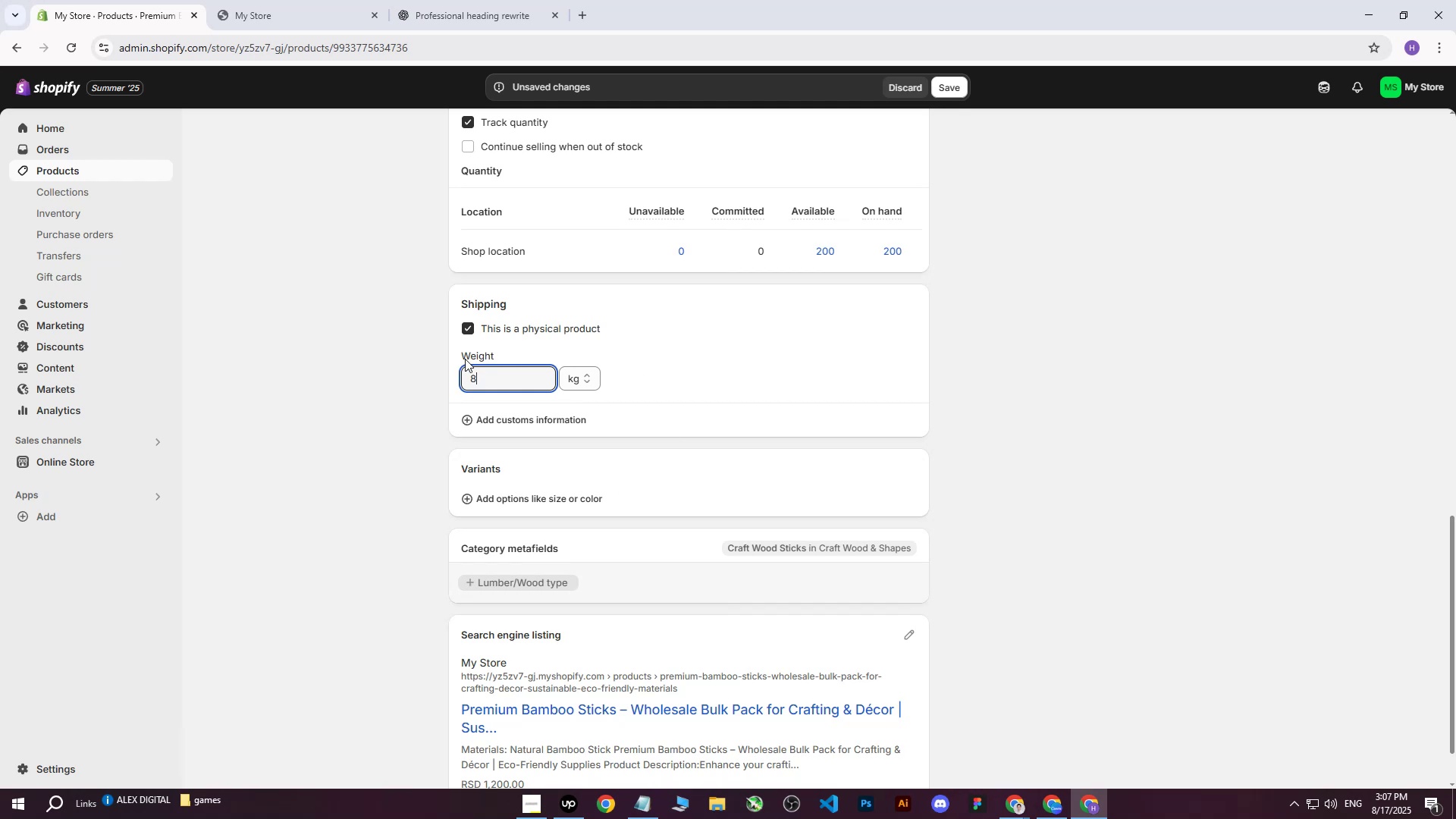 
left_click([450, 358])
 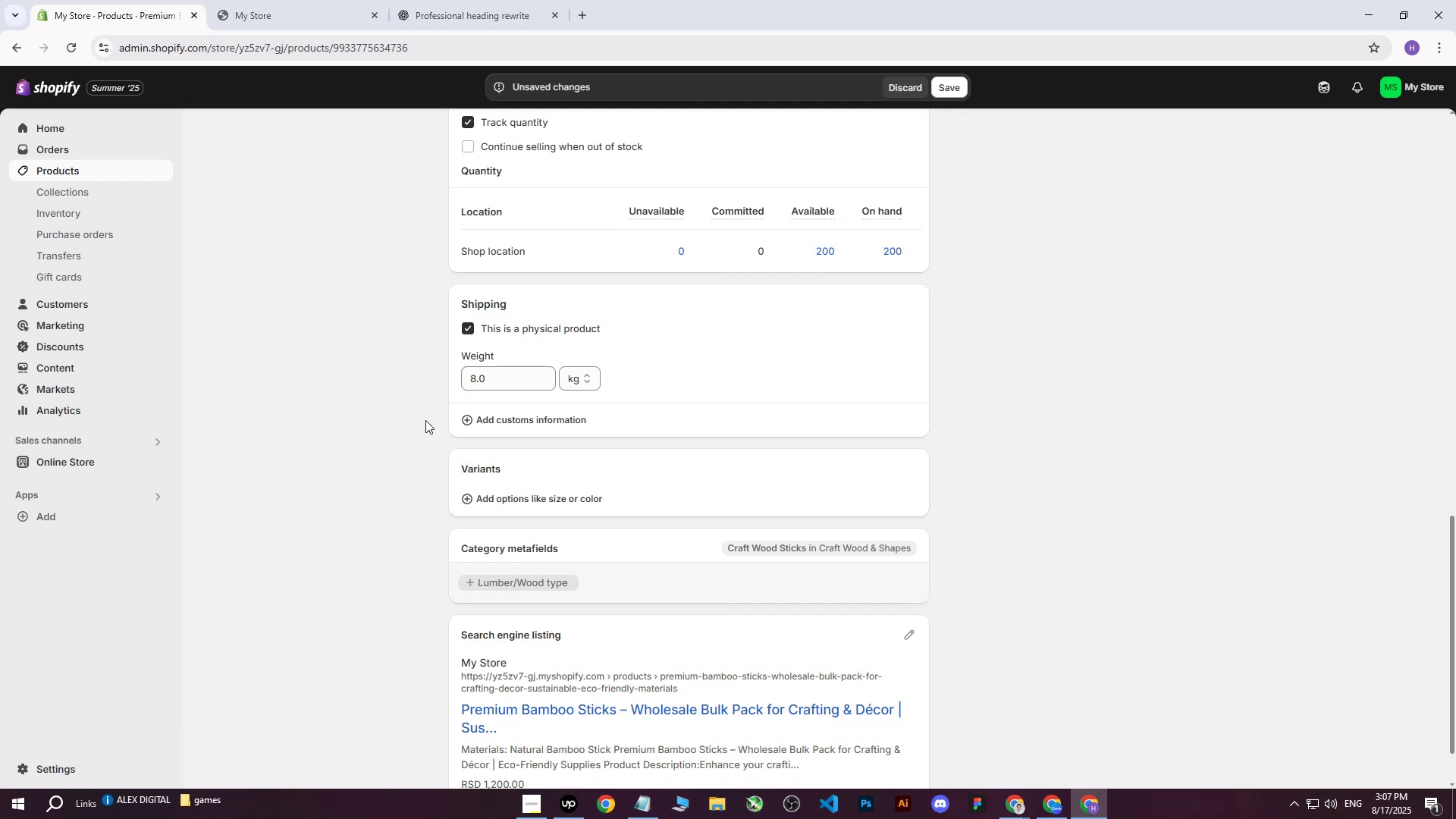 
scroll: coordinate [457, 469], scroll_direction: down, amount: 3.0
 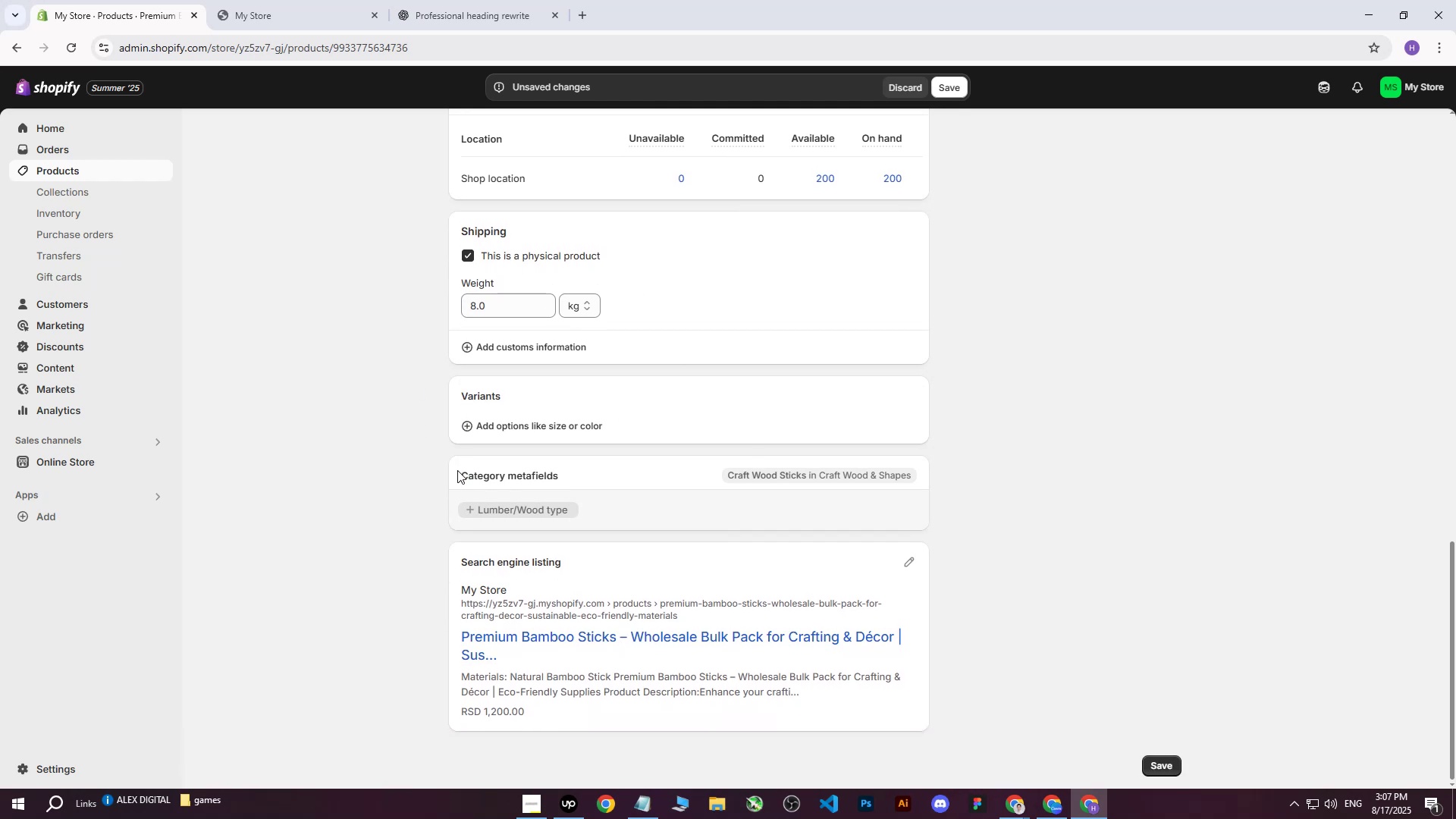 
scroll: coordinate [491, 532], scroll_direction: up, amount: 16.0
 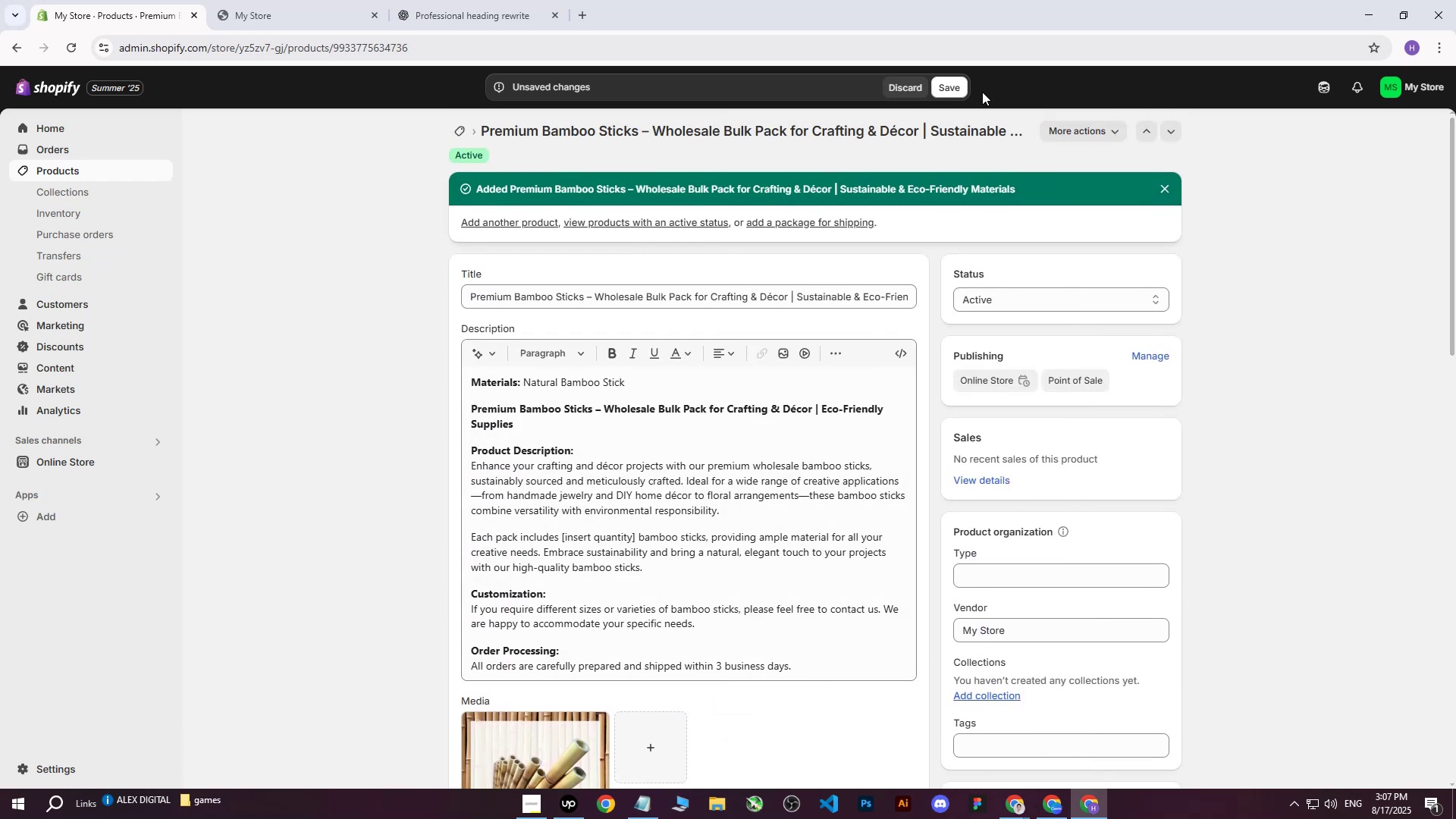 
left_click([951, 92])
 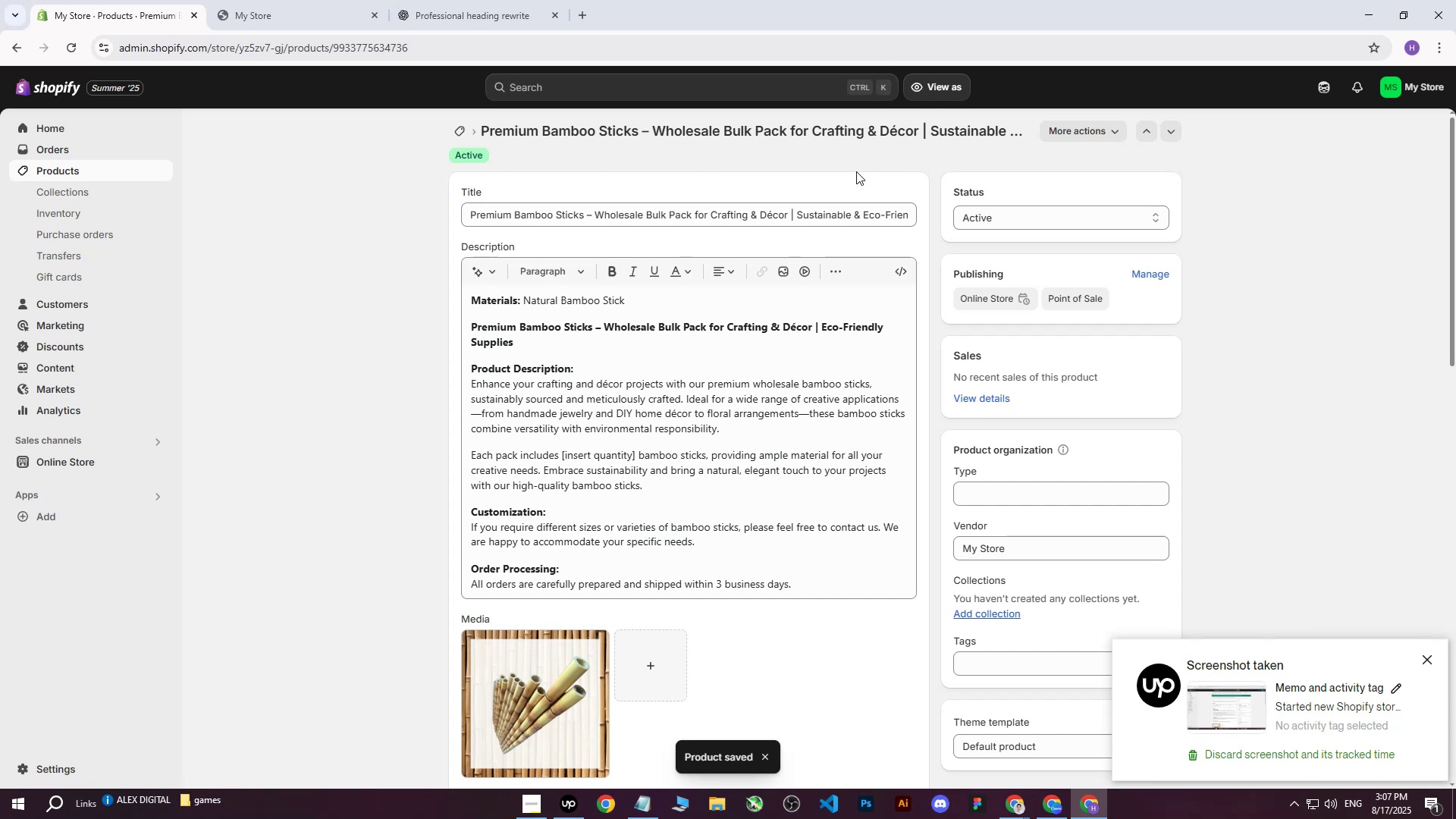 
wait(5.52)
 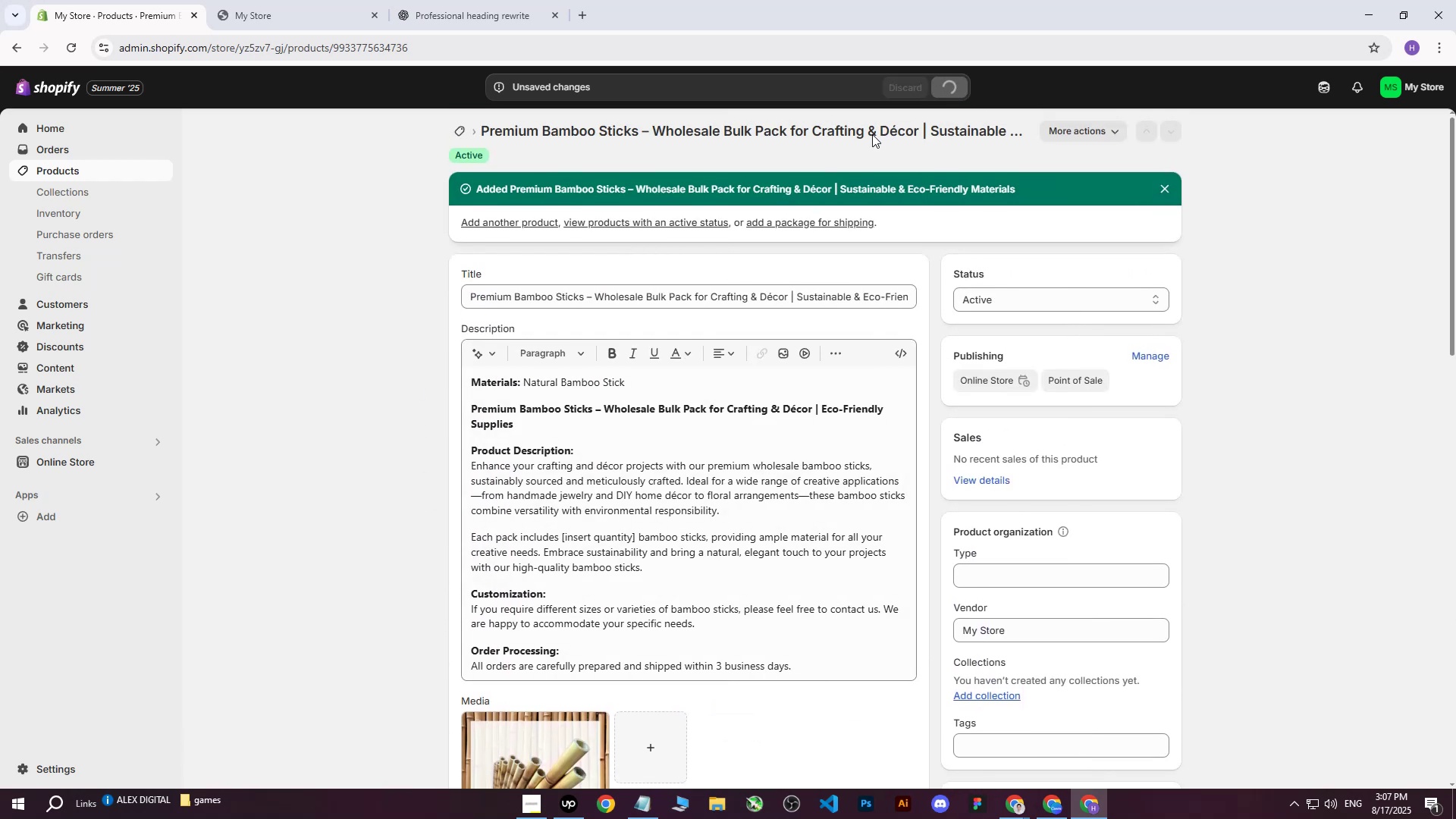 
key(Control+ControlLeft)
 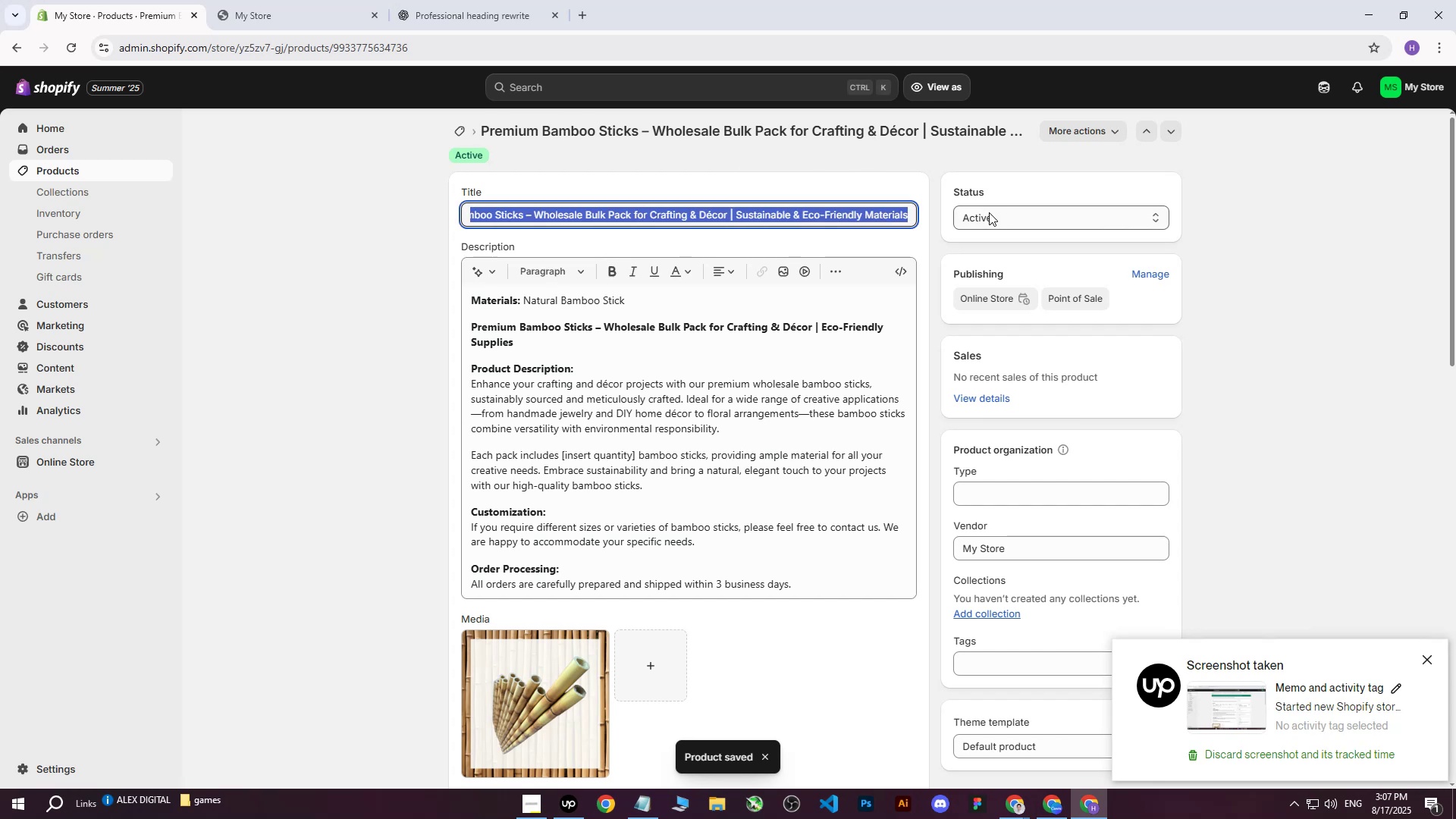 
key(Control+C)
 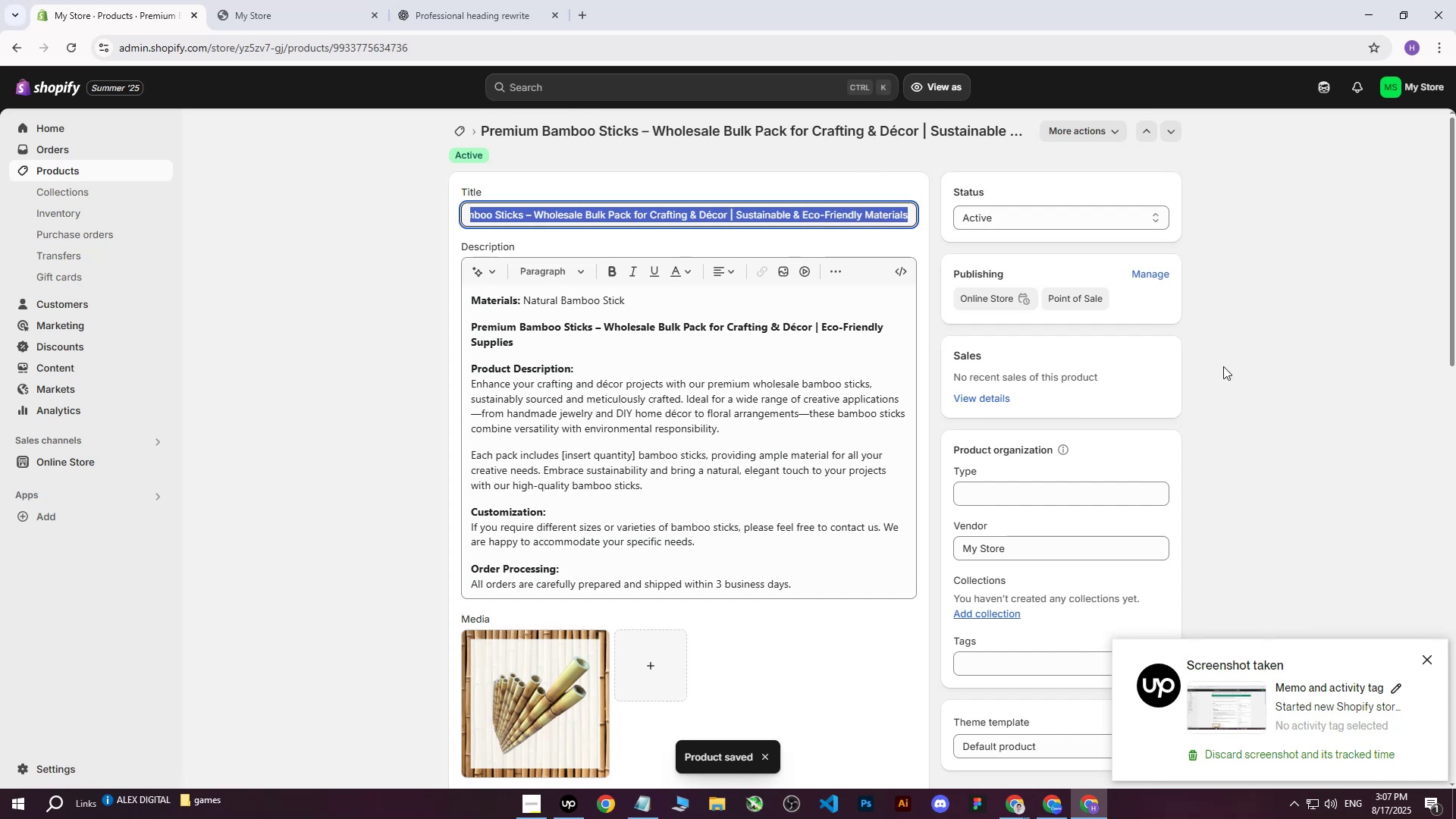 
scroll: coordinate [1281, 360], scroll_direction: down, amount: 5.0
 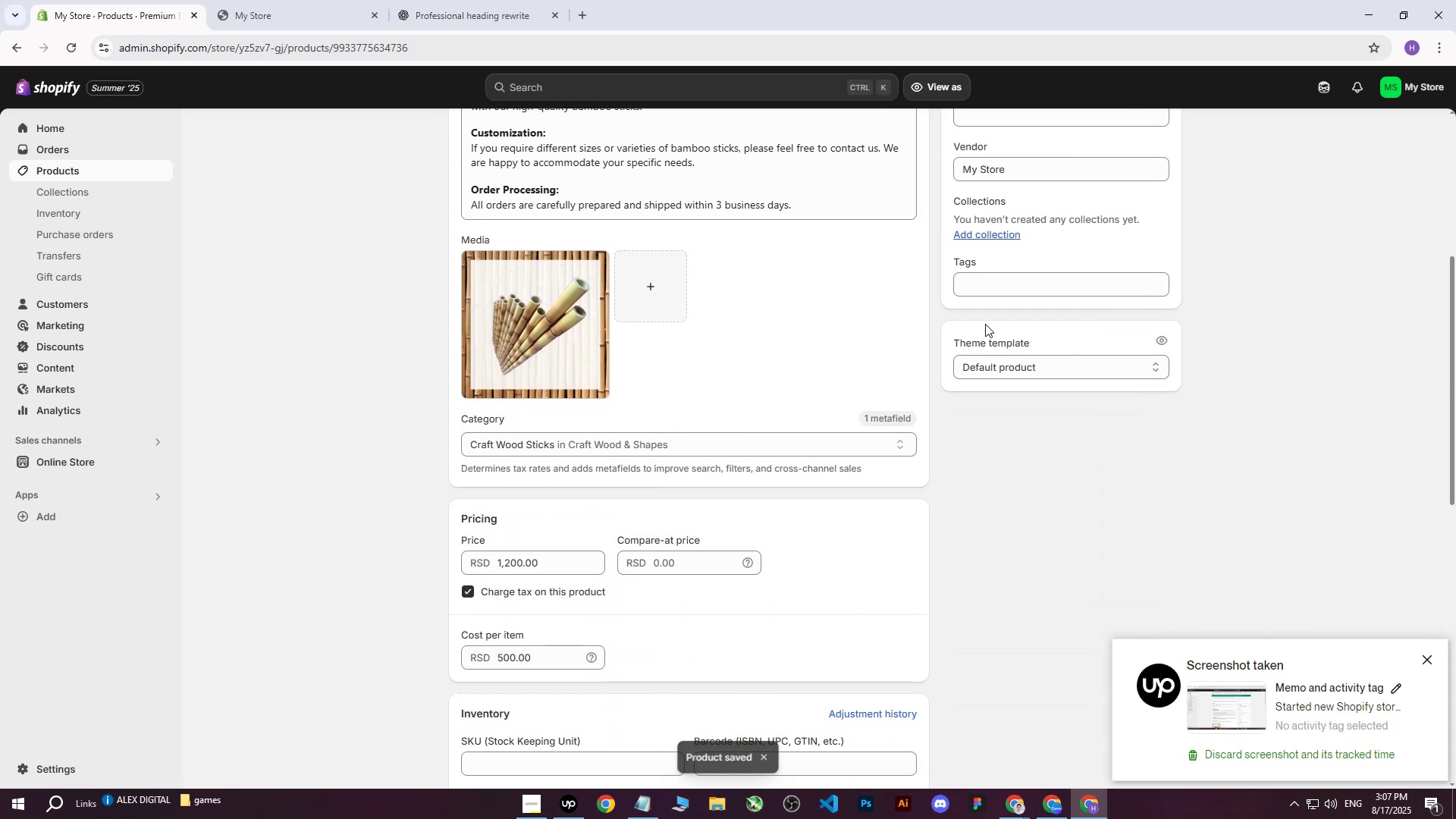 
left_click([981, 290])
 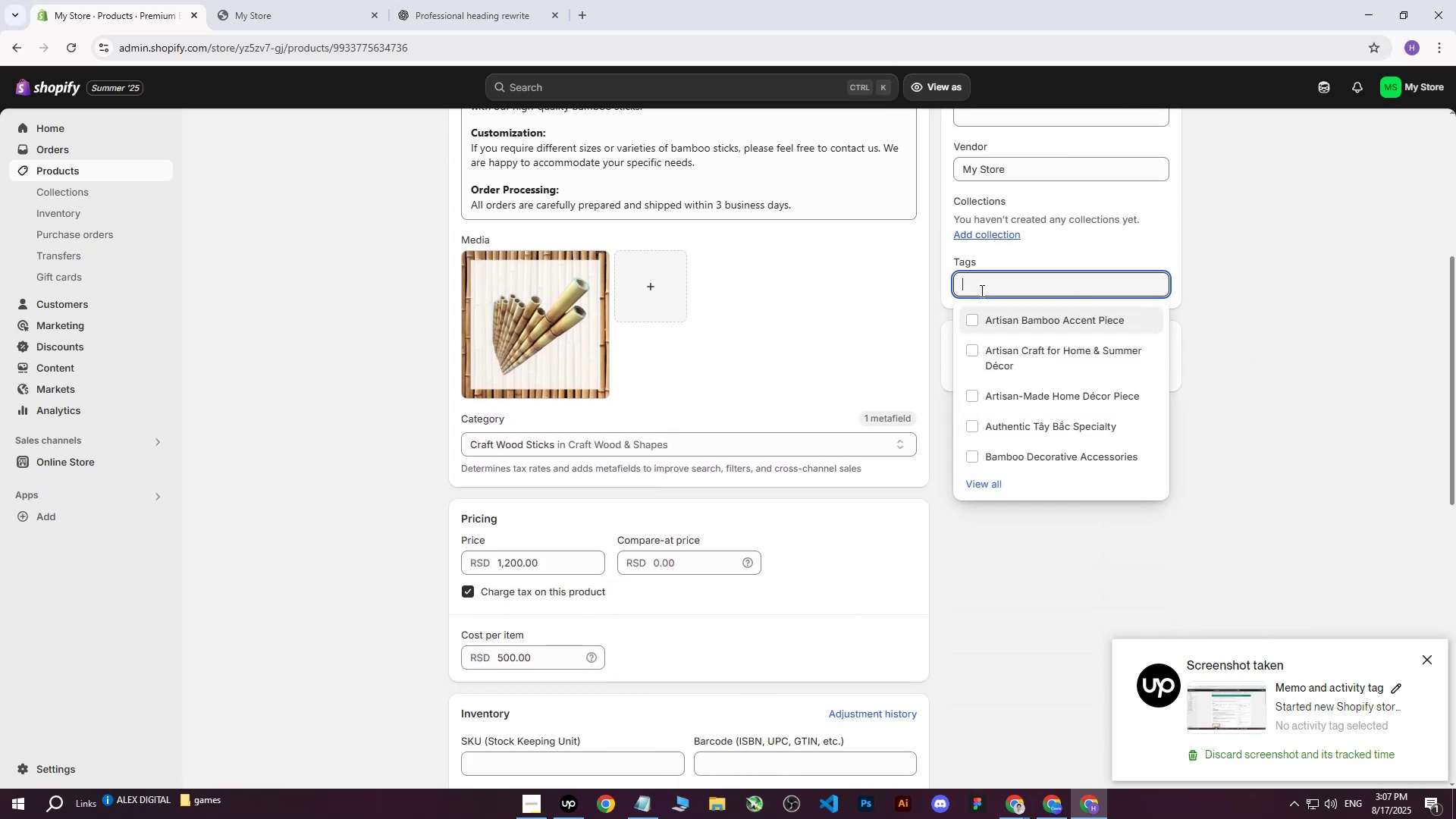 
key(Control+ControlLeft)
 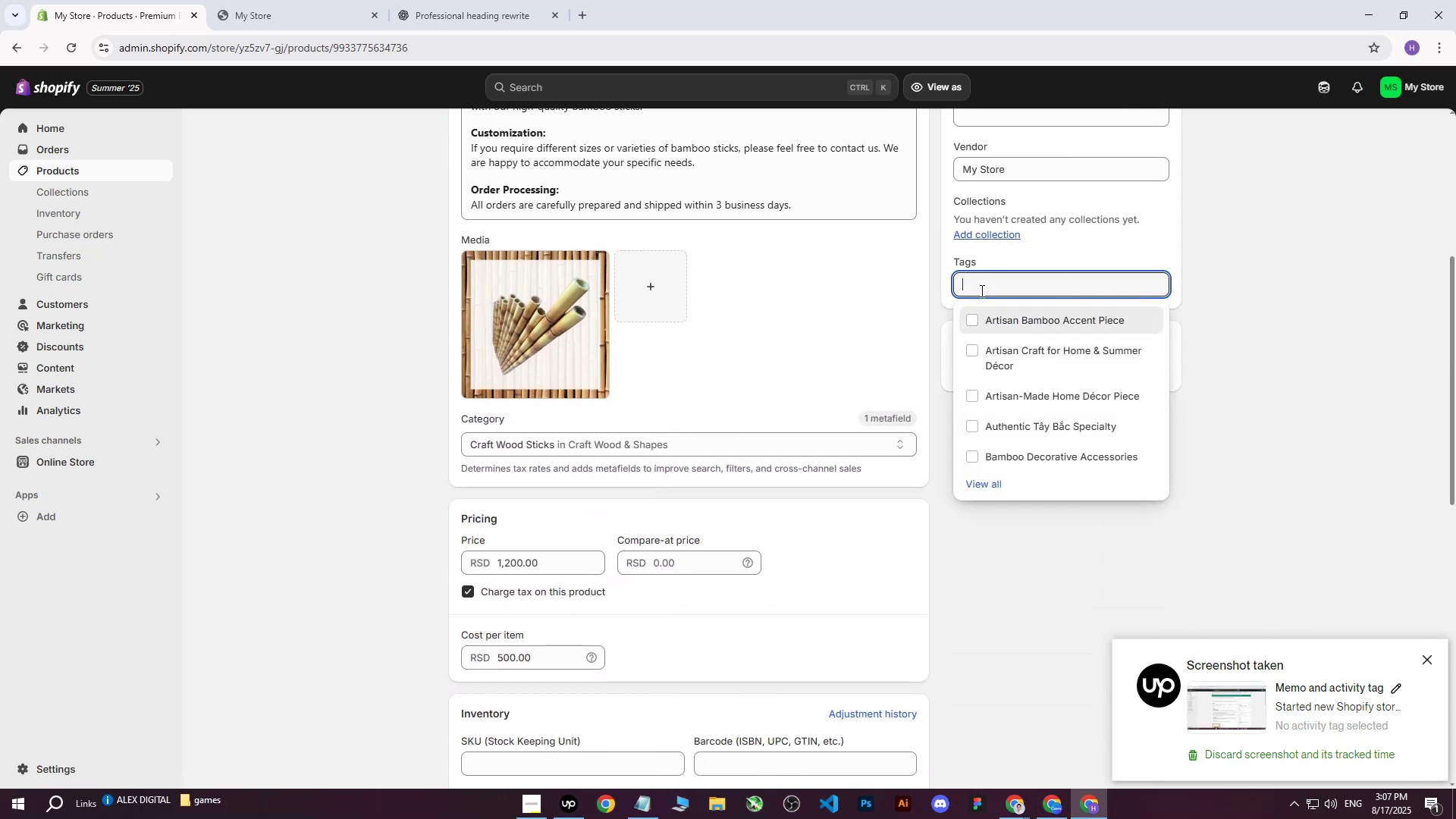 
key(Control+V)
 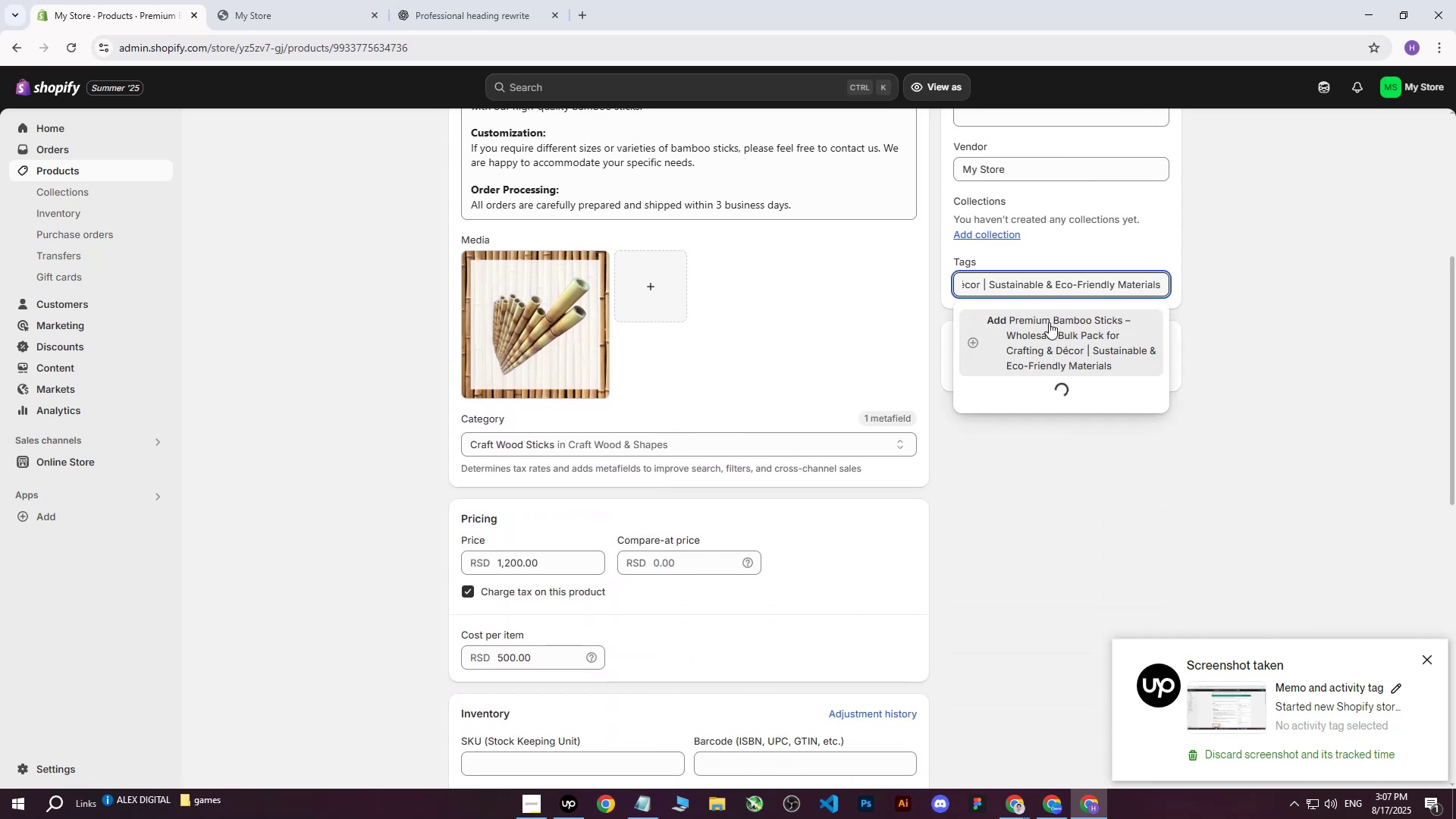 
left_click([1049, 322])
 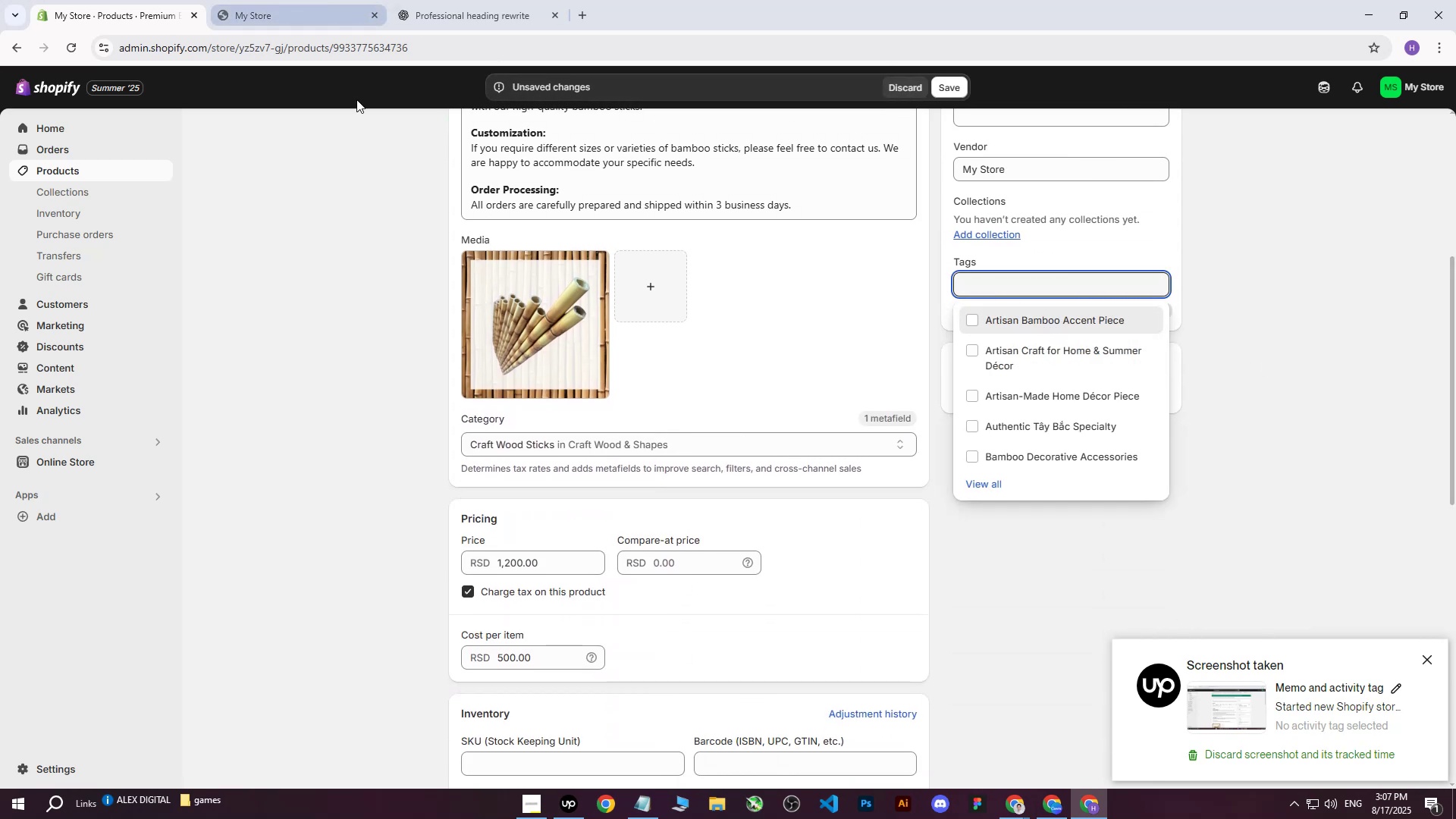 
scroll: coordinate [776, 387], scroll_direction: up, amount: 9.0
 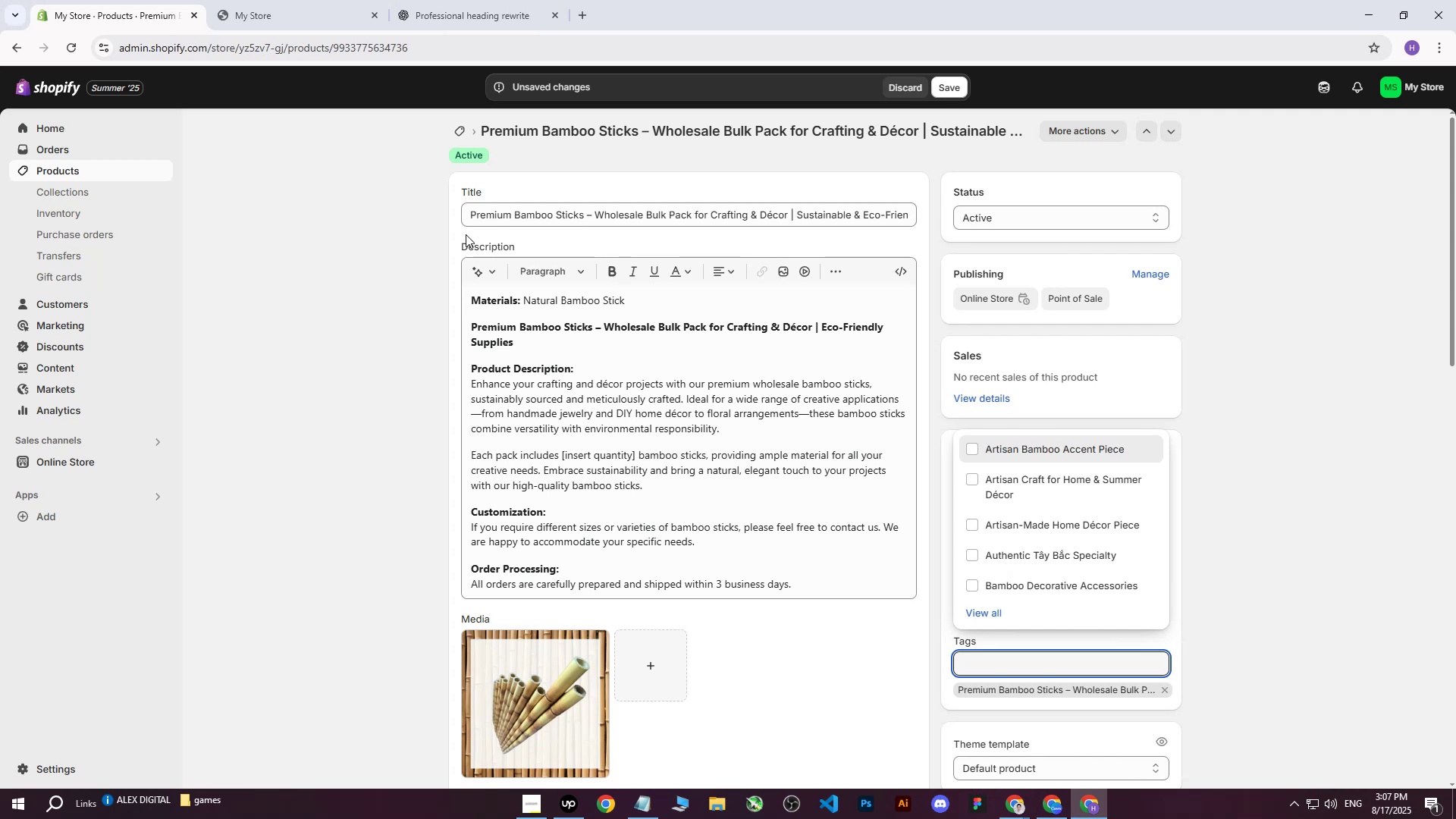 
left_click([592, 218])
 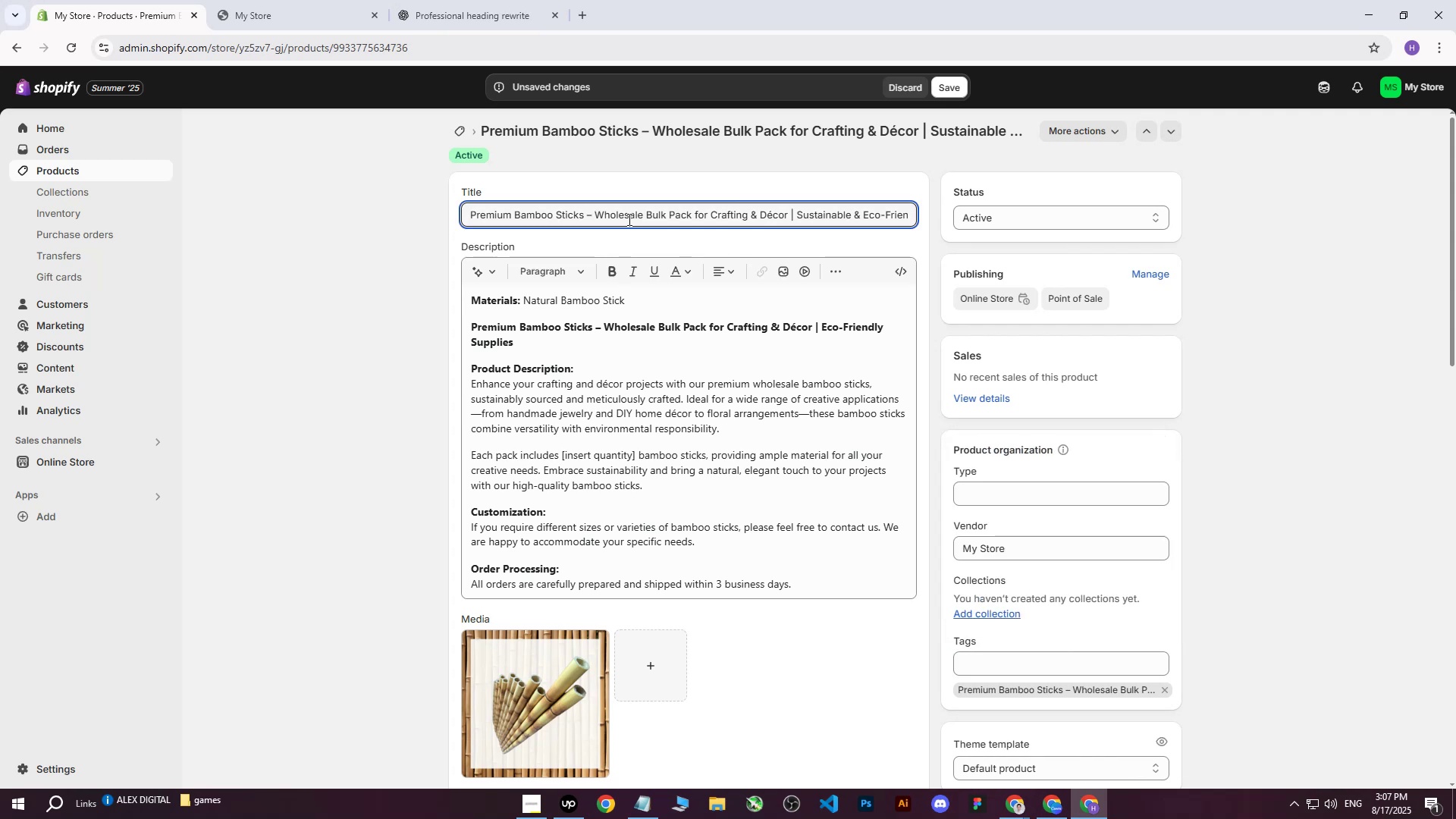 
key(Backspace)
 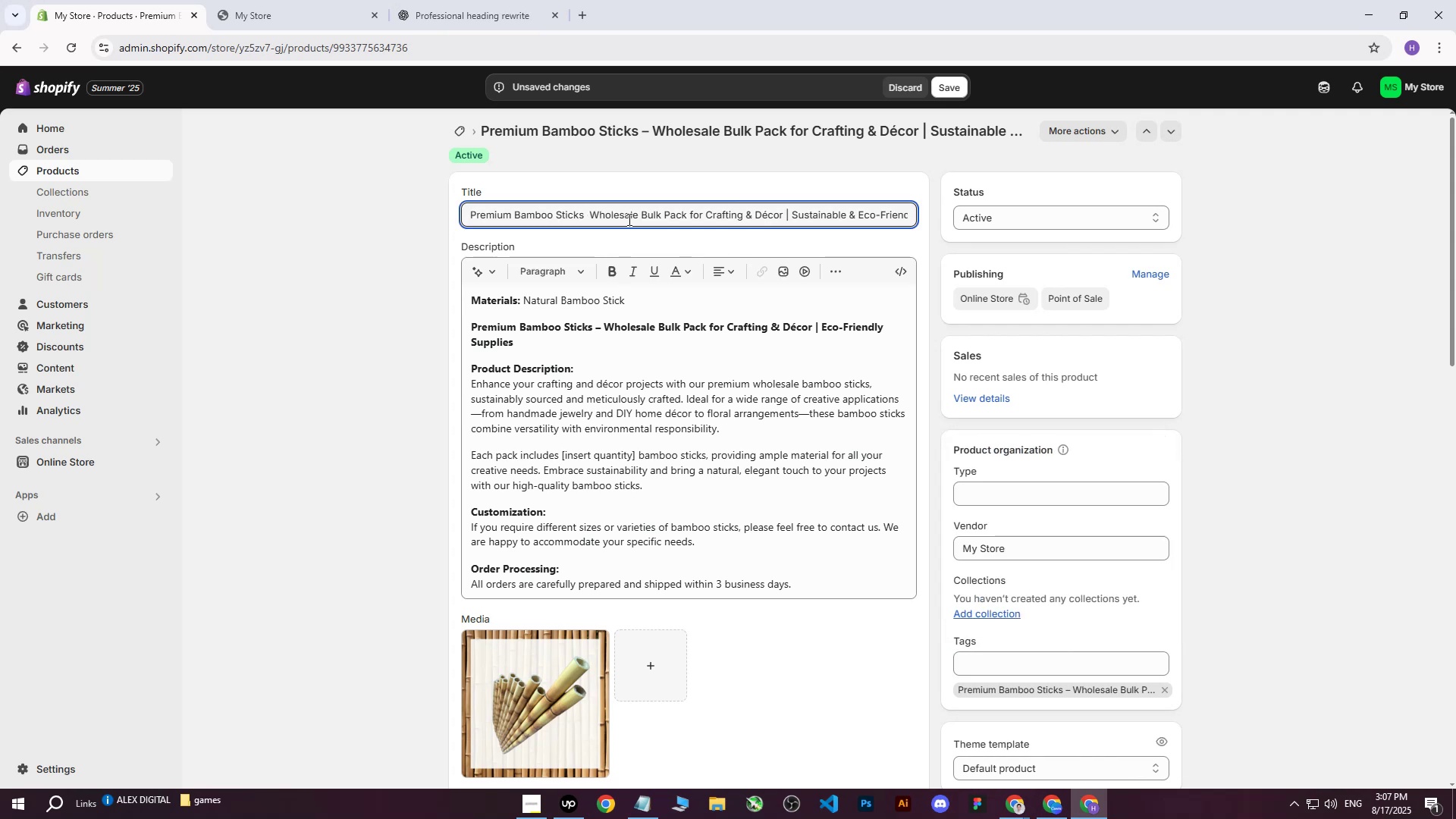 
key(Shift+ShiftRight)
 